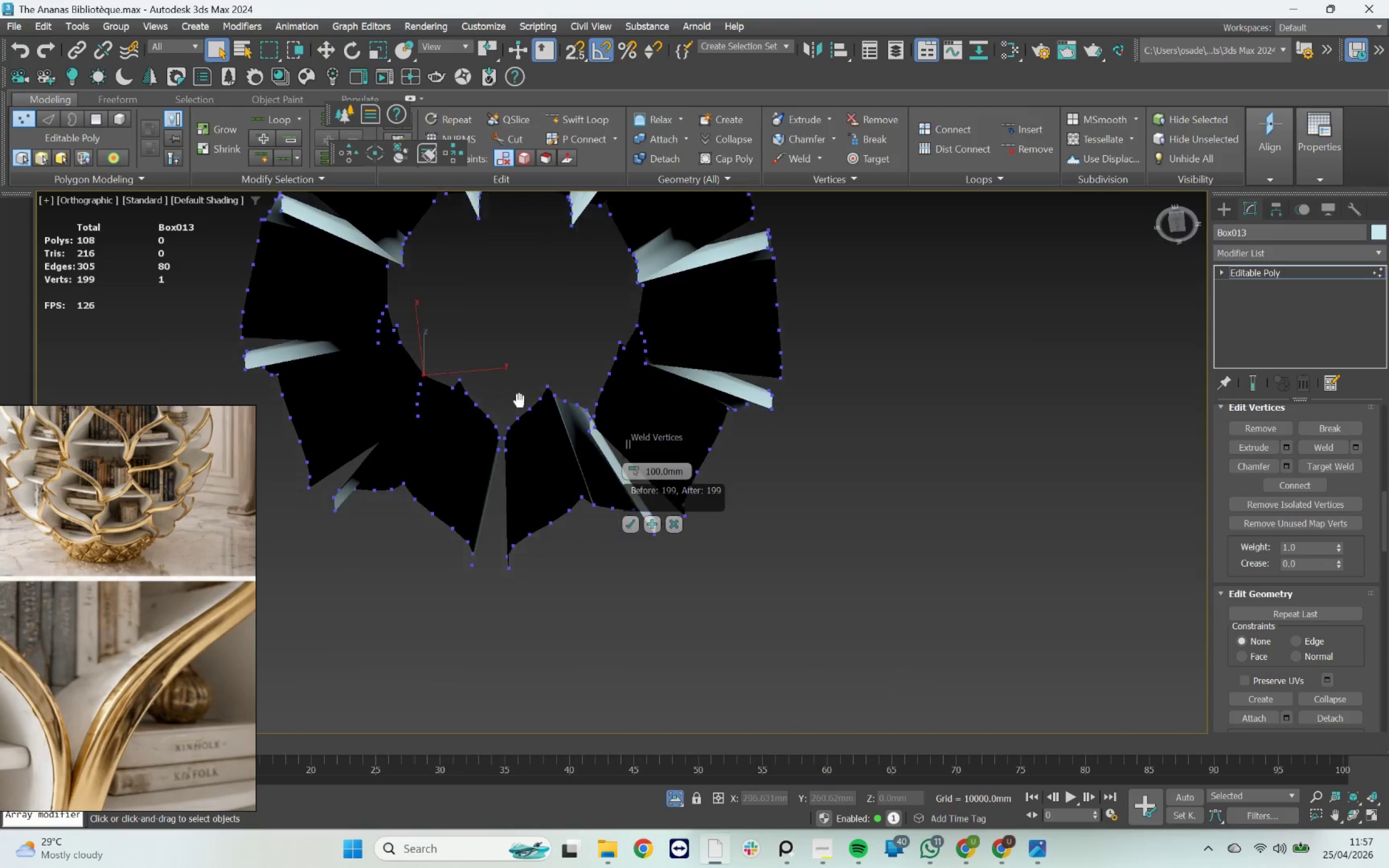 
left_click_drag(start_coordinate=[527, 522], to_coordinate=[464, 494])
 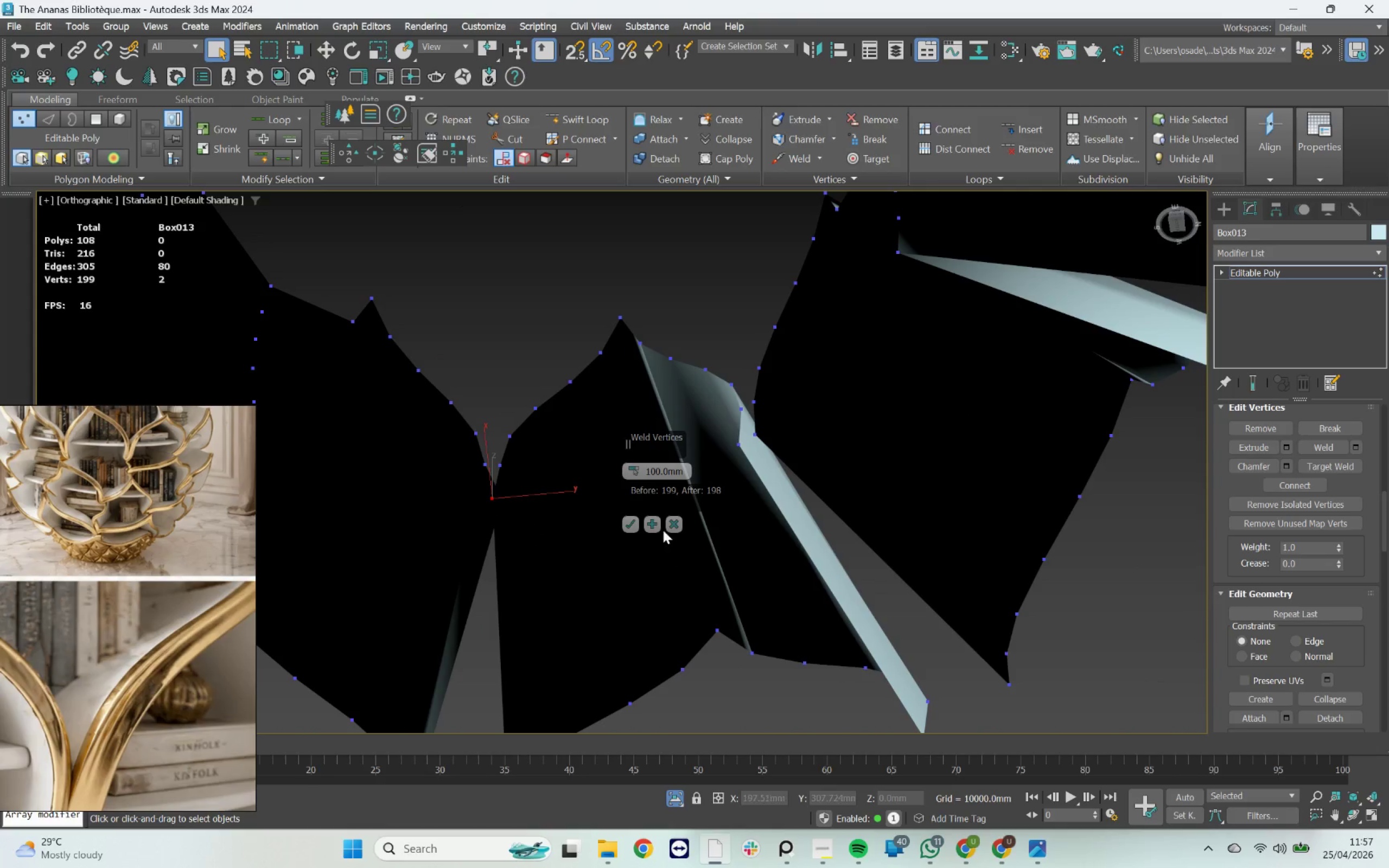 
scroll: coordinate [496, 403], scroll_direction: up, amount: 3.0
 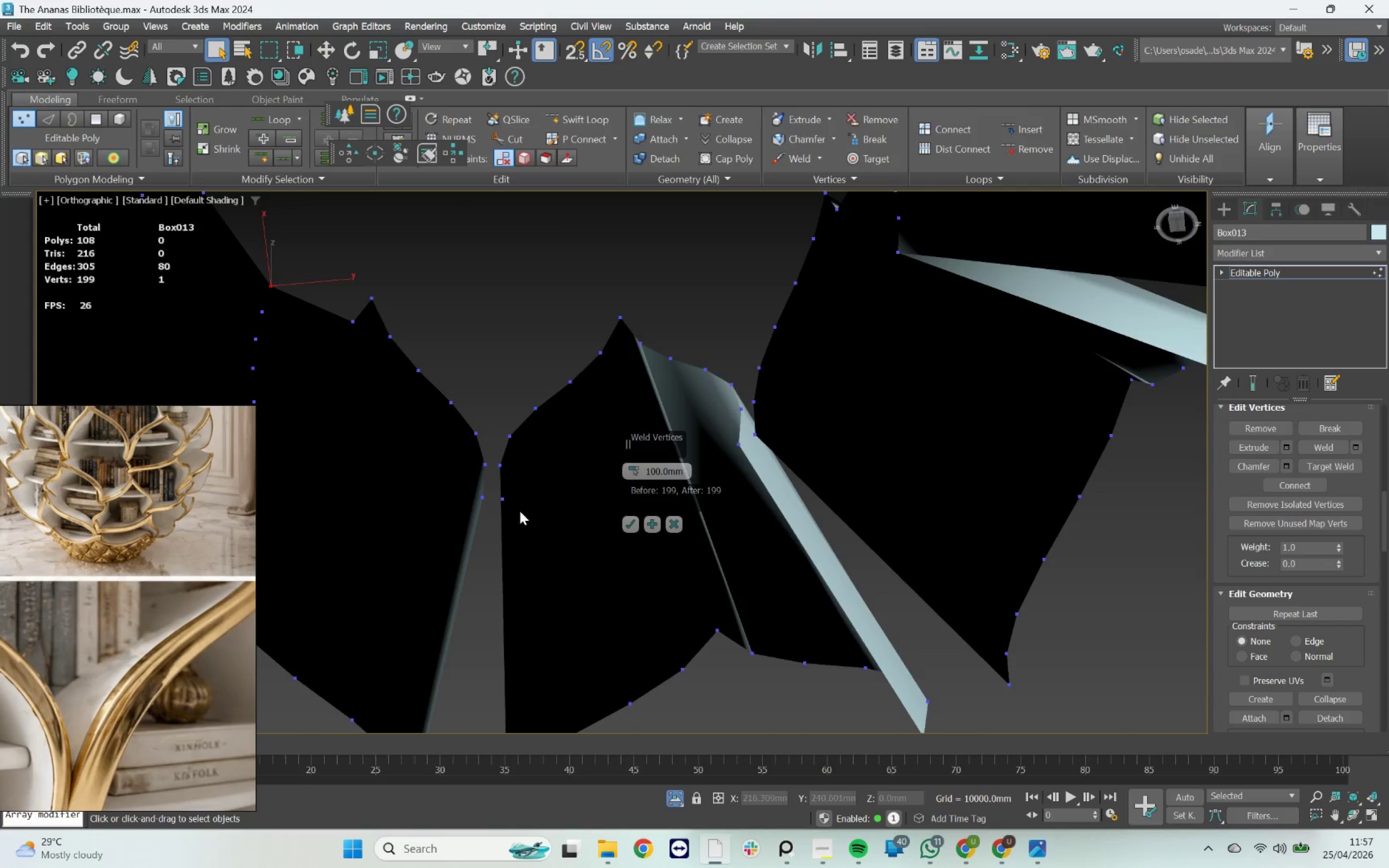 
left_click([652, 521])
 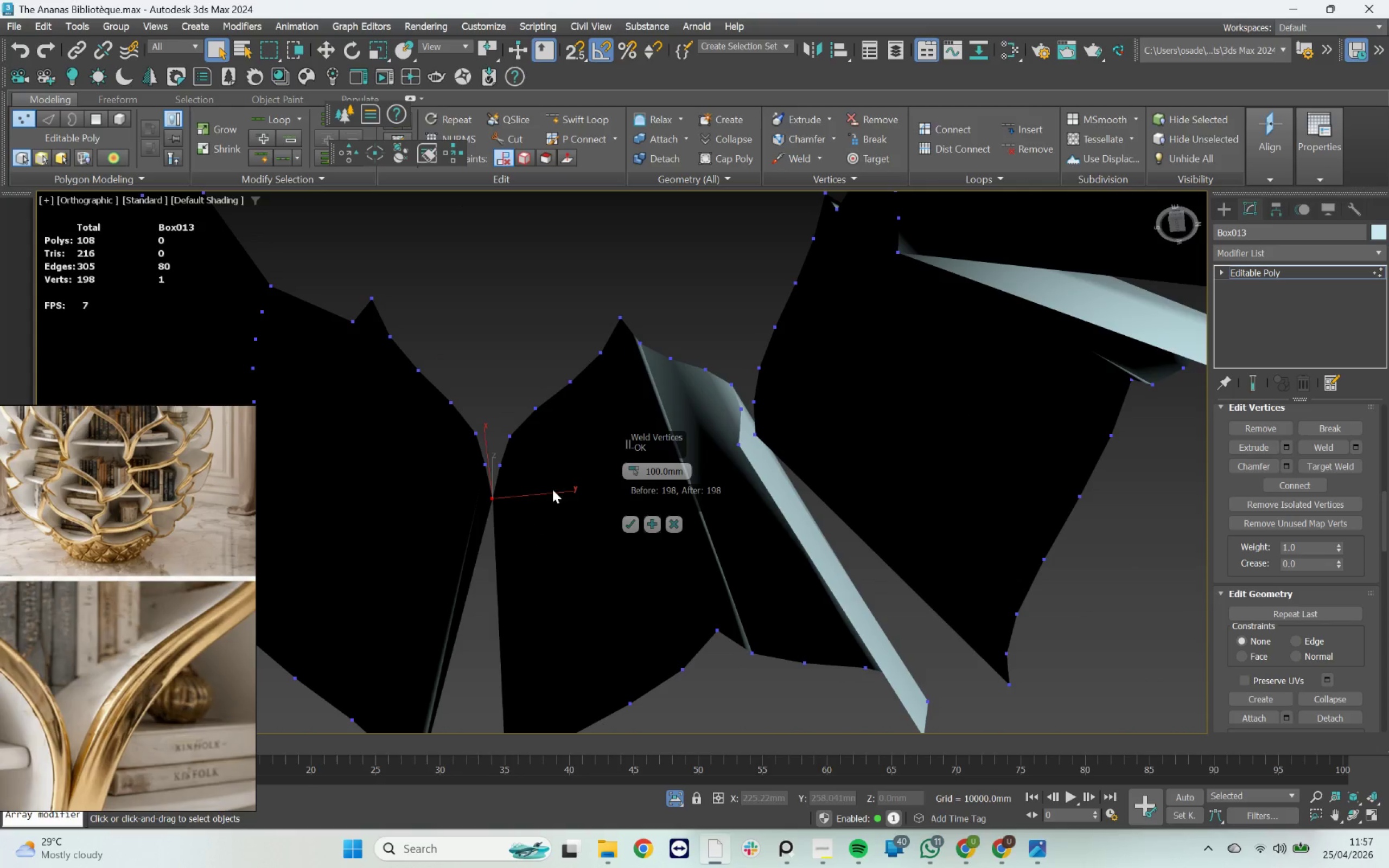 
left_click_drag(start_coordinate=[536, 480], to_coordinate=[445, 457])
 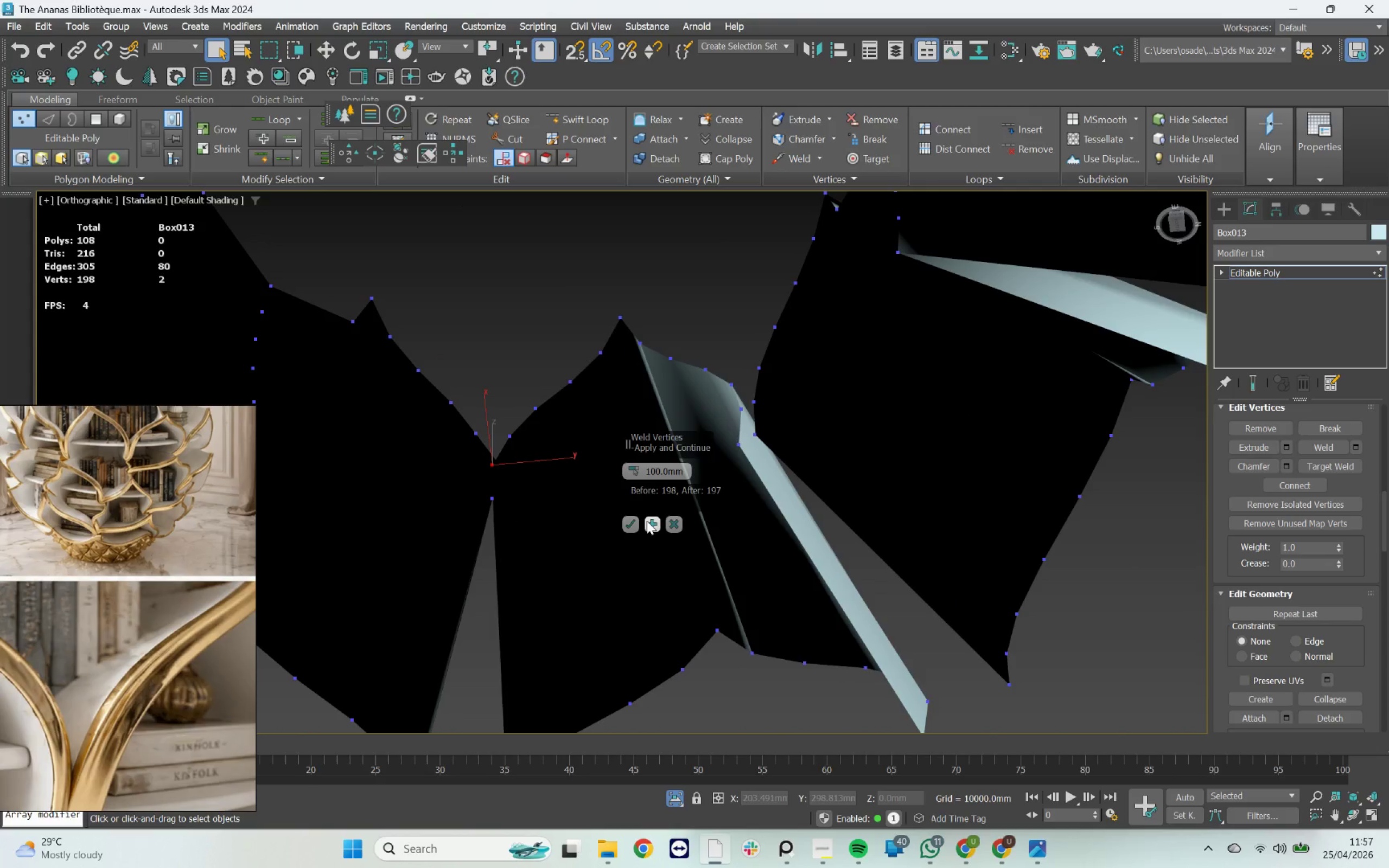 
left_click_drag(start_coordinate=[647, 521], to_coordinate=[645, 519])
 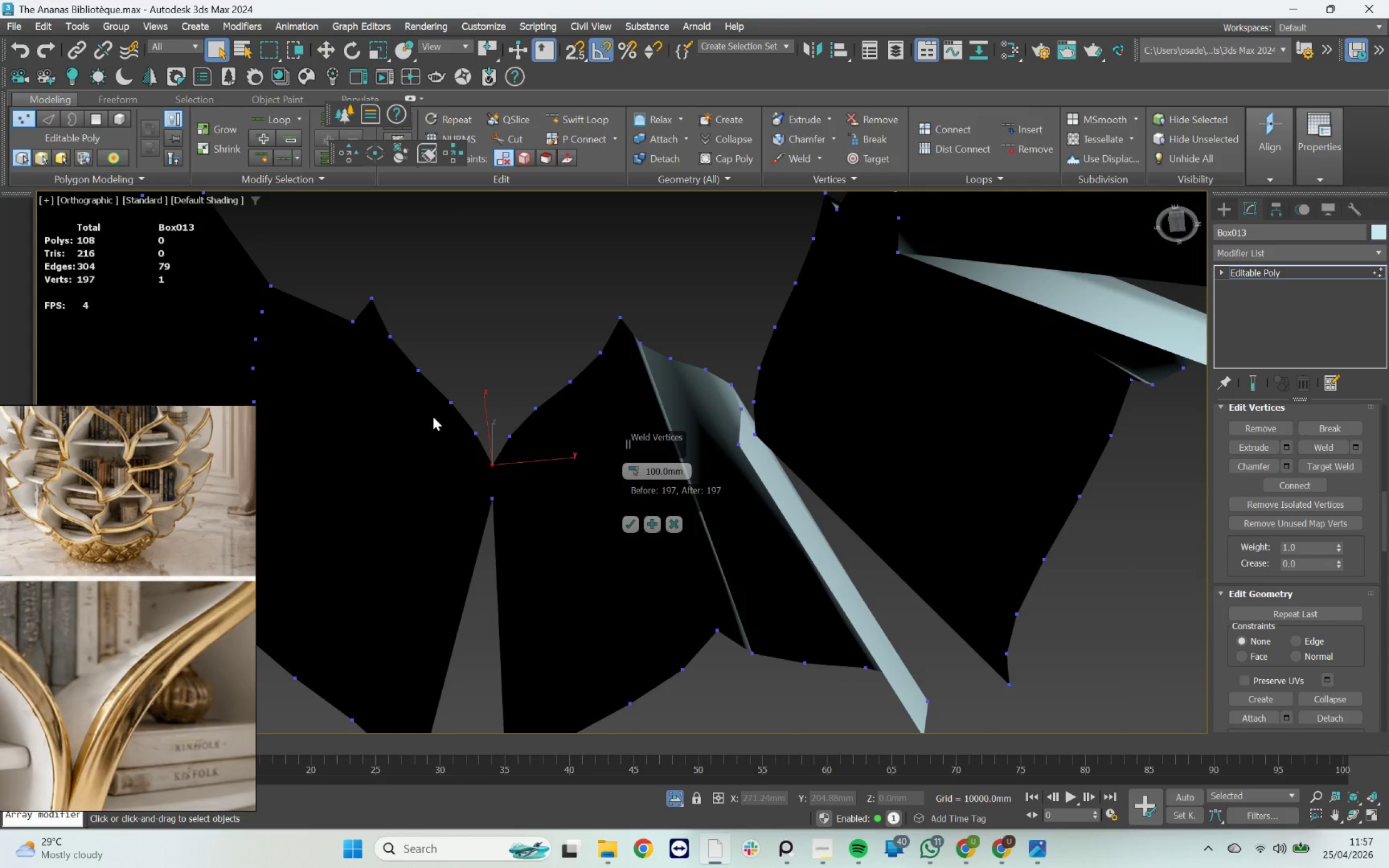 
left_click_drag(start_coordinate=[445, 420], to_coordinate=[517, 445])
 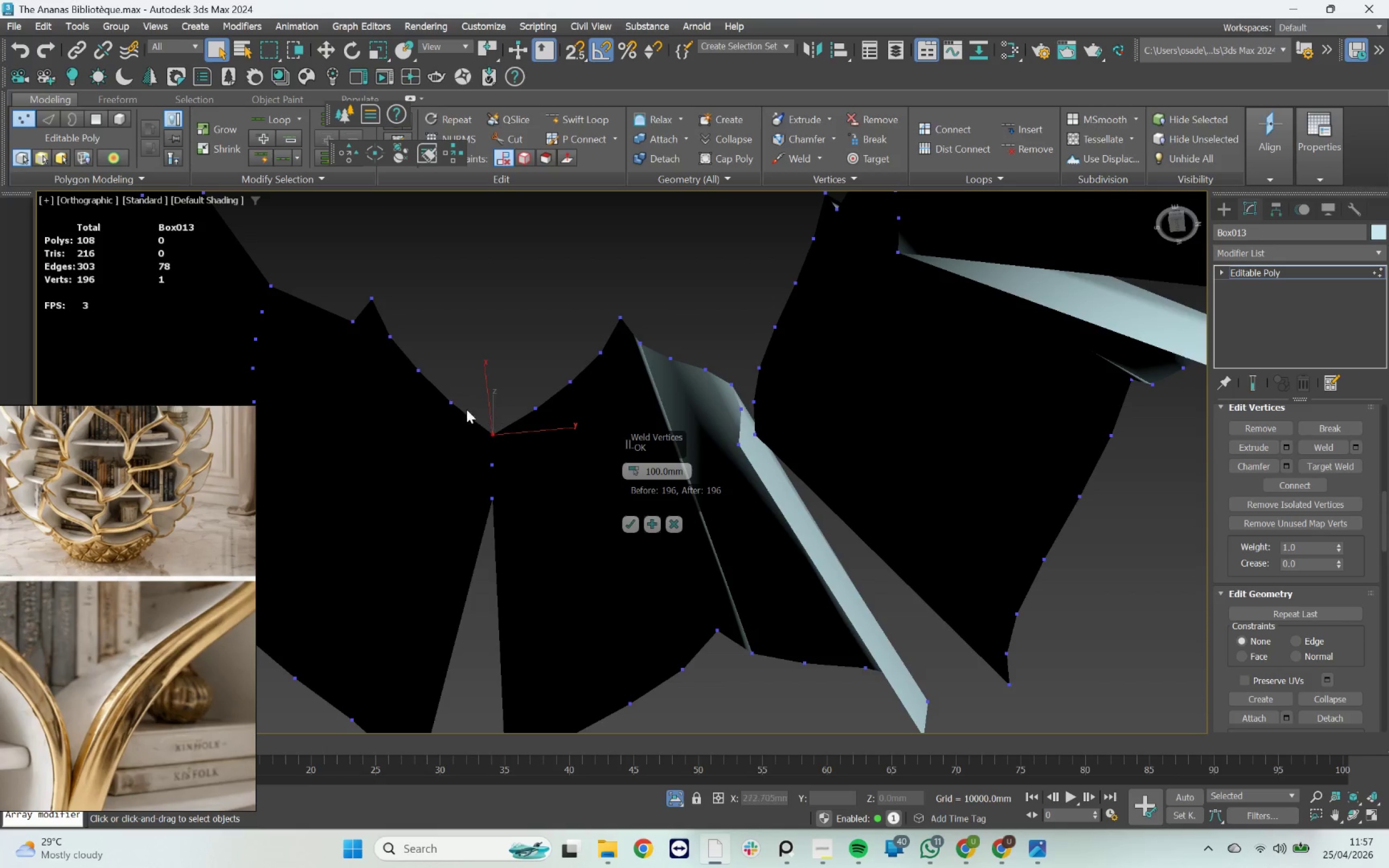 
left_click_drag(start_coordinate=[435, 393], to_coordinate=[545, 416])
 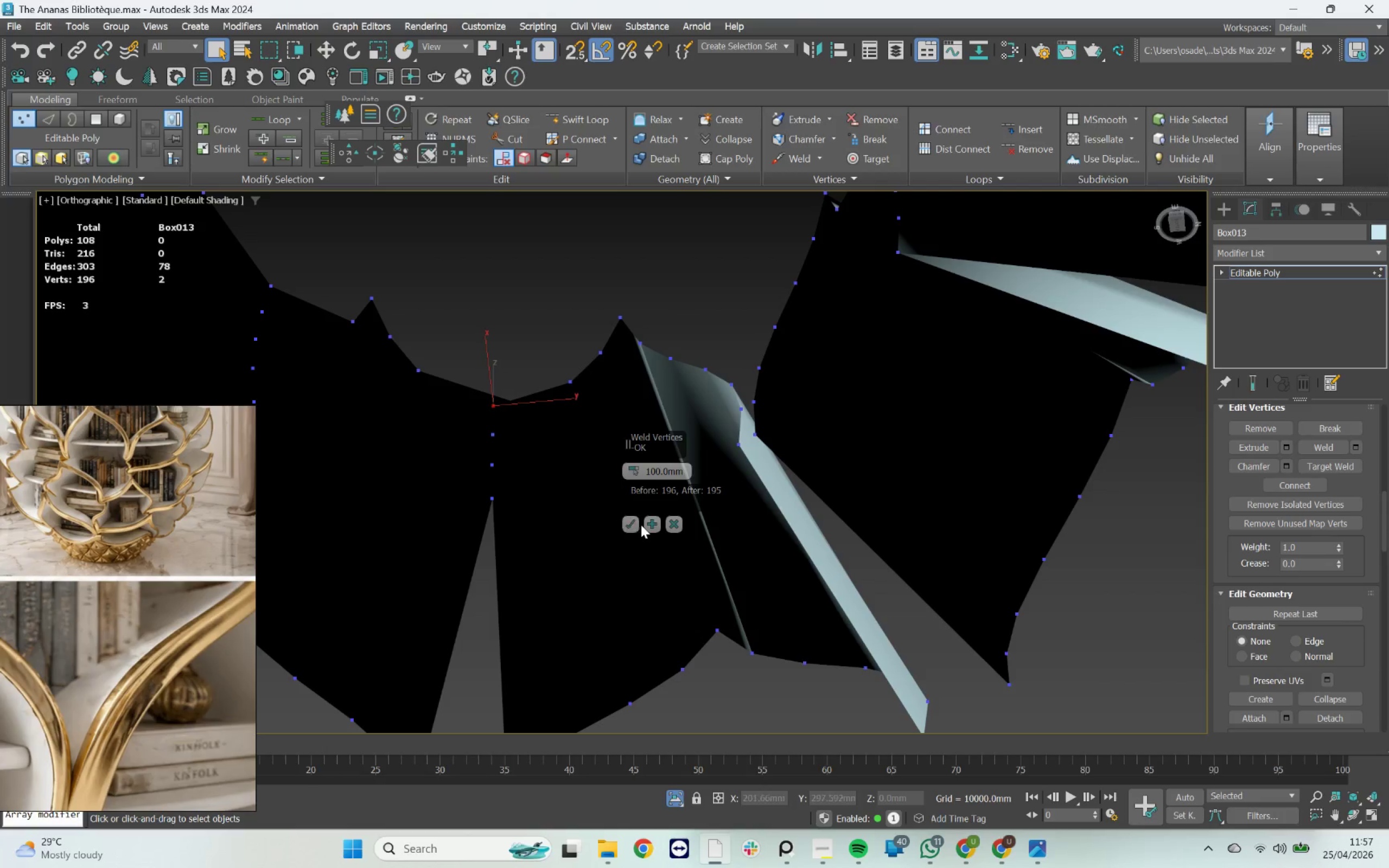 
left_click([649, 525])
 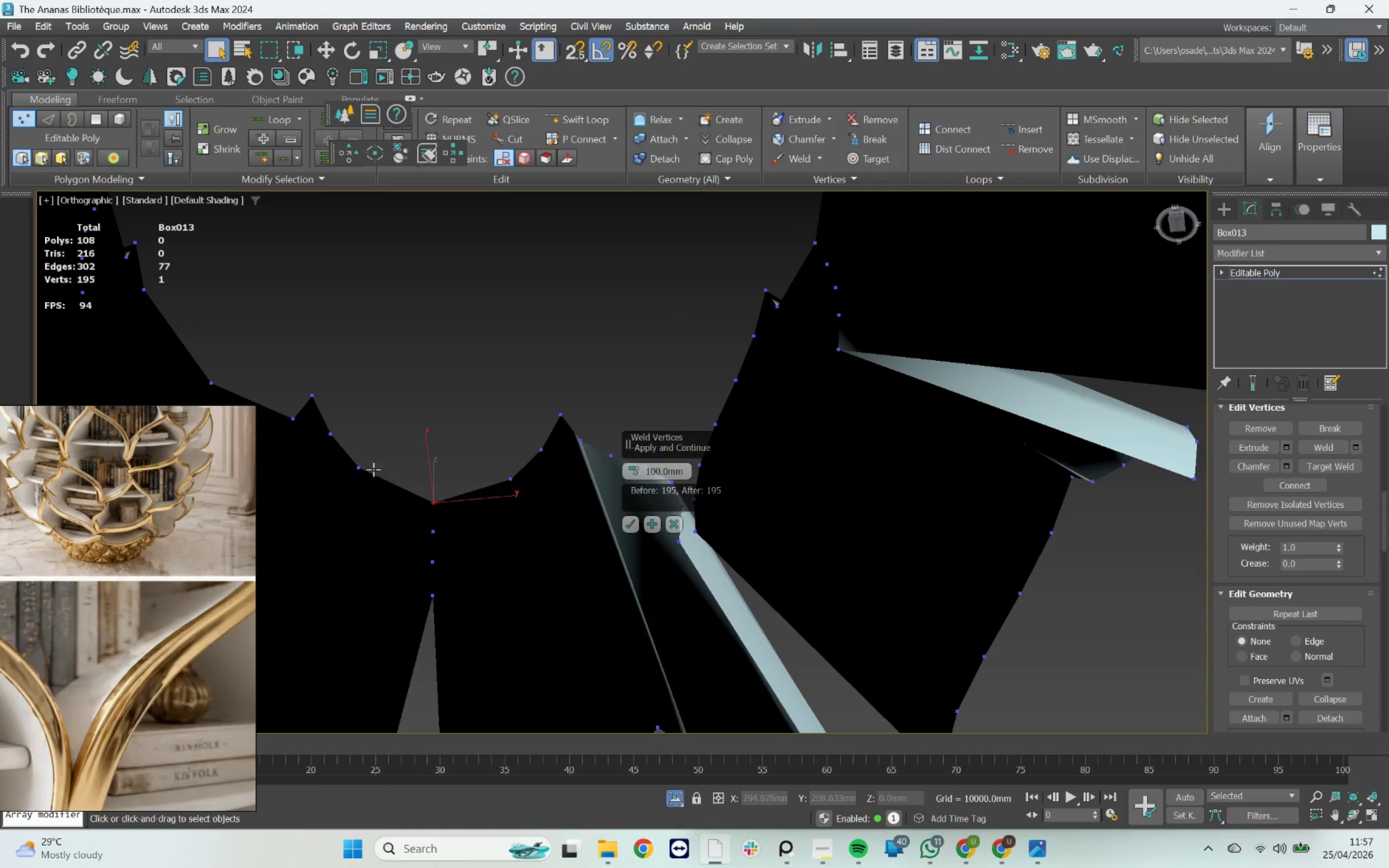 
left_click_drag(start_coordinate=[339, 450], to_coordinate=[518, 486])
 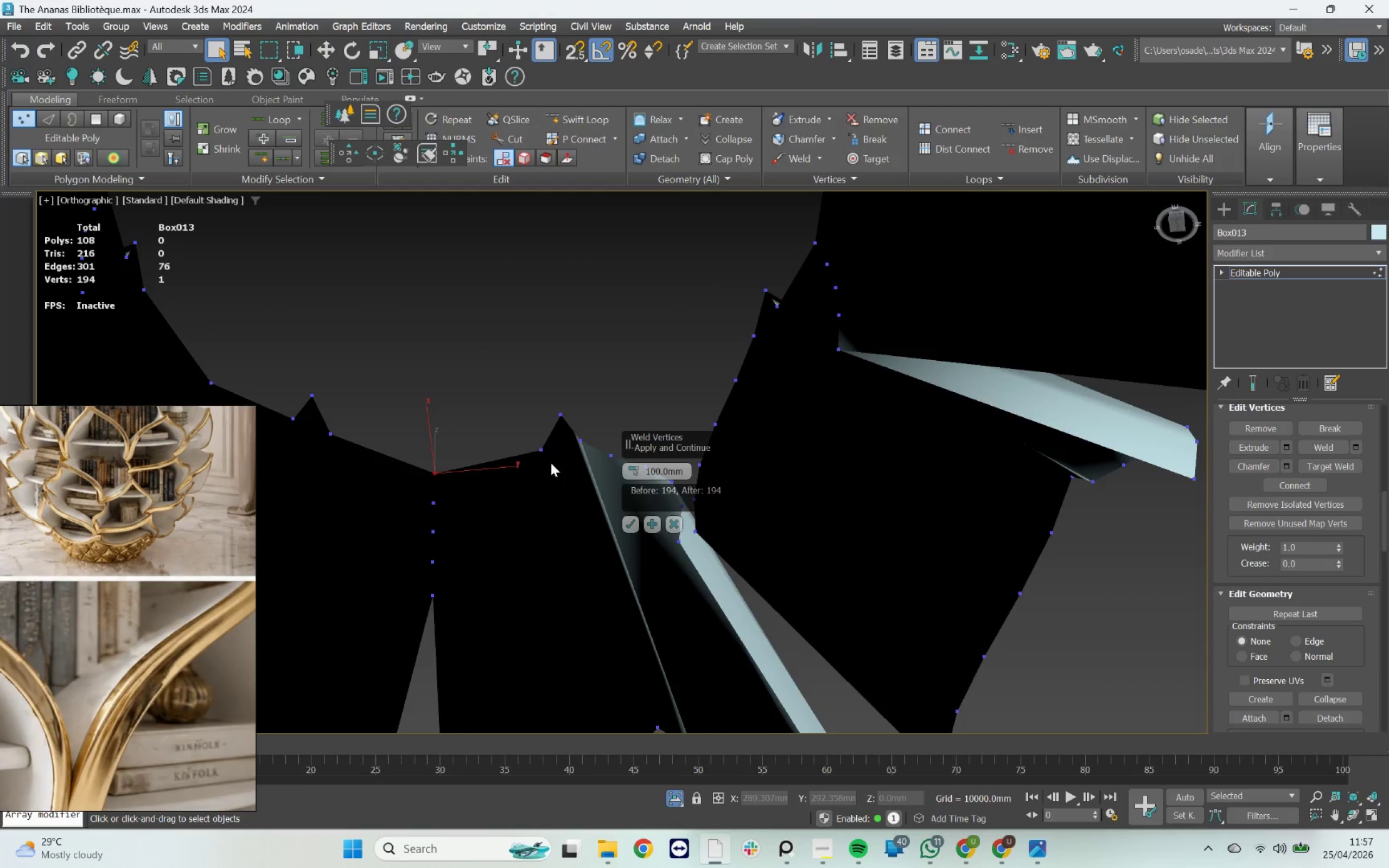 
scroll: coordinate [451, 376], scroll_direction: down, amount: 3.0
 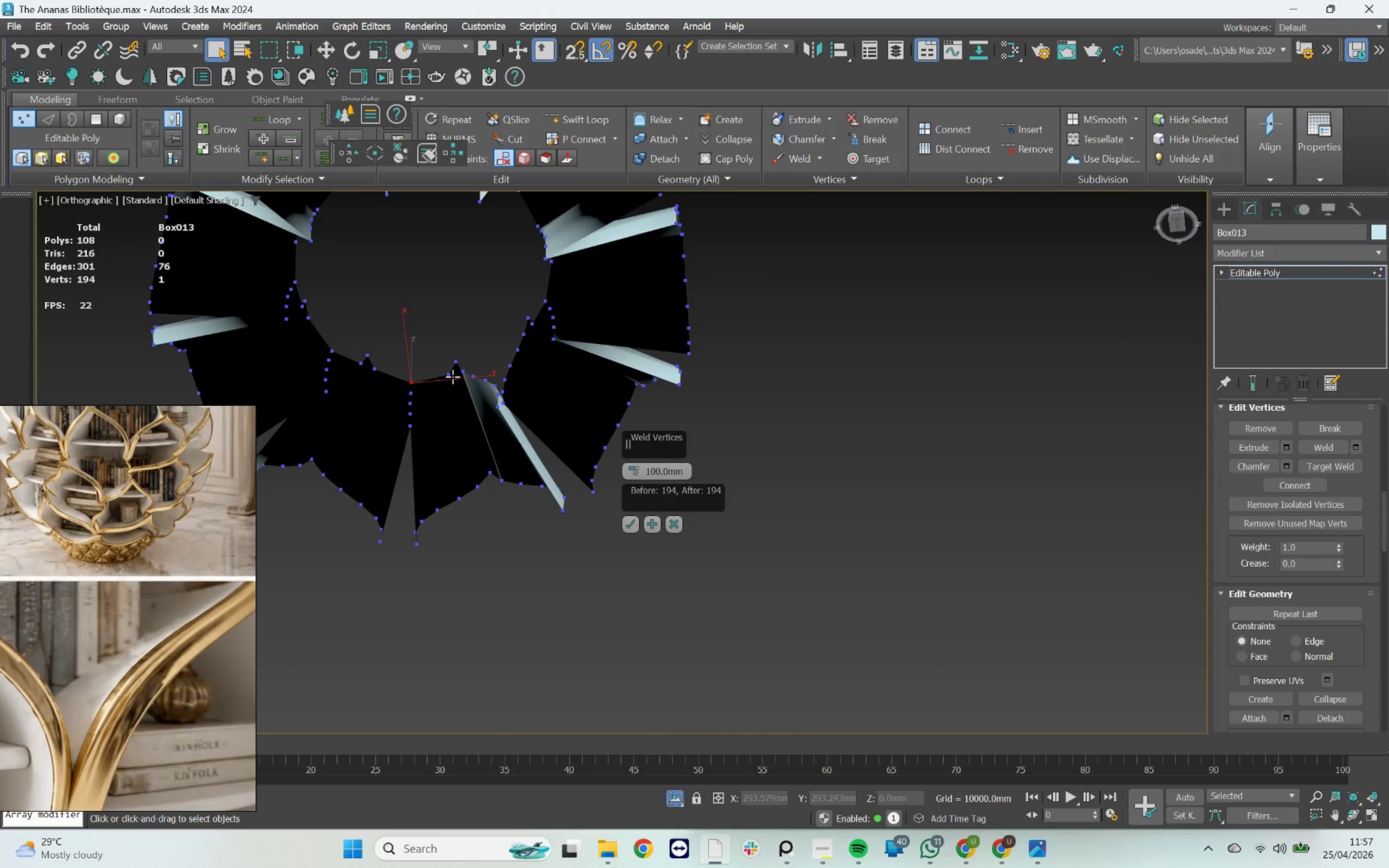 
hold_key(key=AltLeft, duration=3.03)
 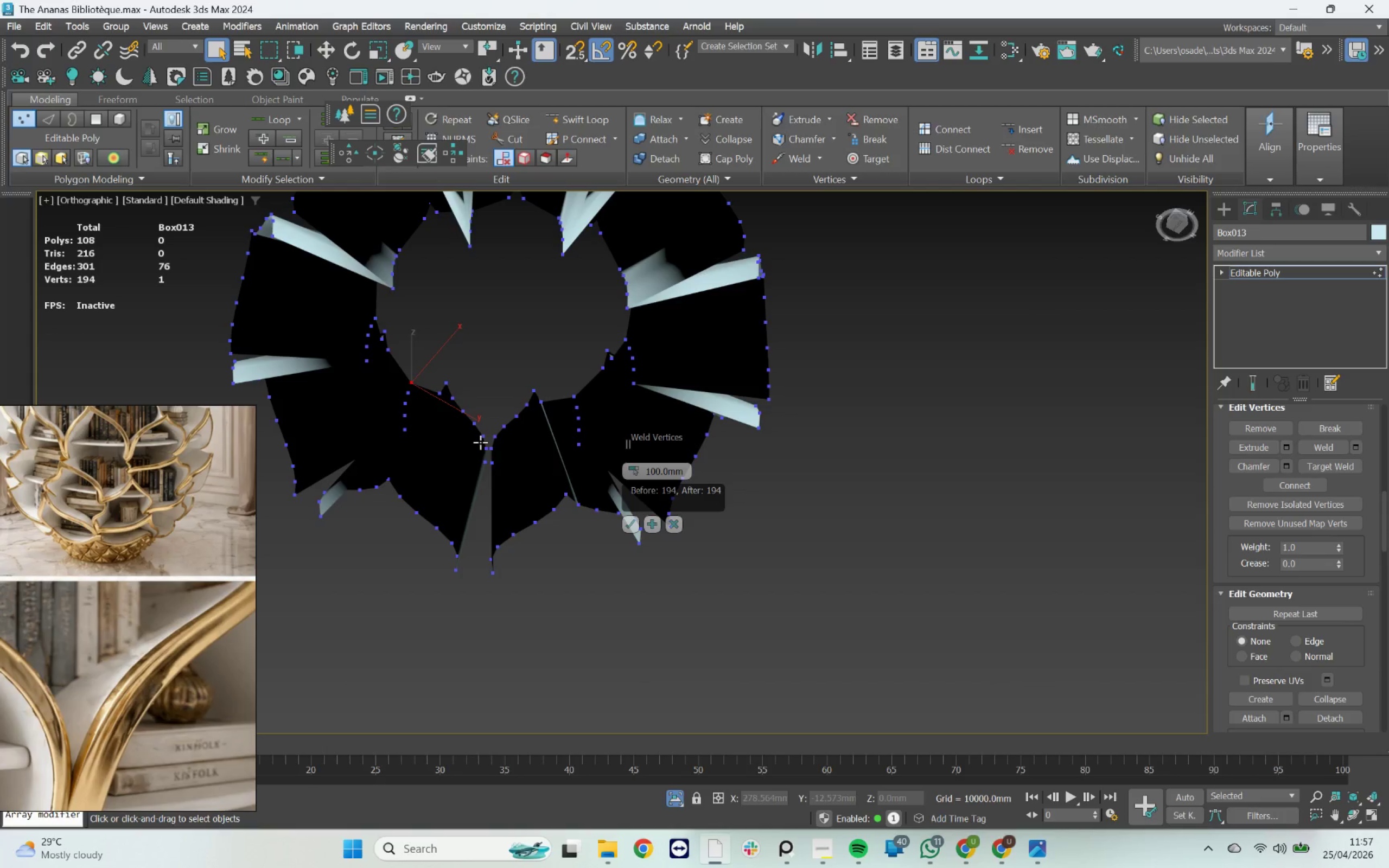 
left_click_drag(start_coordinate=[527, 498], to_coordinate=[444, 475])
 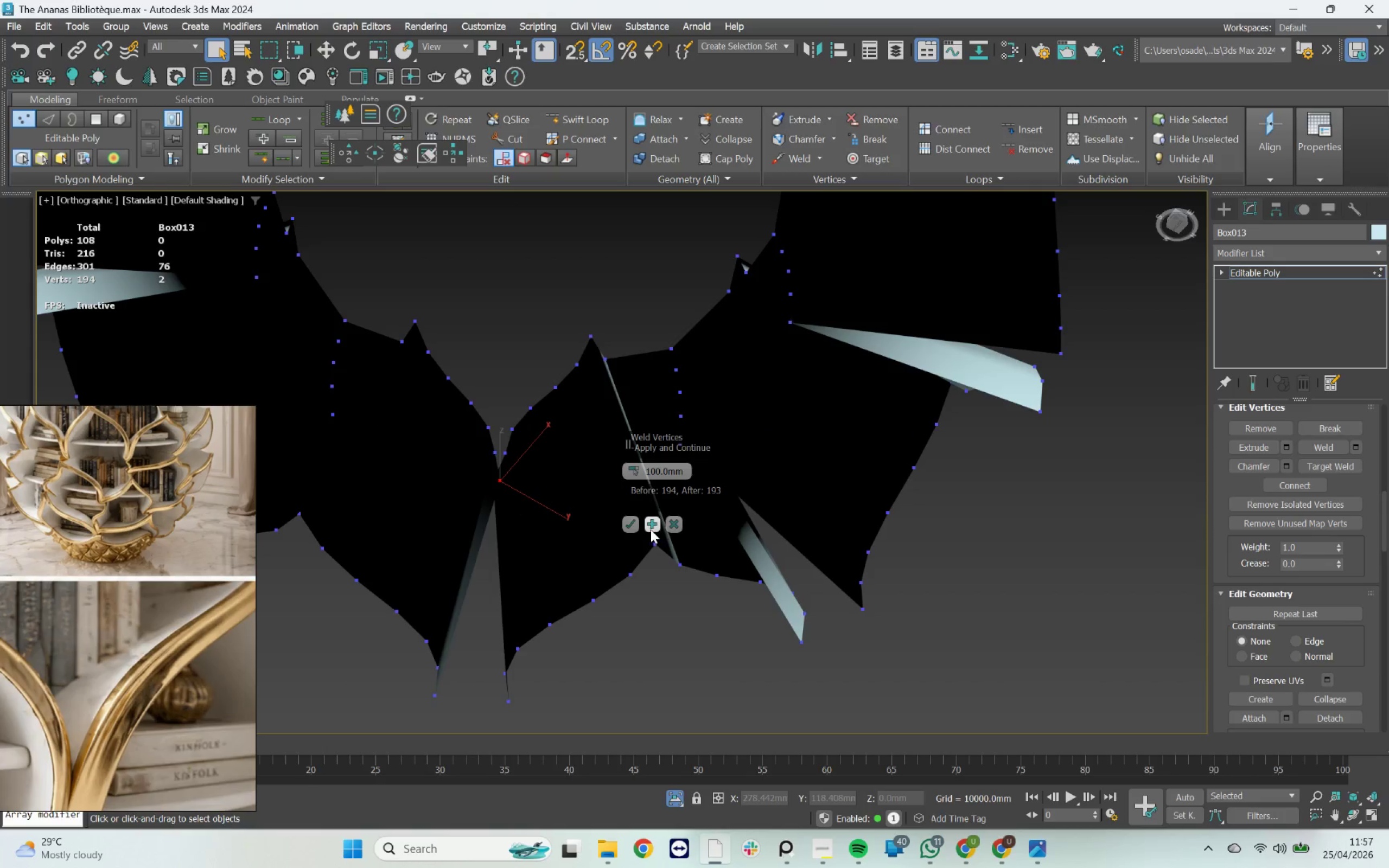 
scroll: coordinate [477, 445], scroll_direction: up, amount: 2.0
 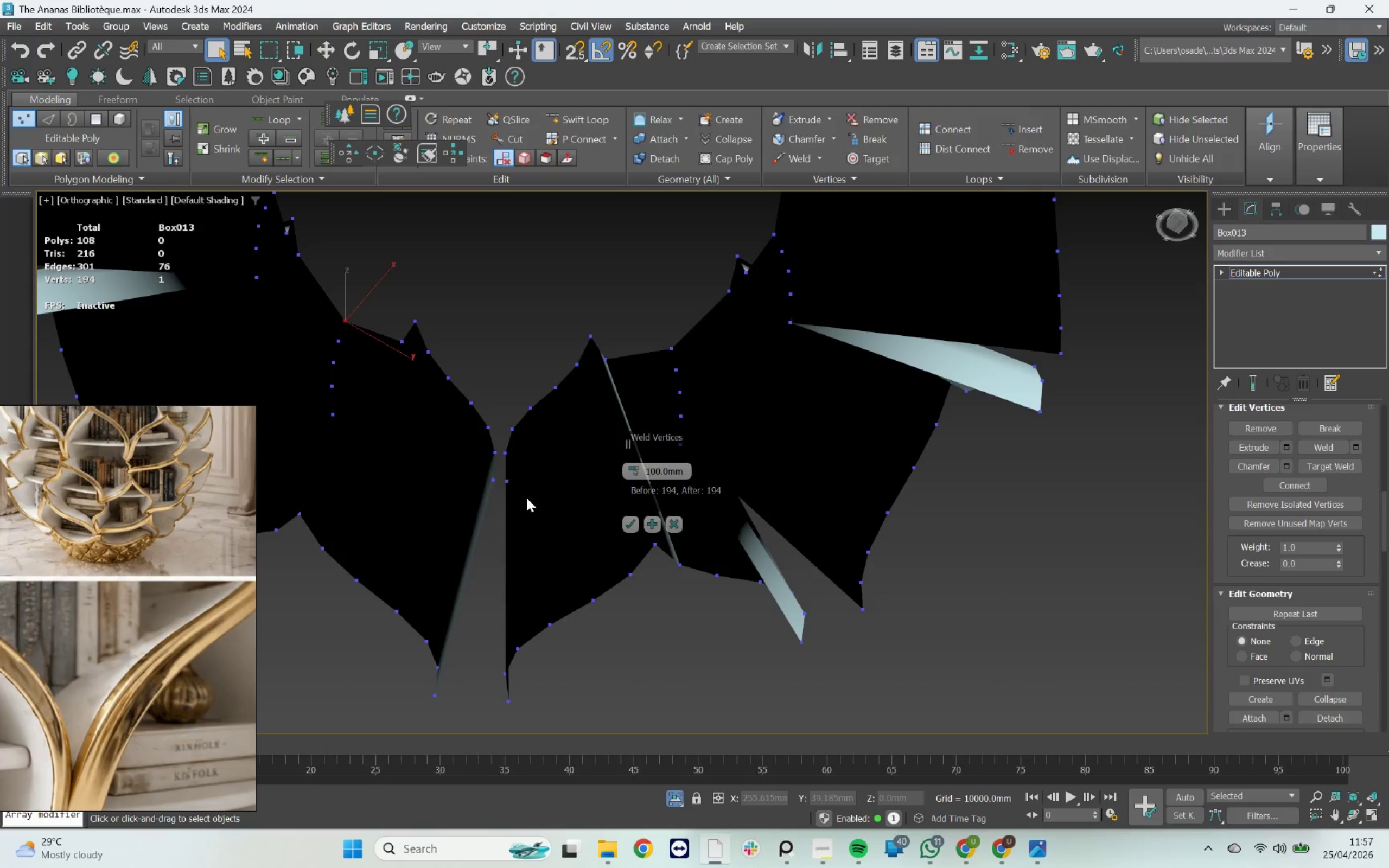 
left_click_drag(start_coordinate=[532, 462], to_coordinate=[448, 450])
 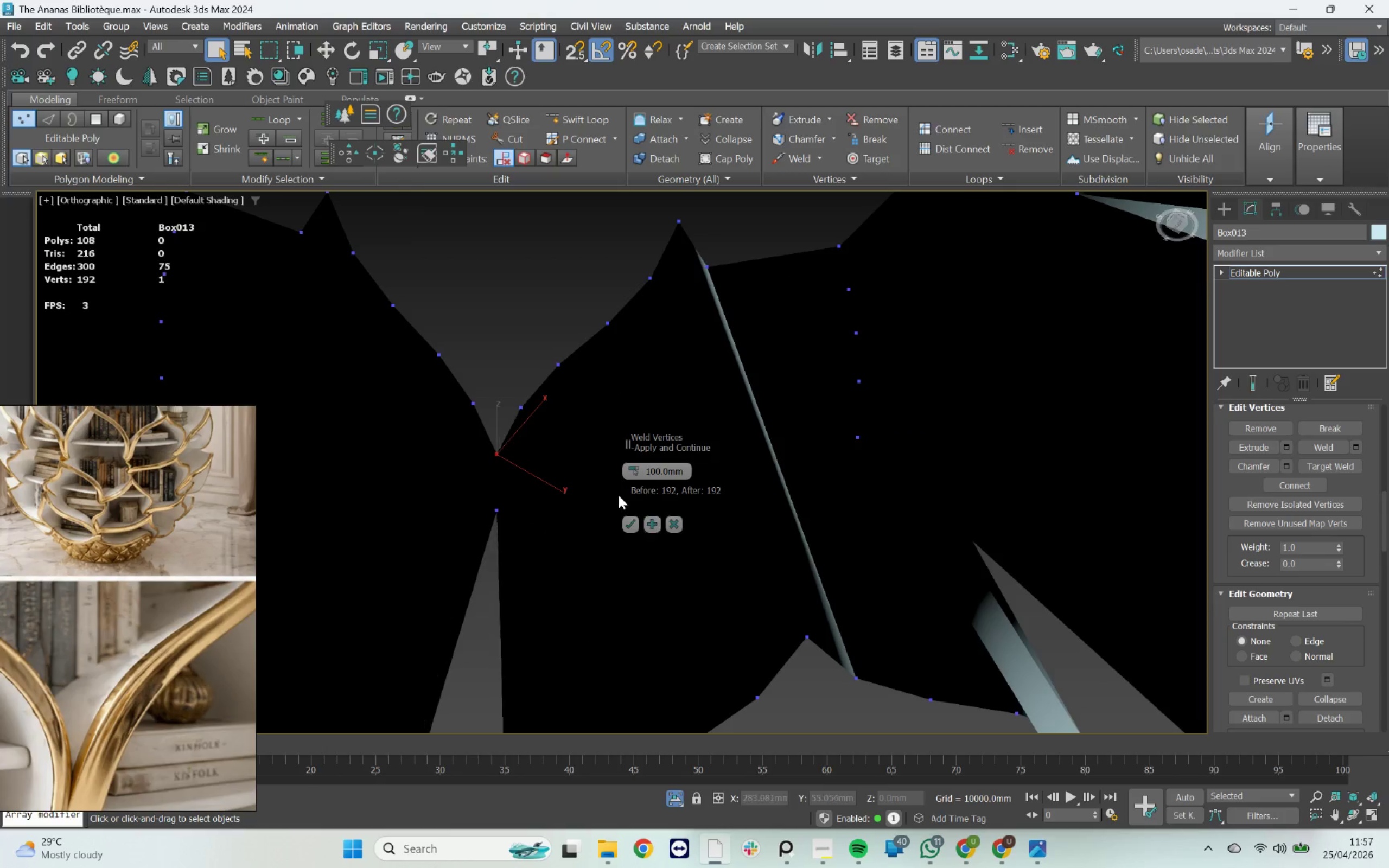 
scroll: coordinate [504, 451], scroll_direction: up, amount: 2.0
 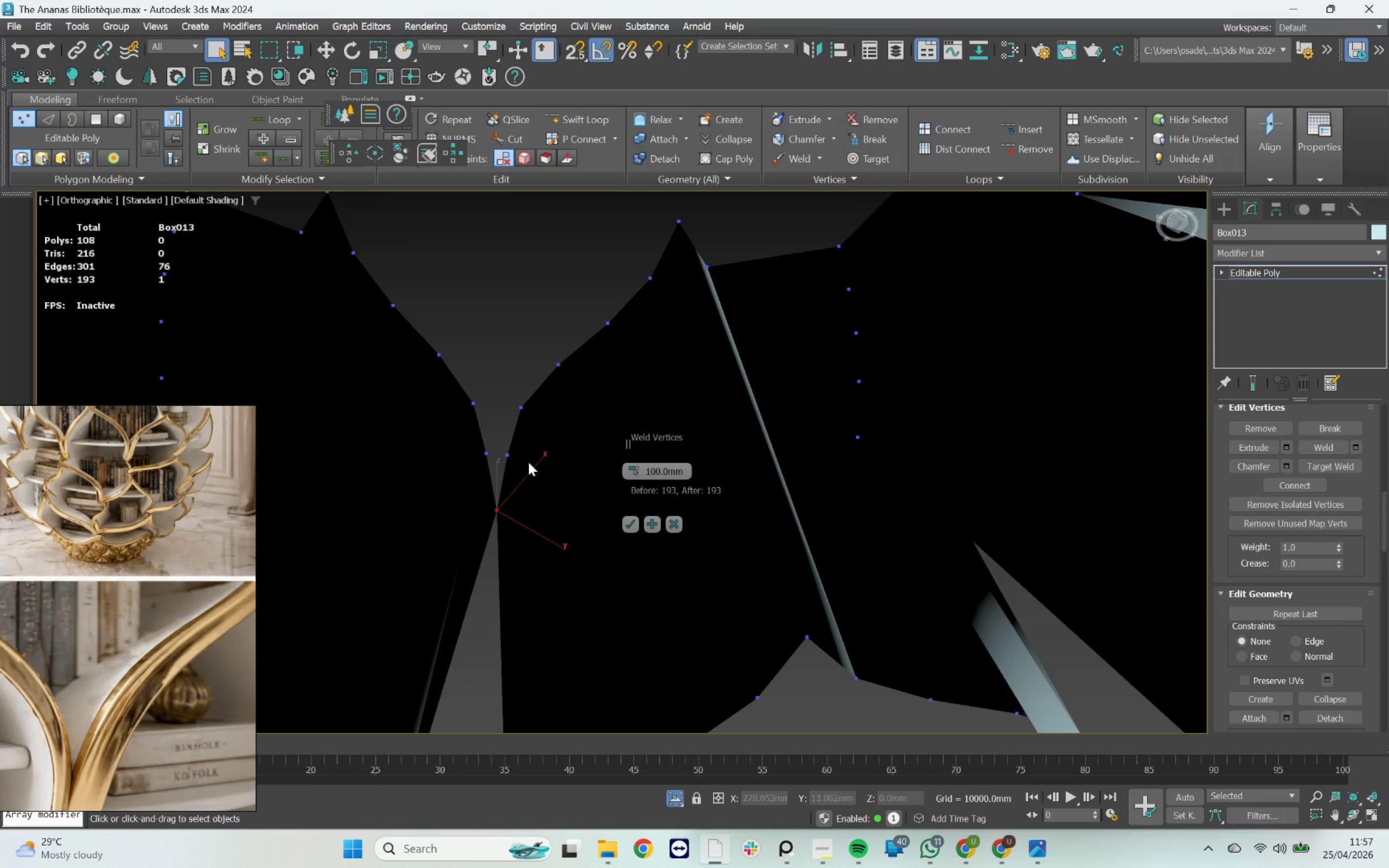 
left_click_drag(start_coordinate=[456, 394], to_coordinate=[534, 418])
 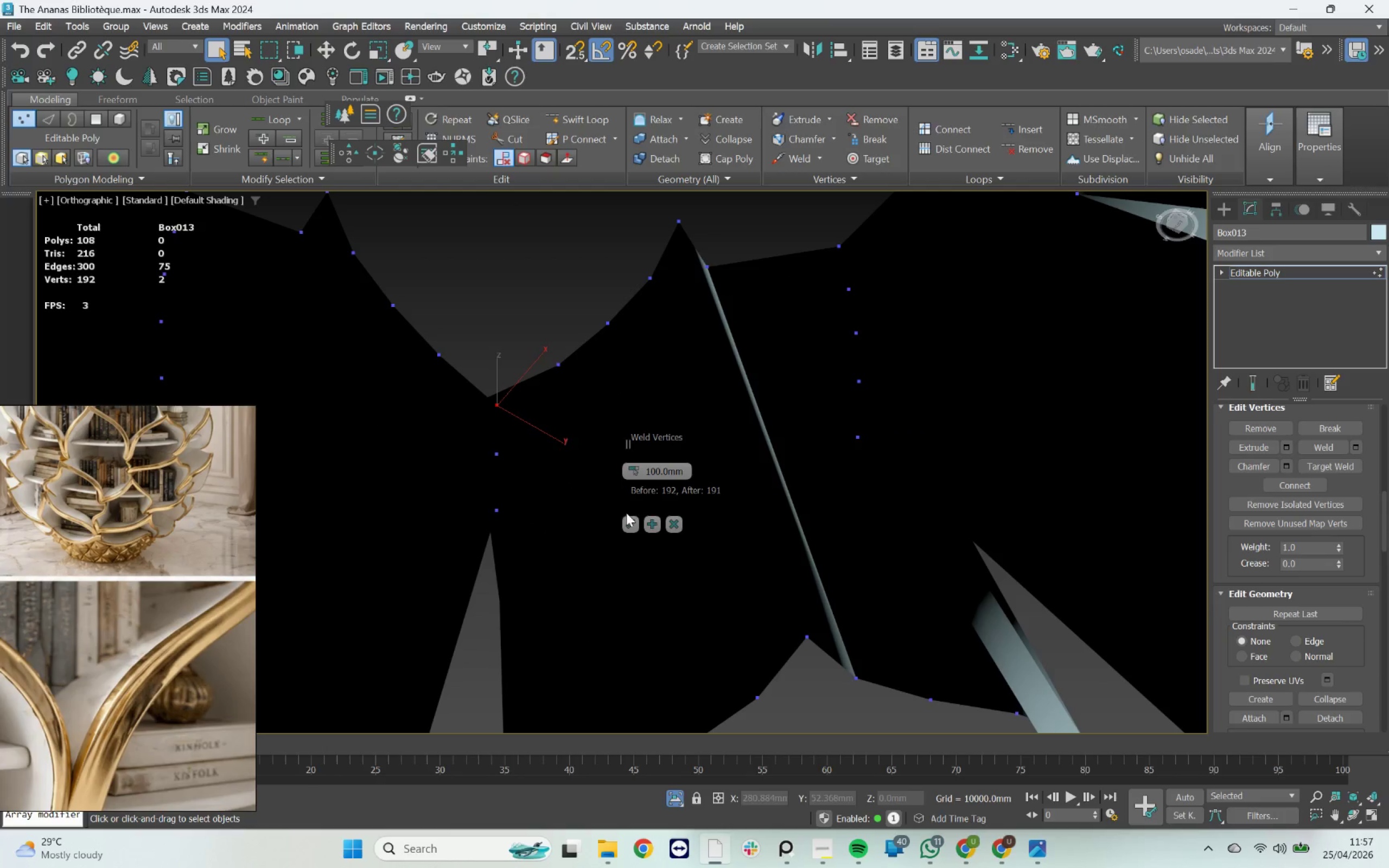 
mouse_move([638, 499])
 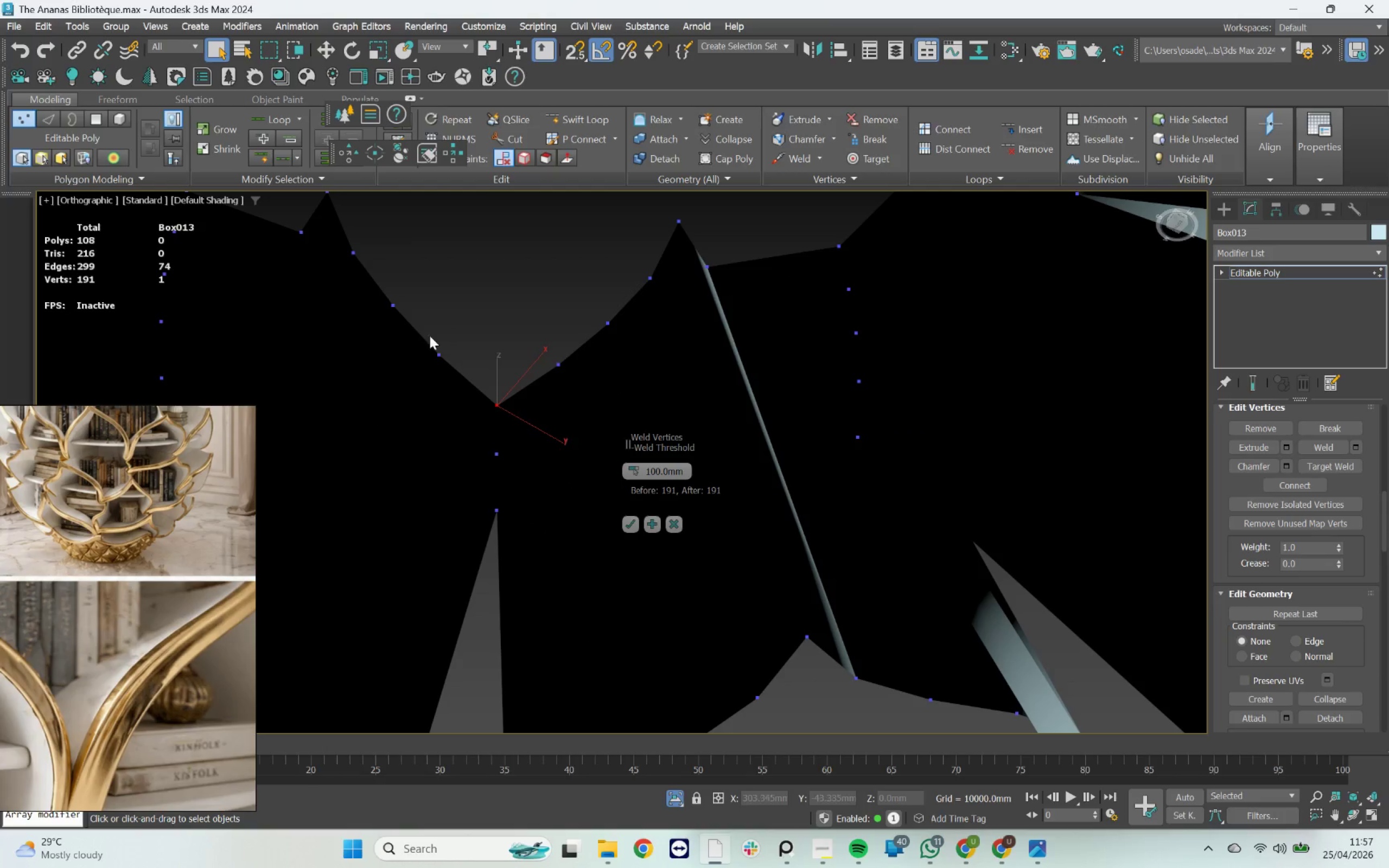 
left_click_drag(start_coordinate=[411, 336], to_coordinate=[560, 370])
 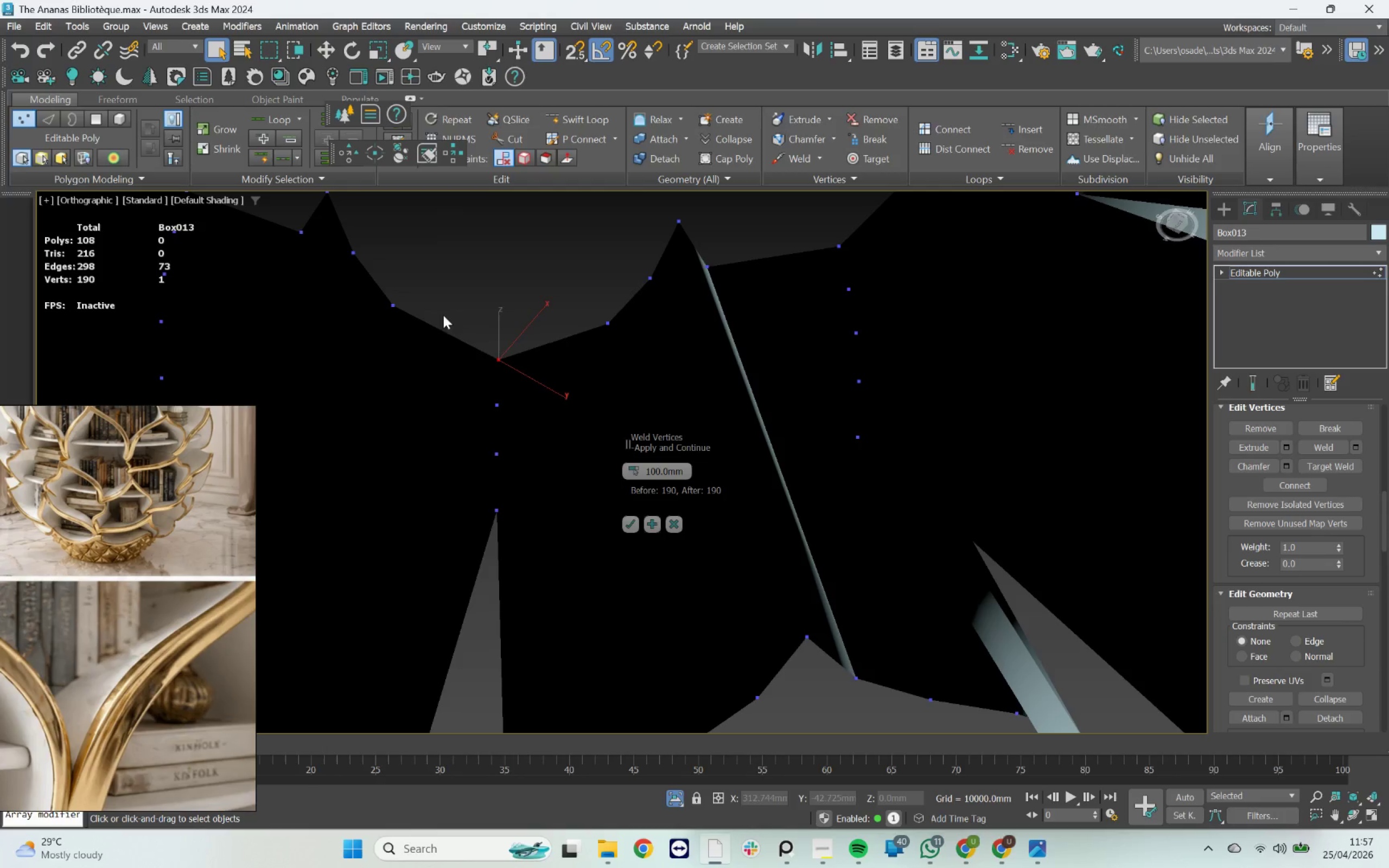 
left_click_drag(start_coordinate=[360, 290], to_coordinate=[613, 335])
 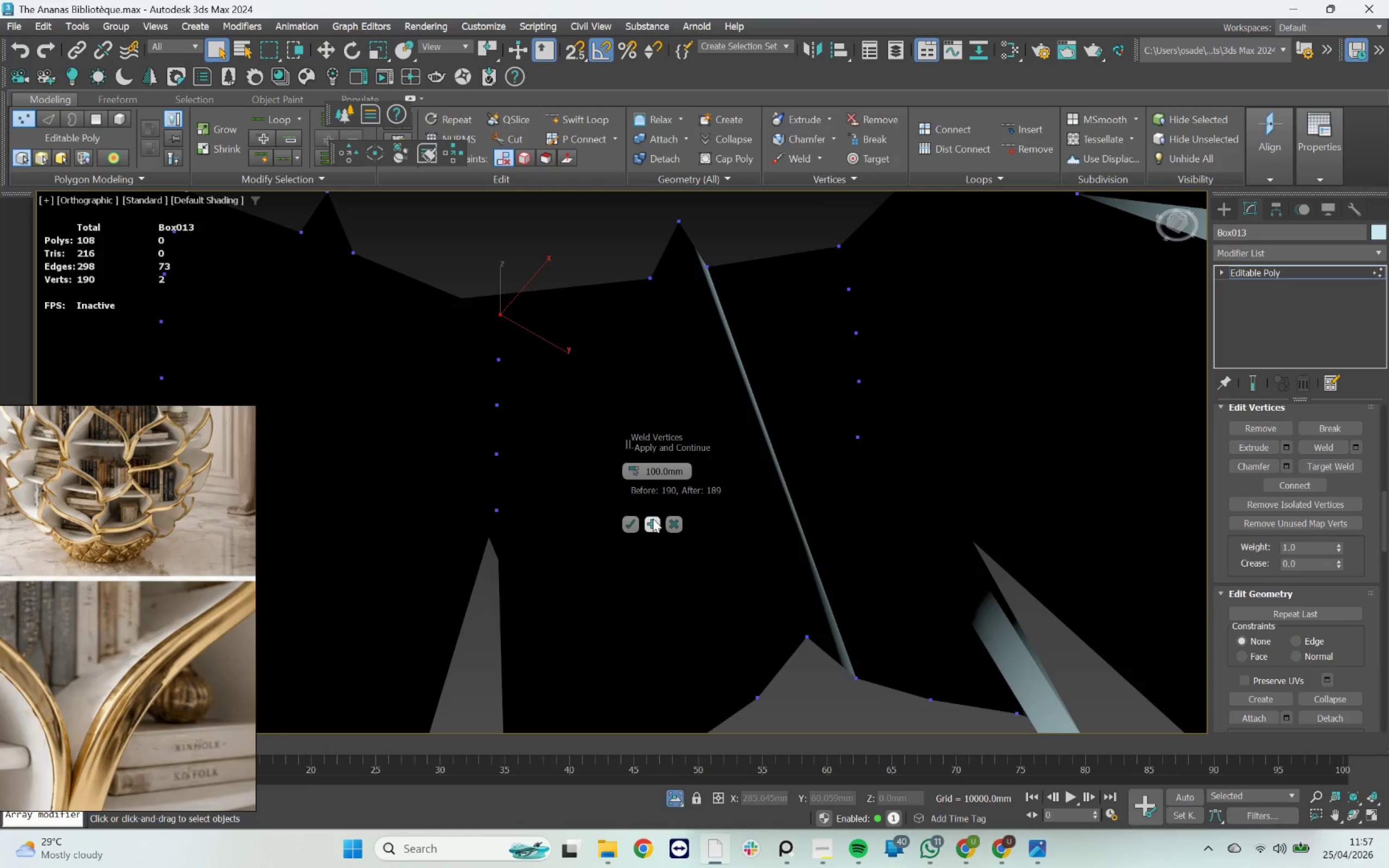 
left_click([651, 521])
 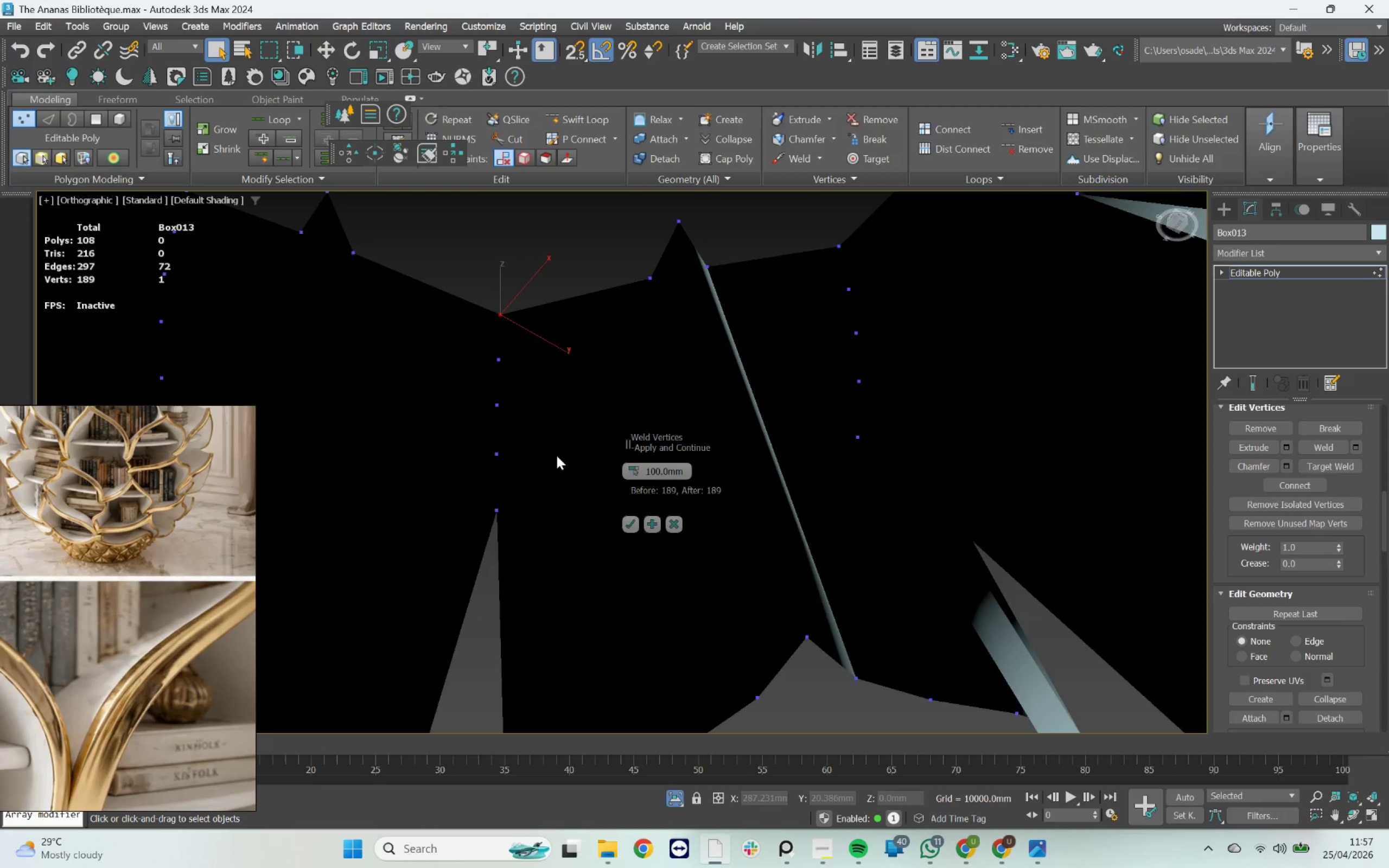 
scroll: coordinate [475, 437], scroll_direction: down, amount: 8.0
 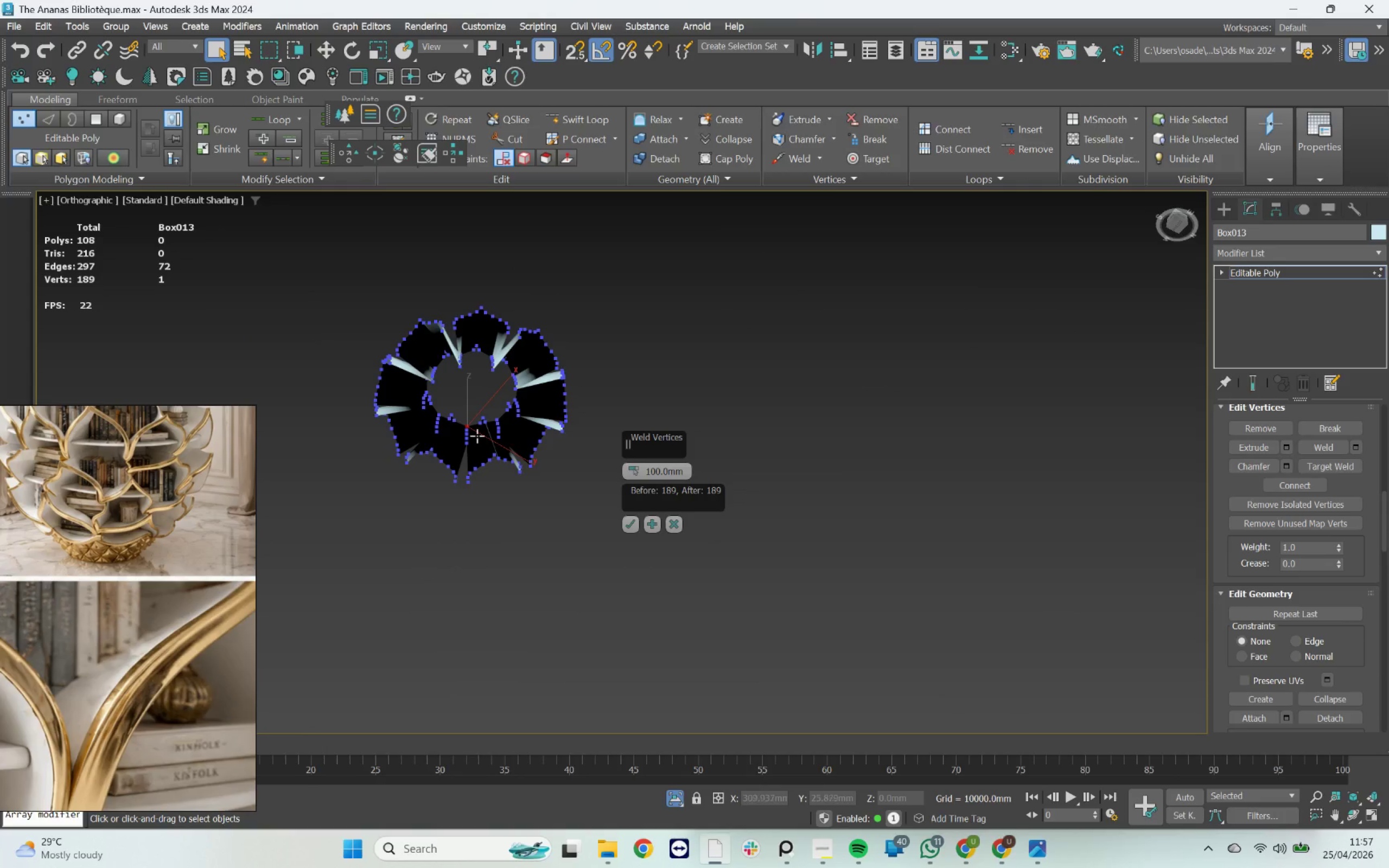 
hold_key(key=AltLeft, duration=2.62)
 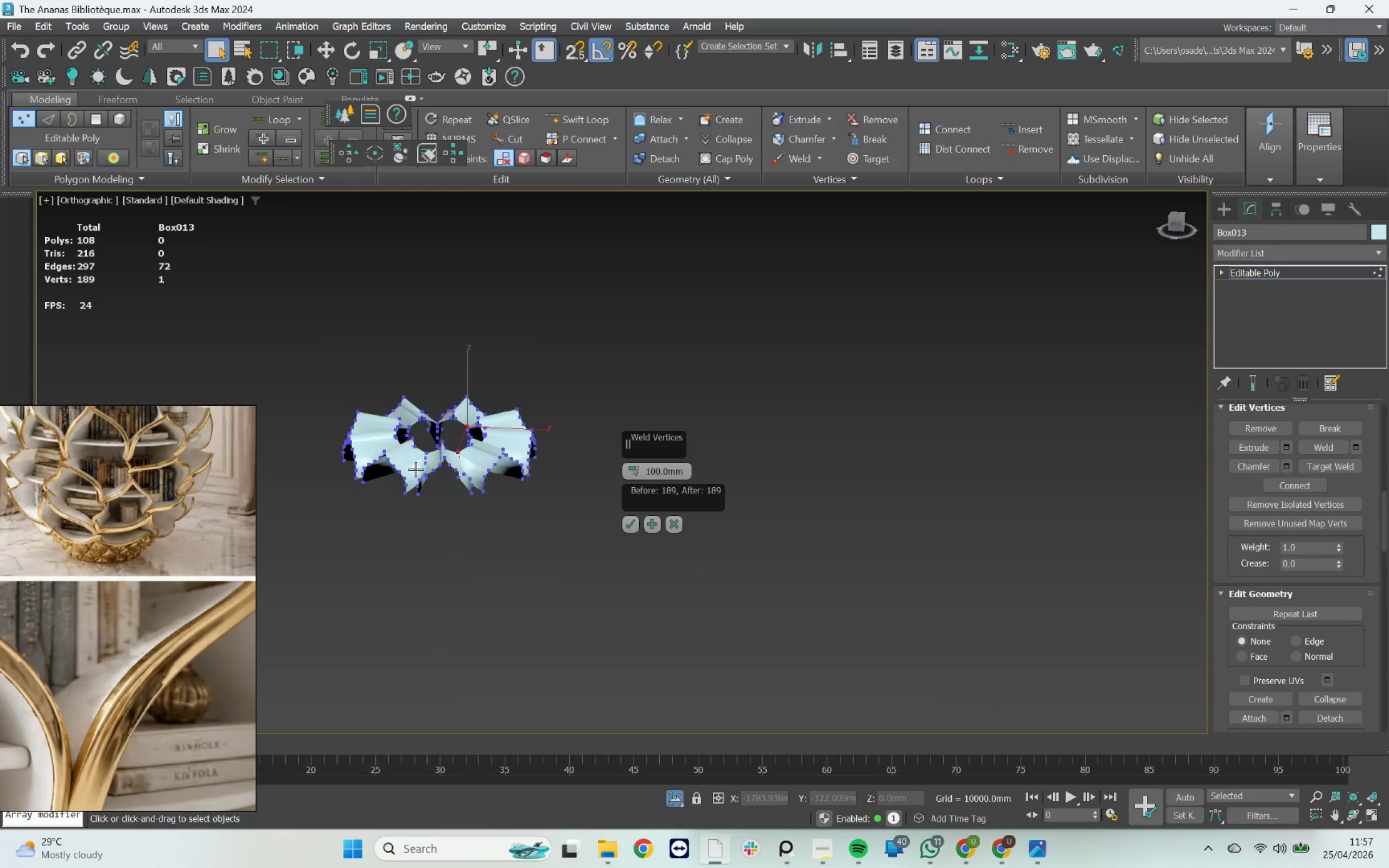 
scroll: coordinate [416, 459], scroll_direction: up, amount: 3.0
 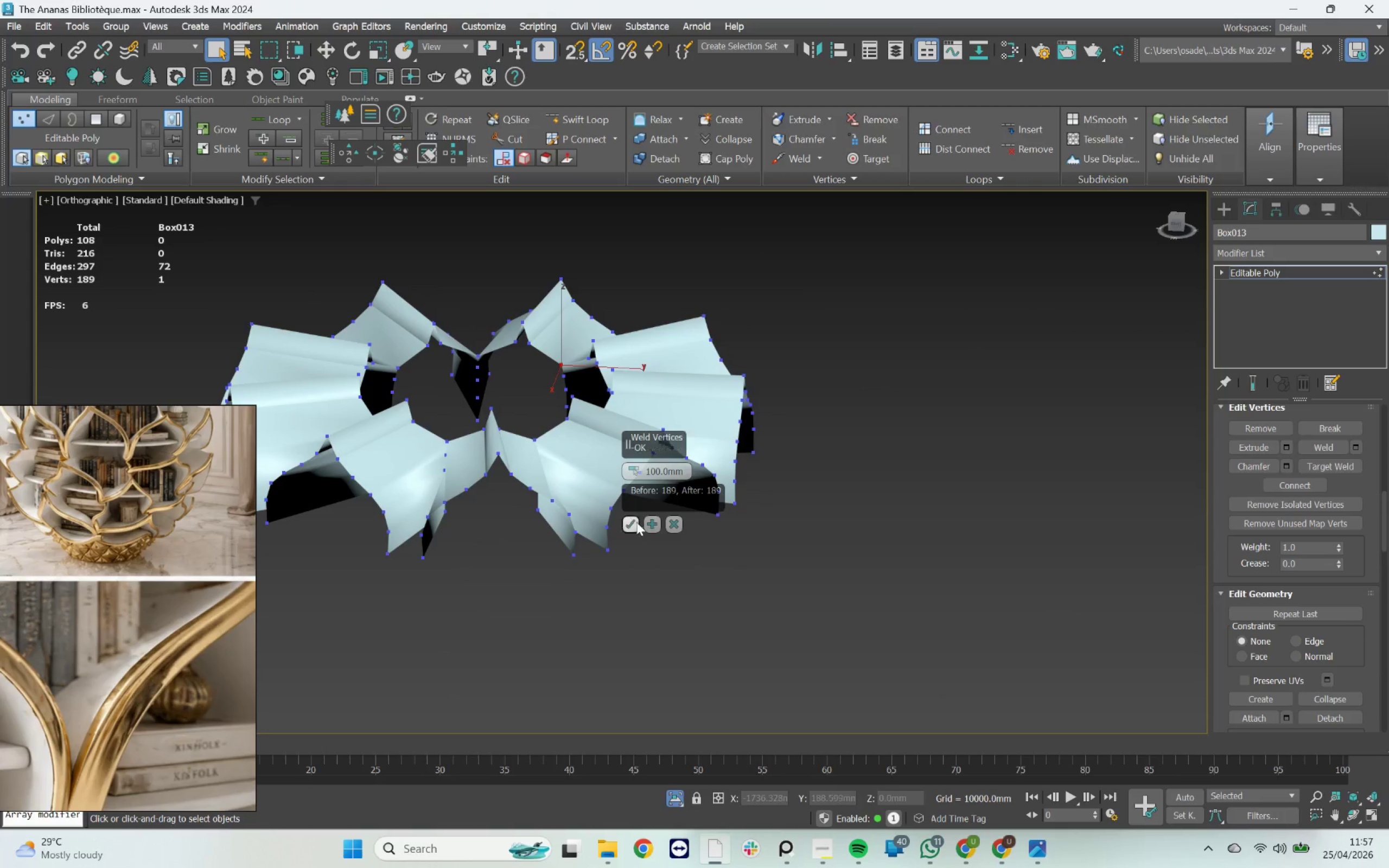 
left_click([628, 520])
 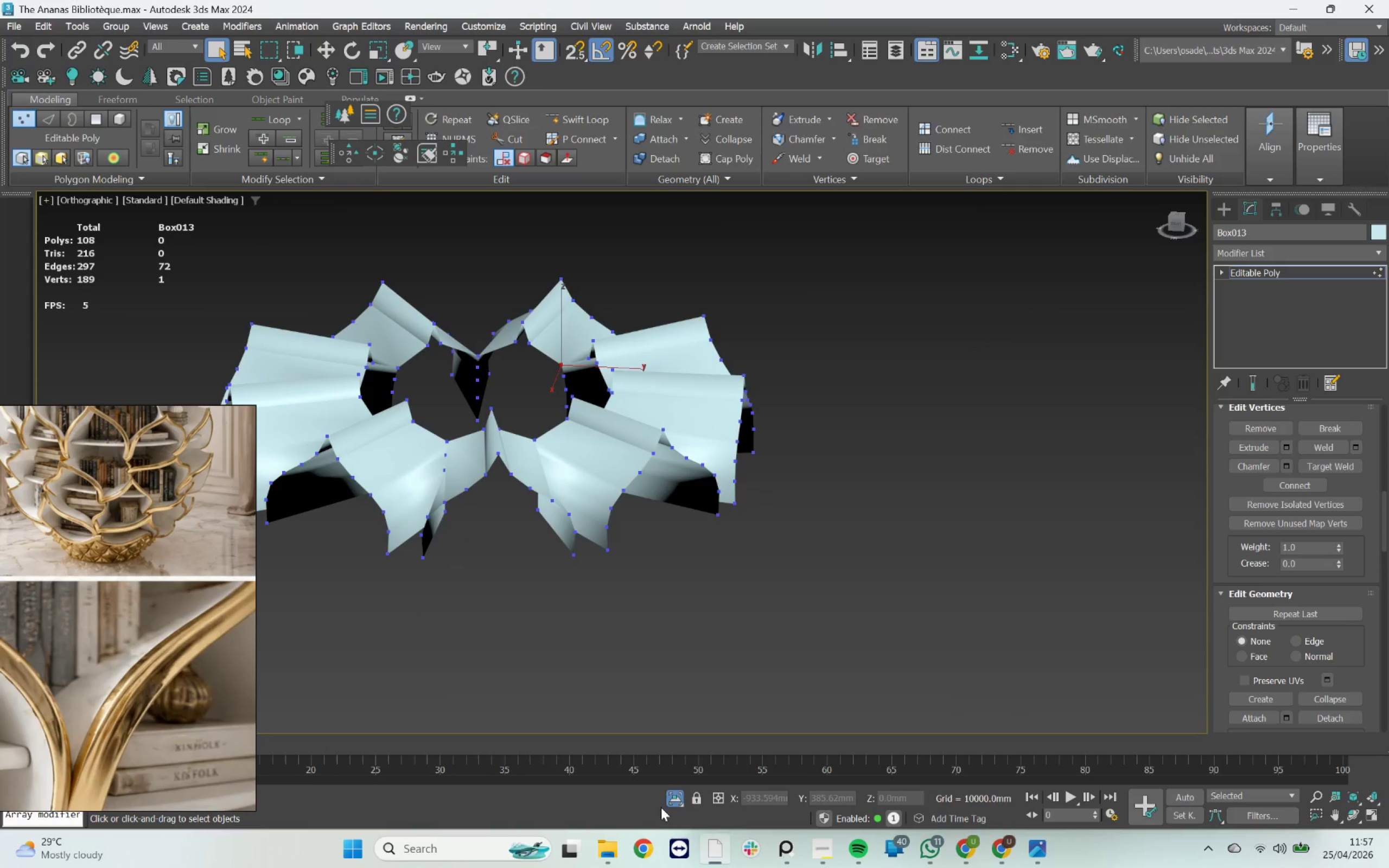 
left_click([677, 798])
 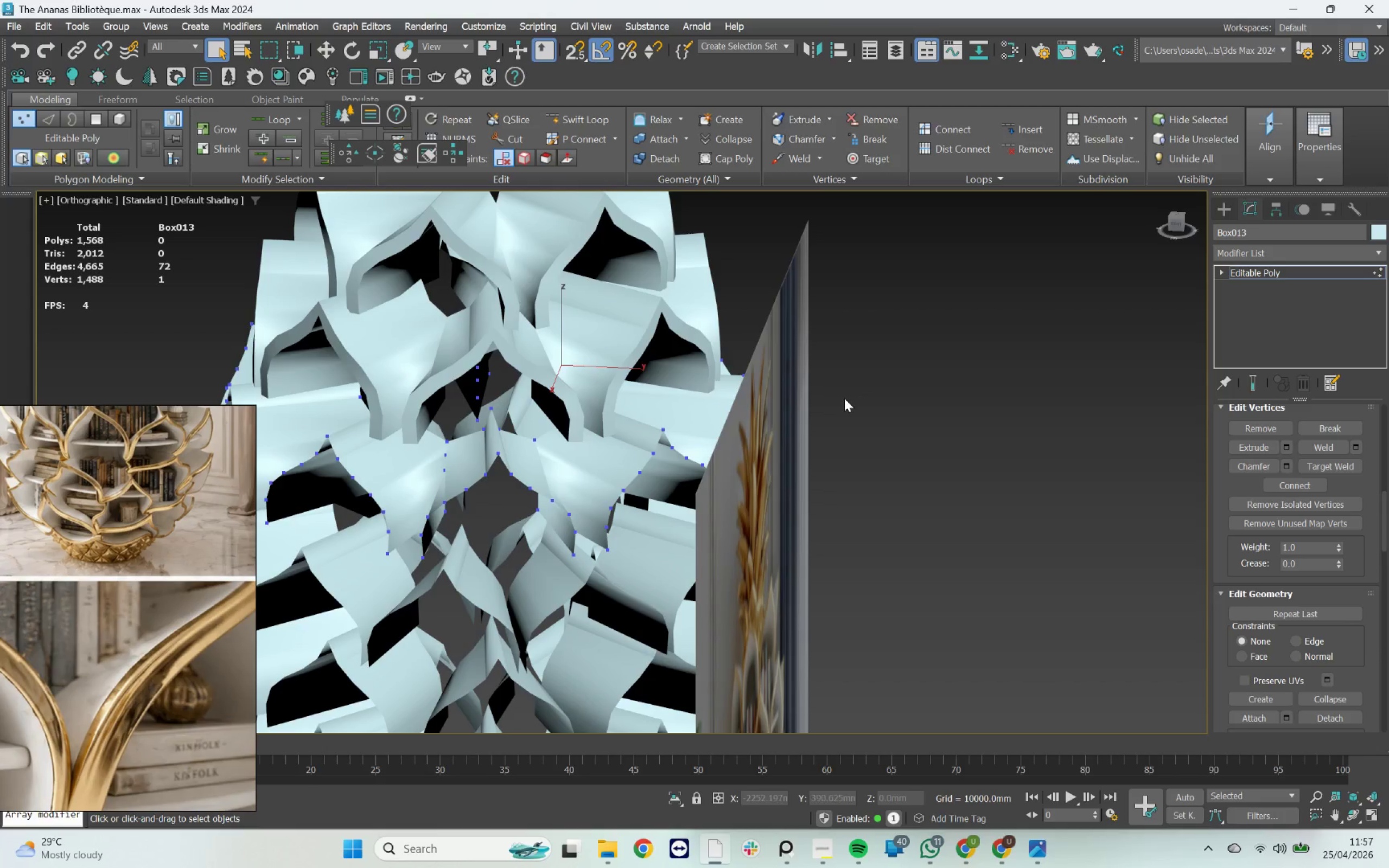 
key(1)
 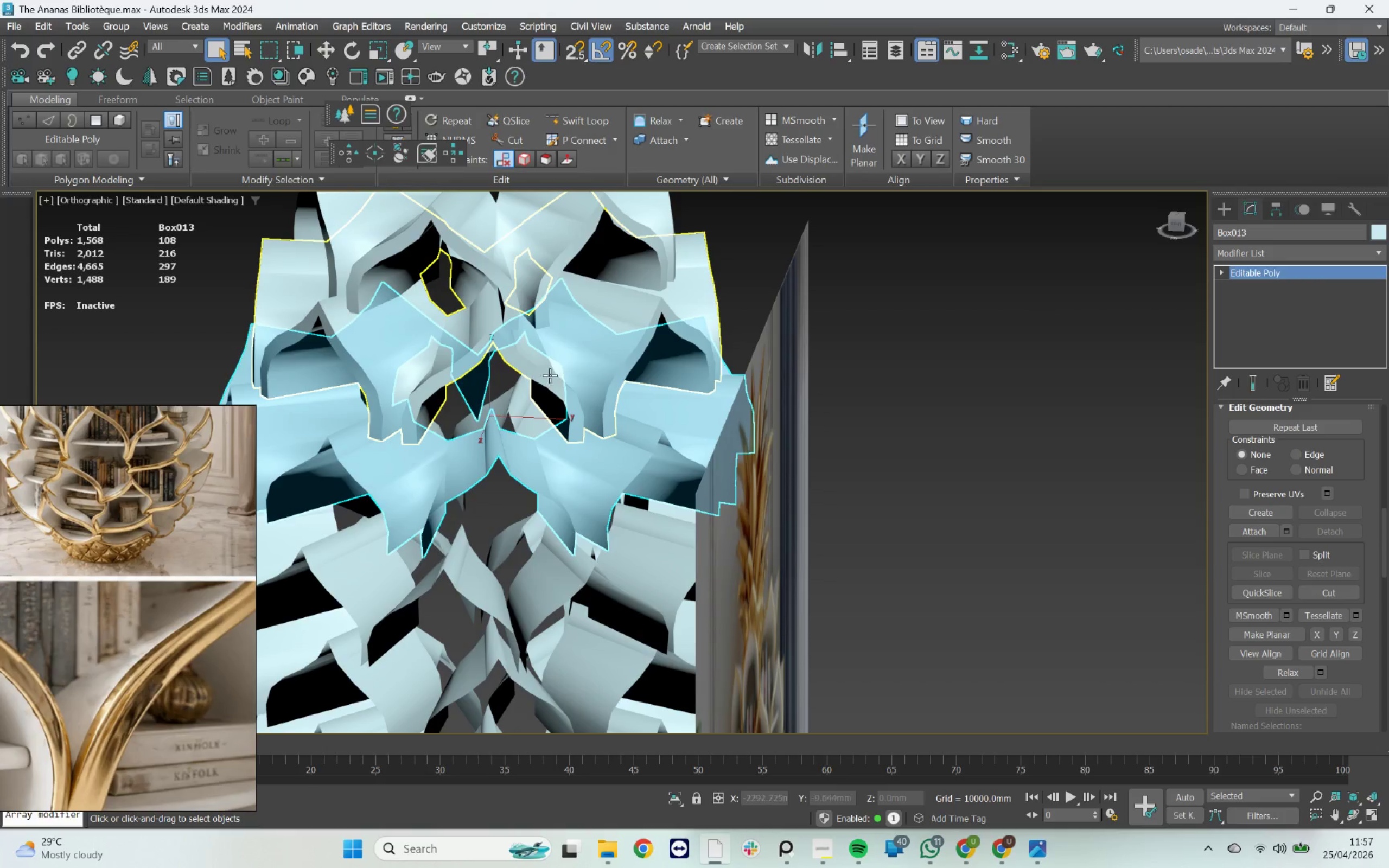 
left_click([549, 376])
 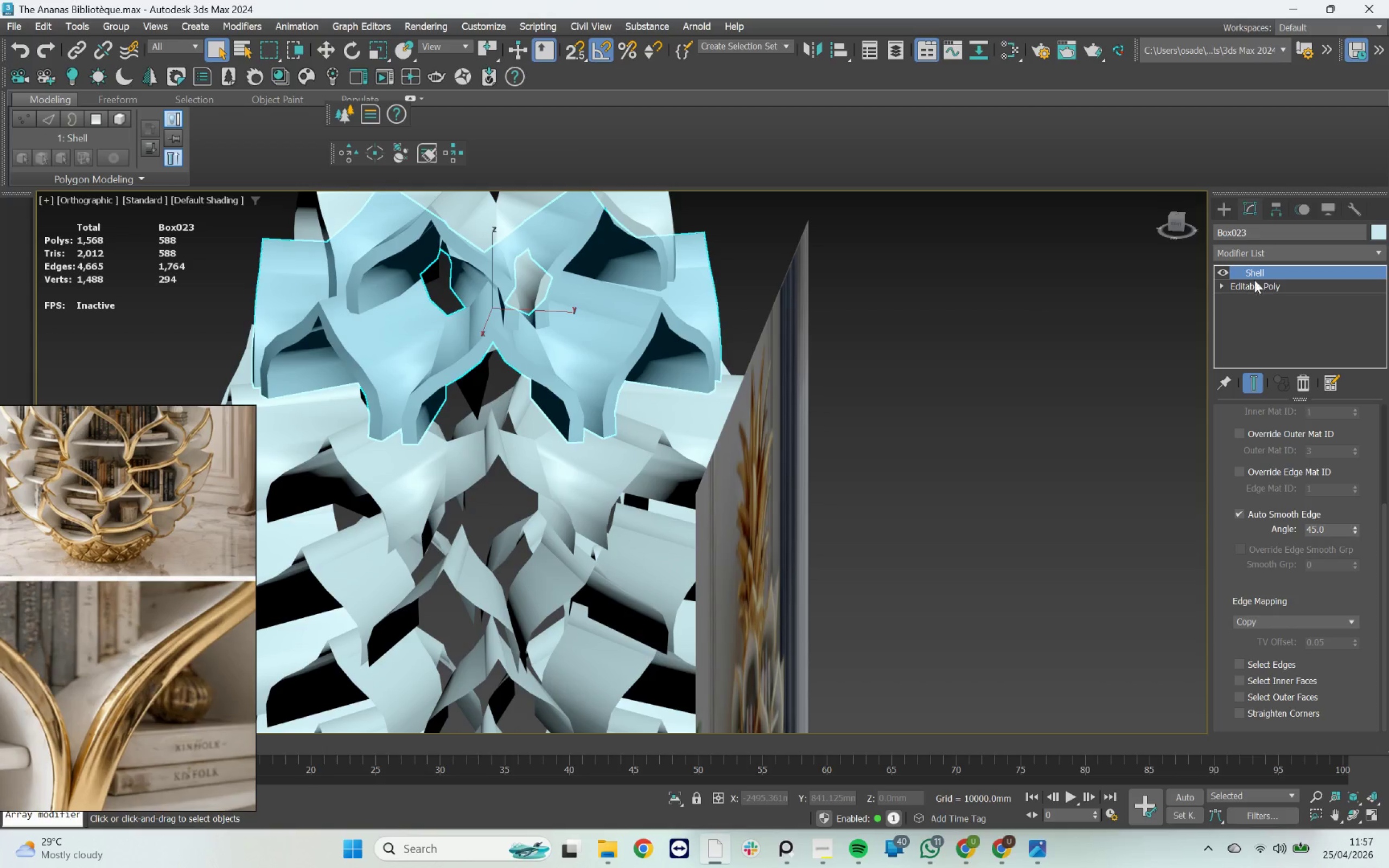 
left_click_drag(start_coordinate=[1246, 271], to_coordinate=[630, 470])
 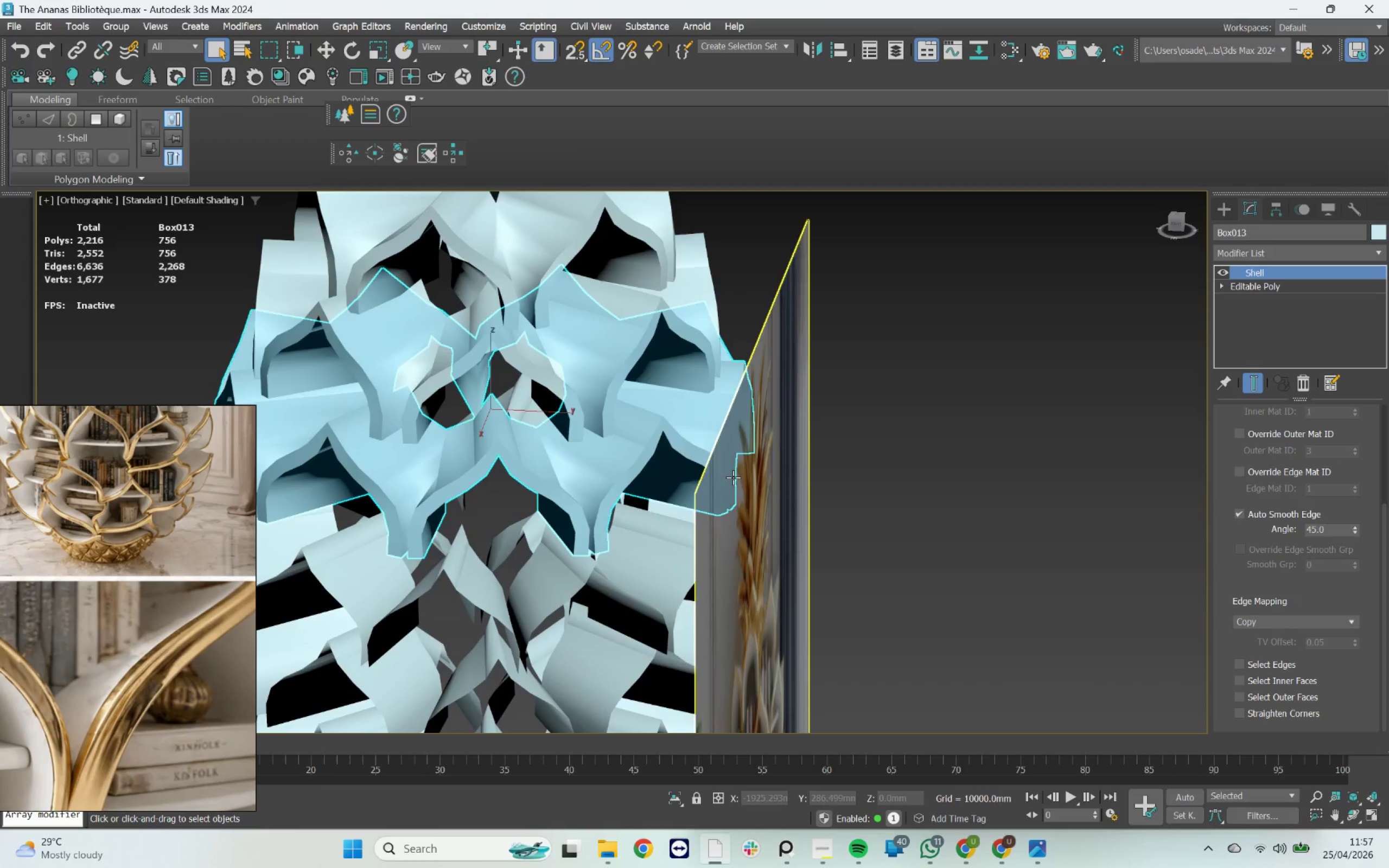 
scroll: coordinate [729, 484], scroll_direction: down, amount: 2.0
 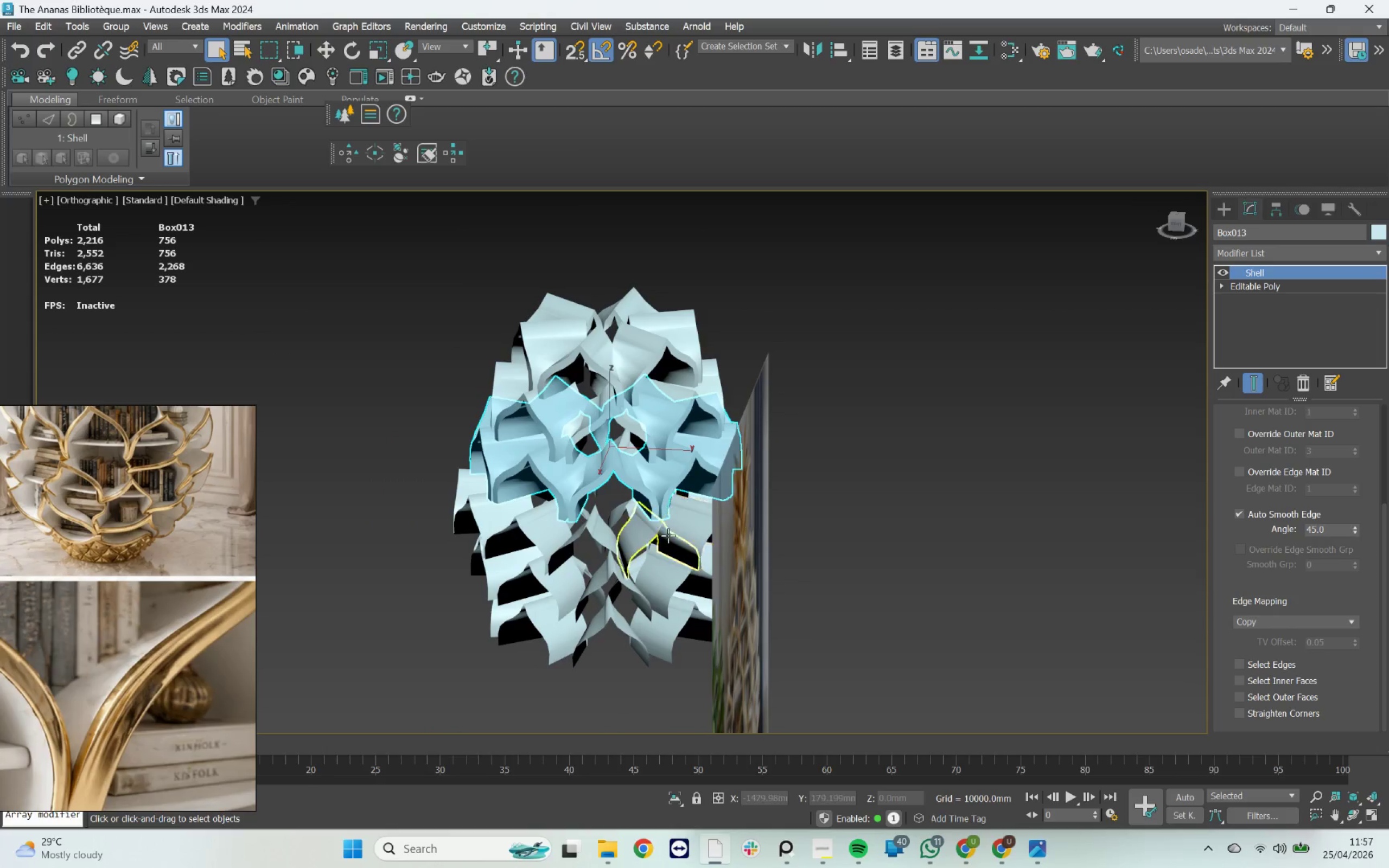 
hold_key(key=AltLeft, duration=2.5)
 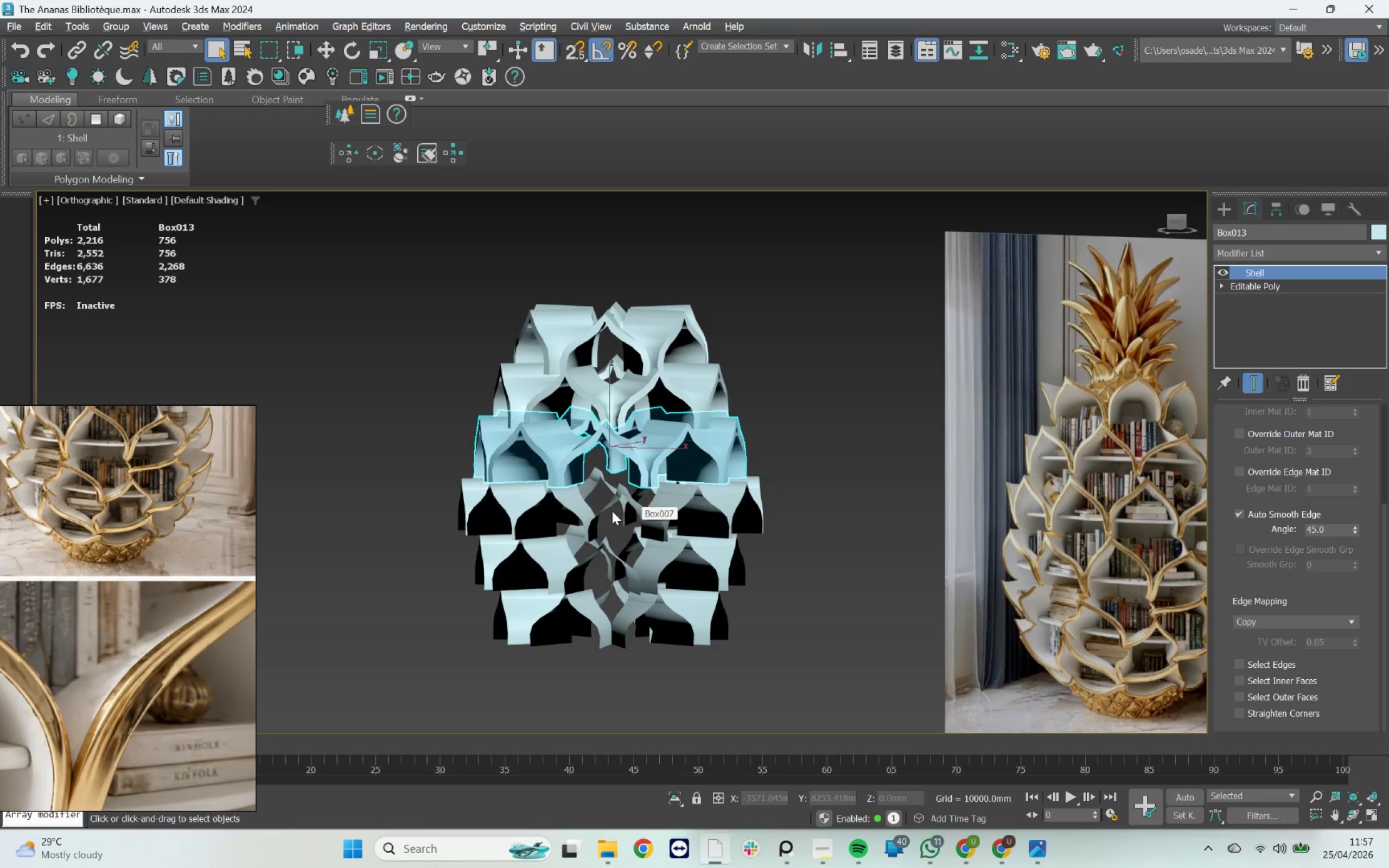 
hold_key(key=AltLeft, duration=1.39)
 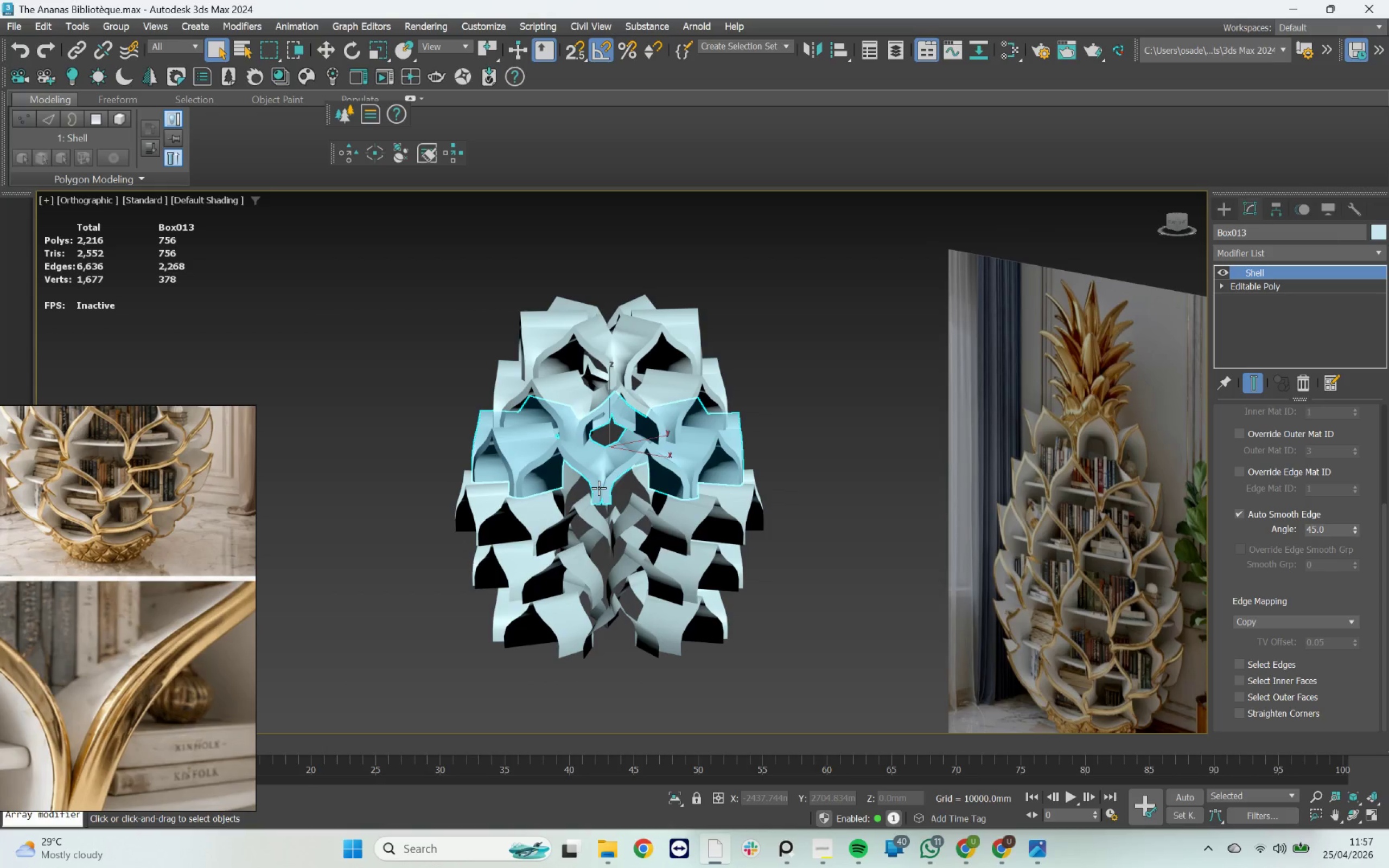 
hold_key(key=AltLeft, duration=3.5)
 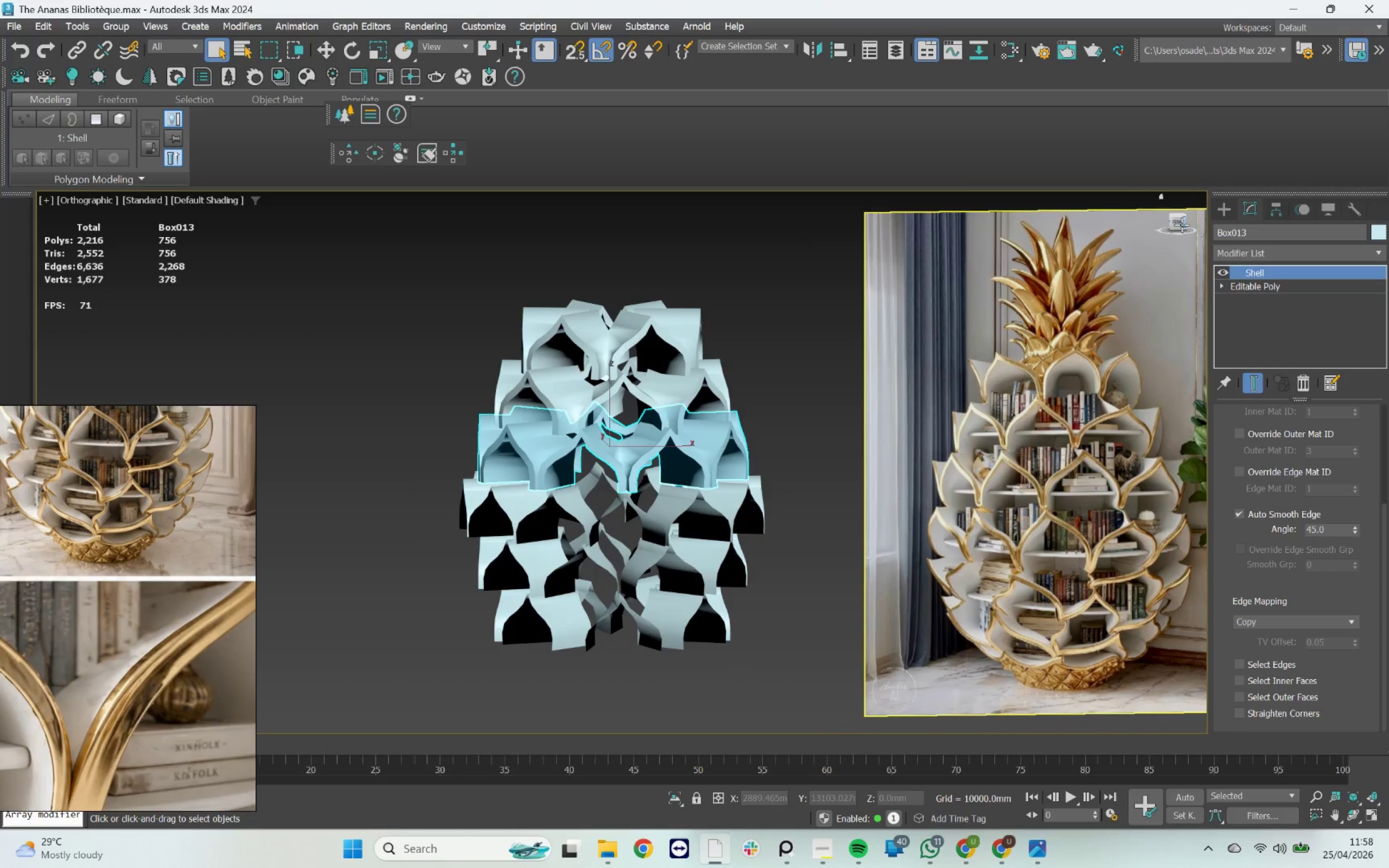 
left_click([1176, 222])
 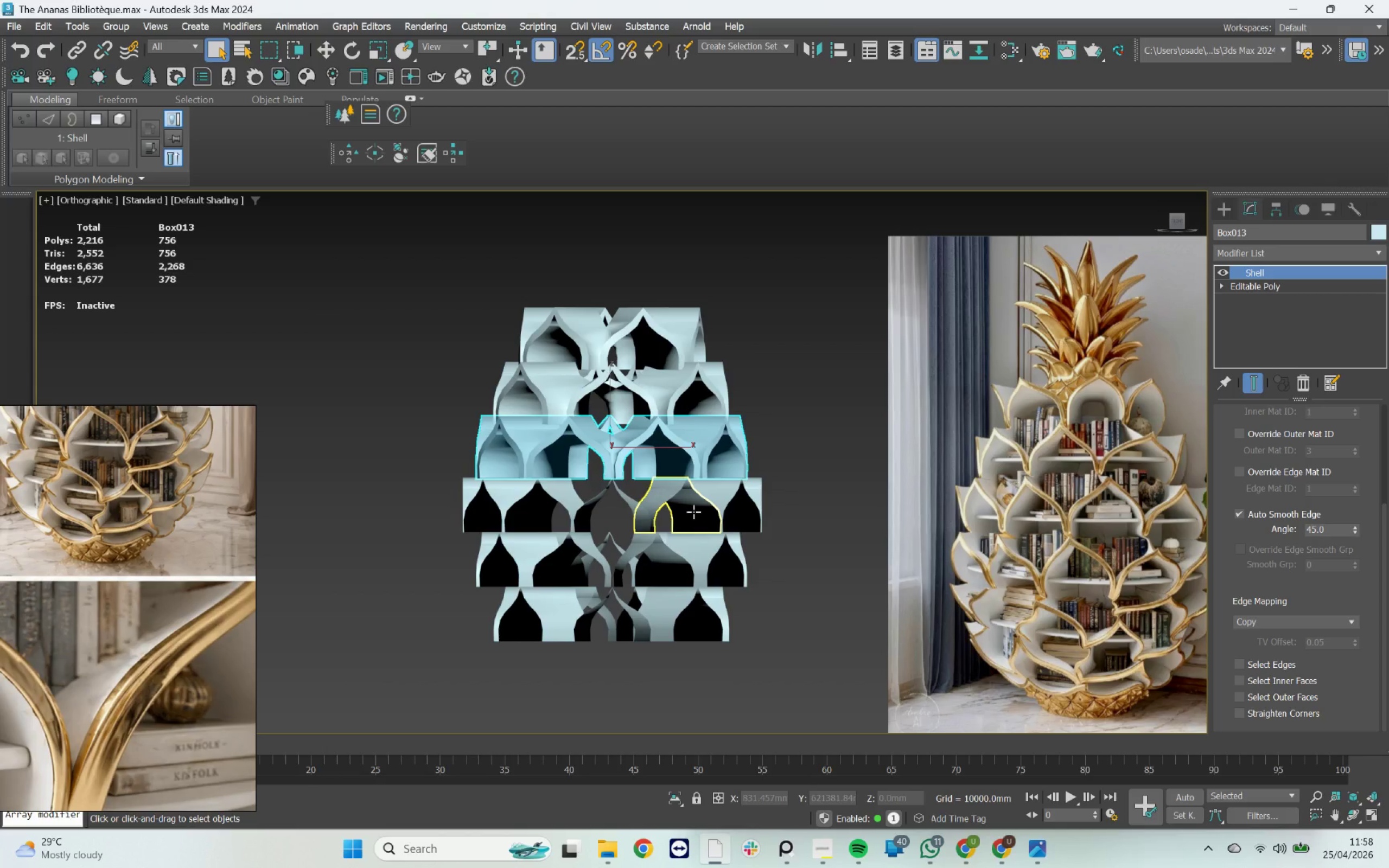 
wait(20.58)
 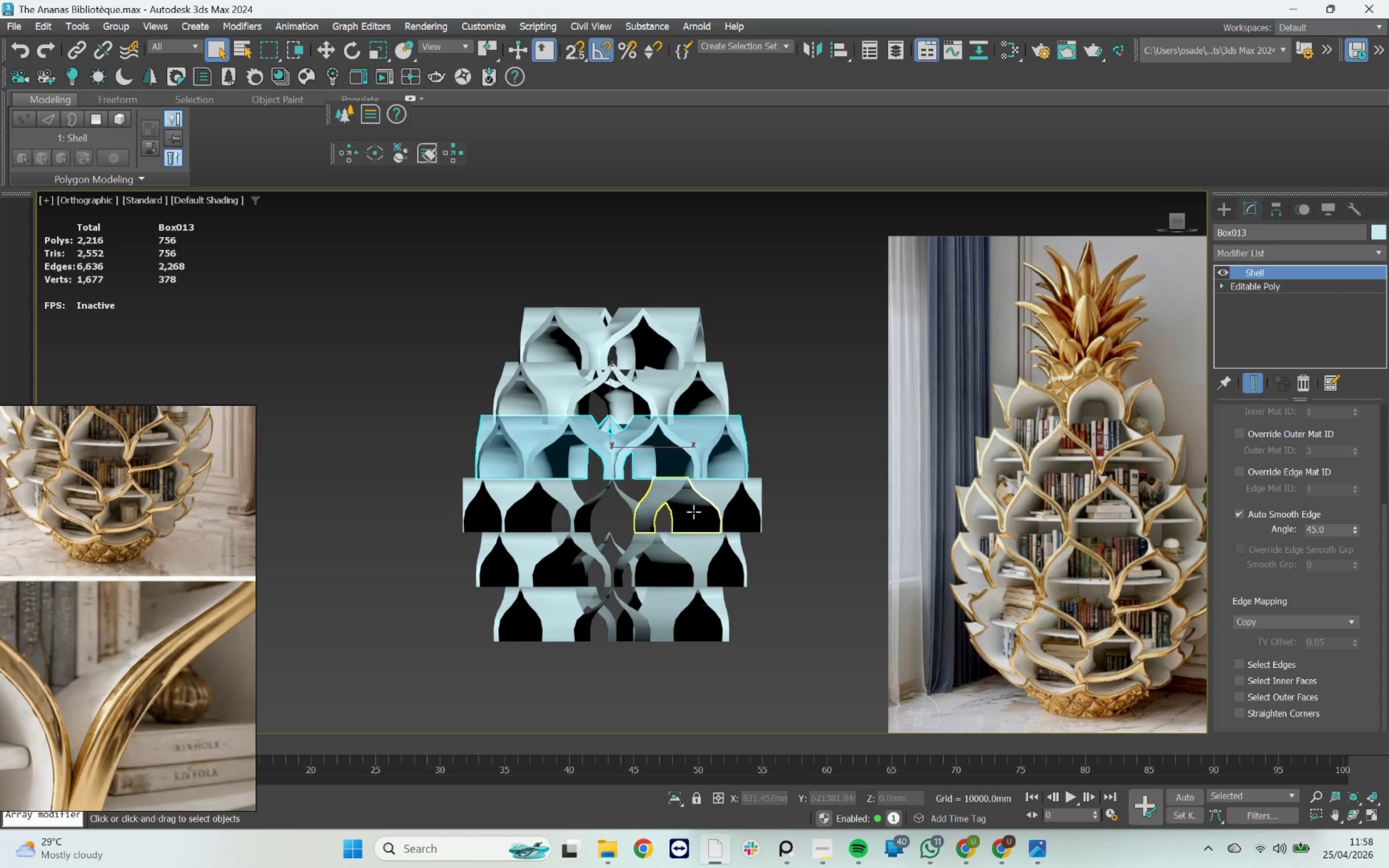 
scroll: coordinate [622, 502], scroll_direction: up, amount: 2.0
 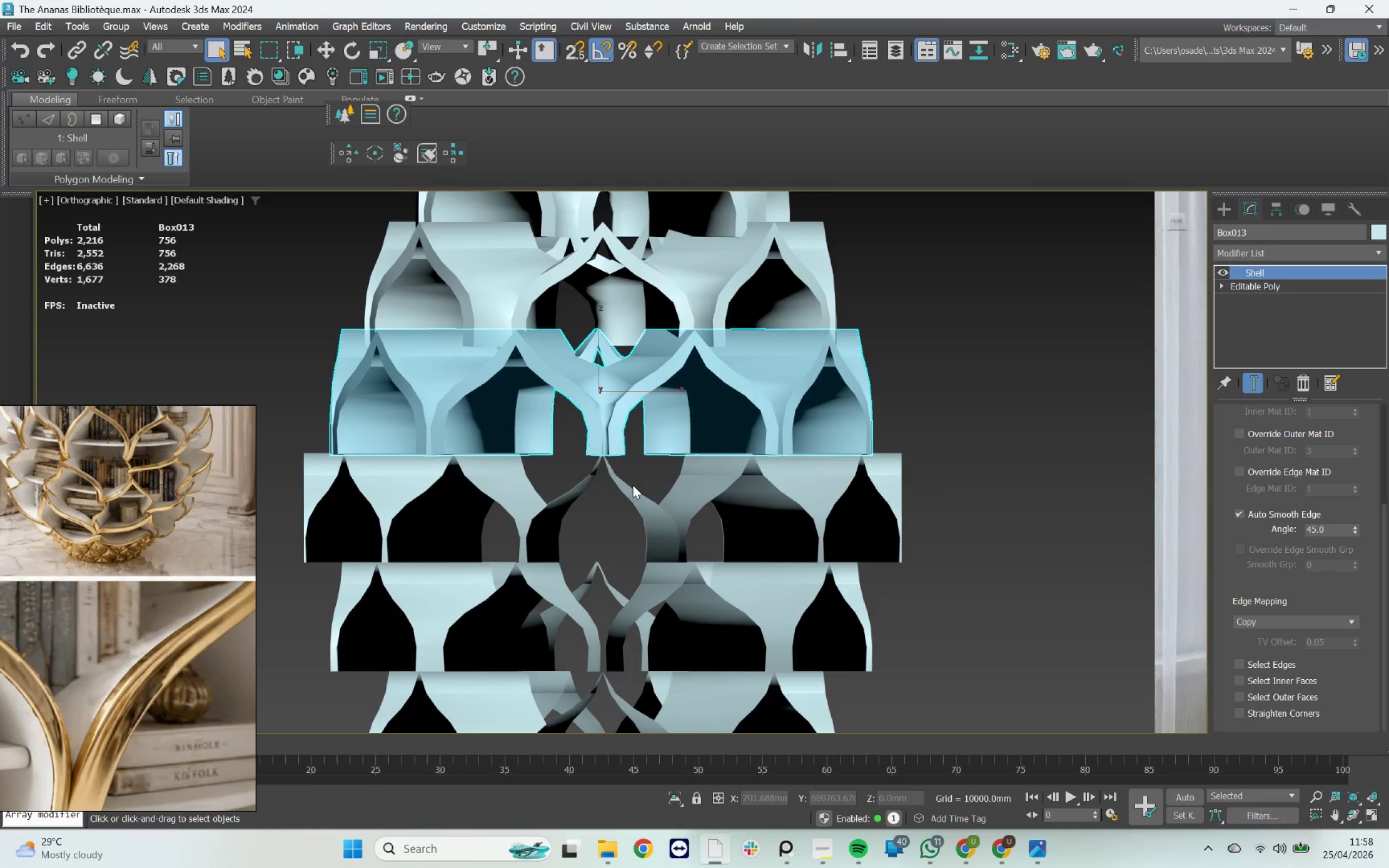 
left_click_drag(start_coordinate=[964, 480], to_coordinate=[289, 493])
 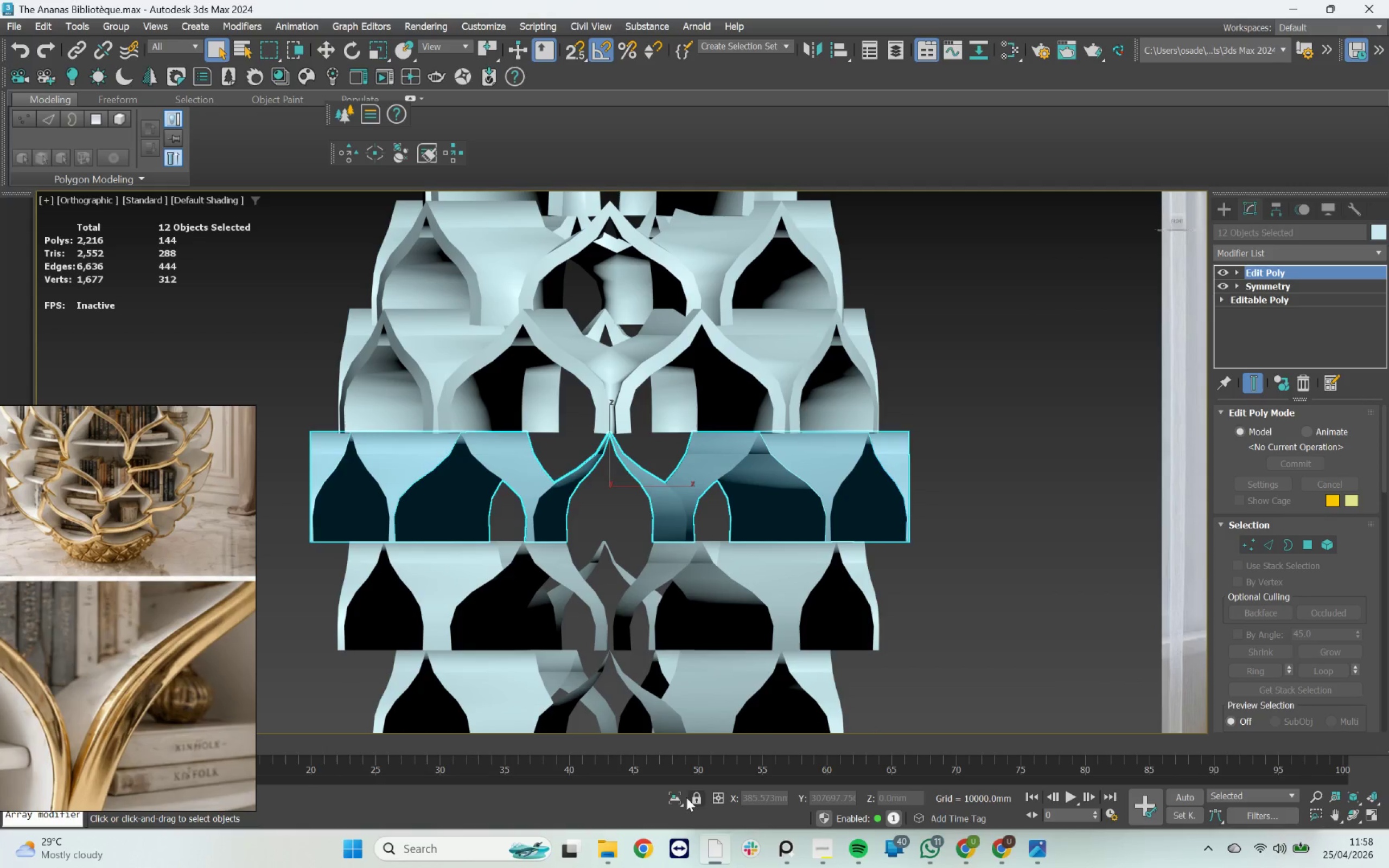 
left_click([678, 799])
 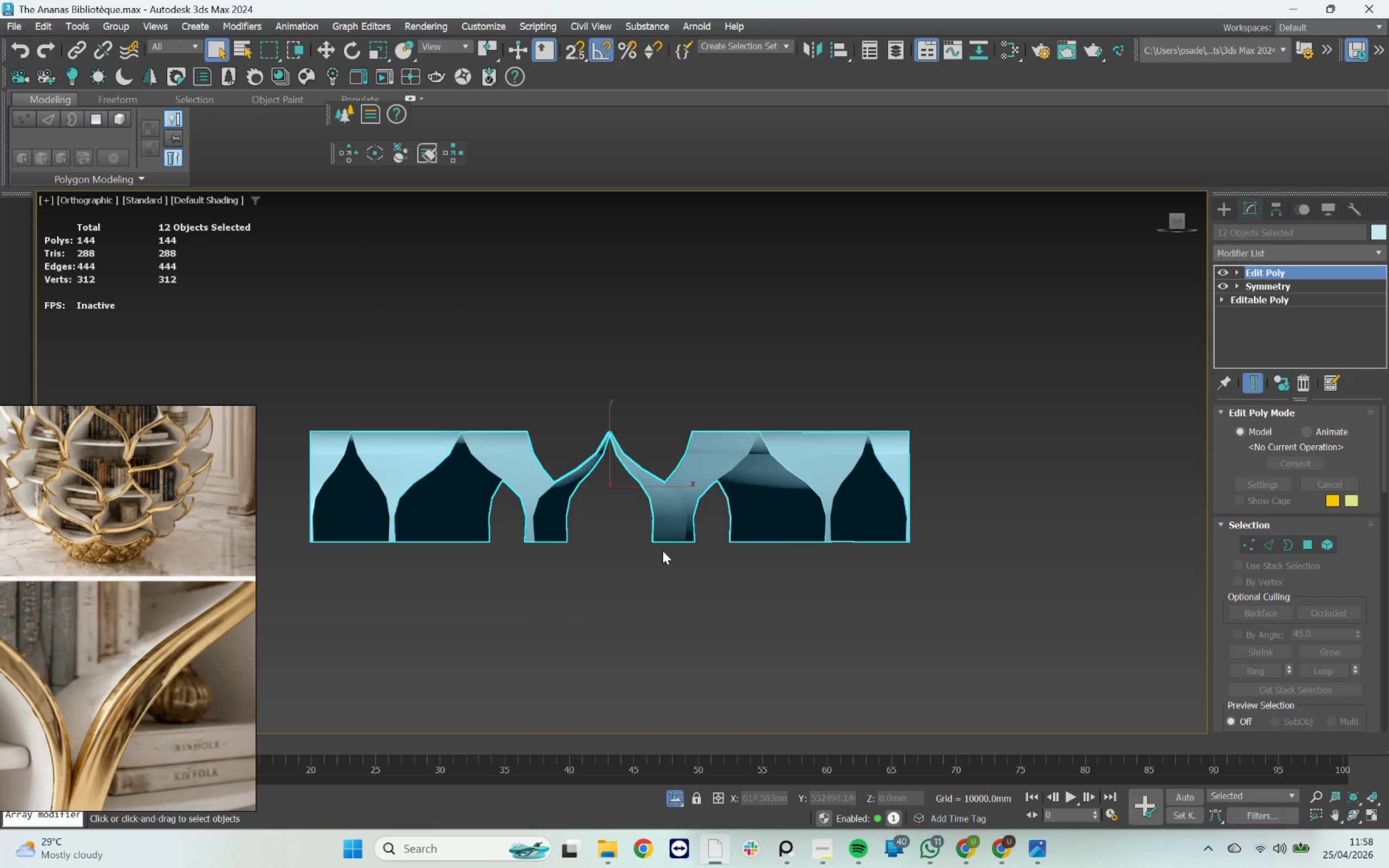 
right_click([664, 520])
 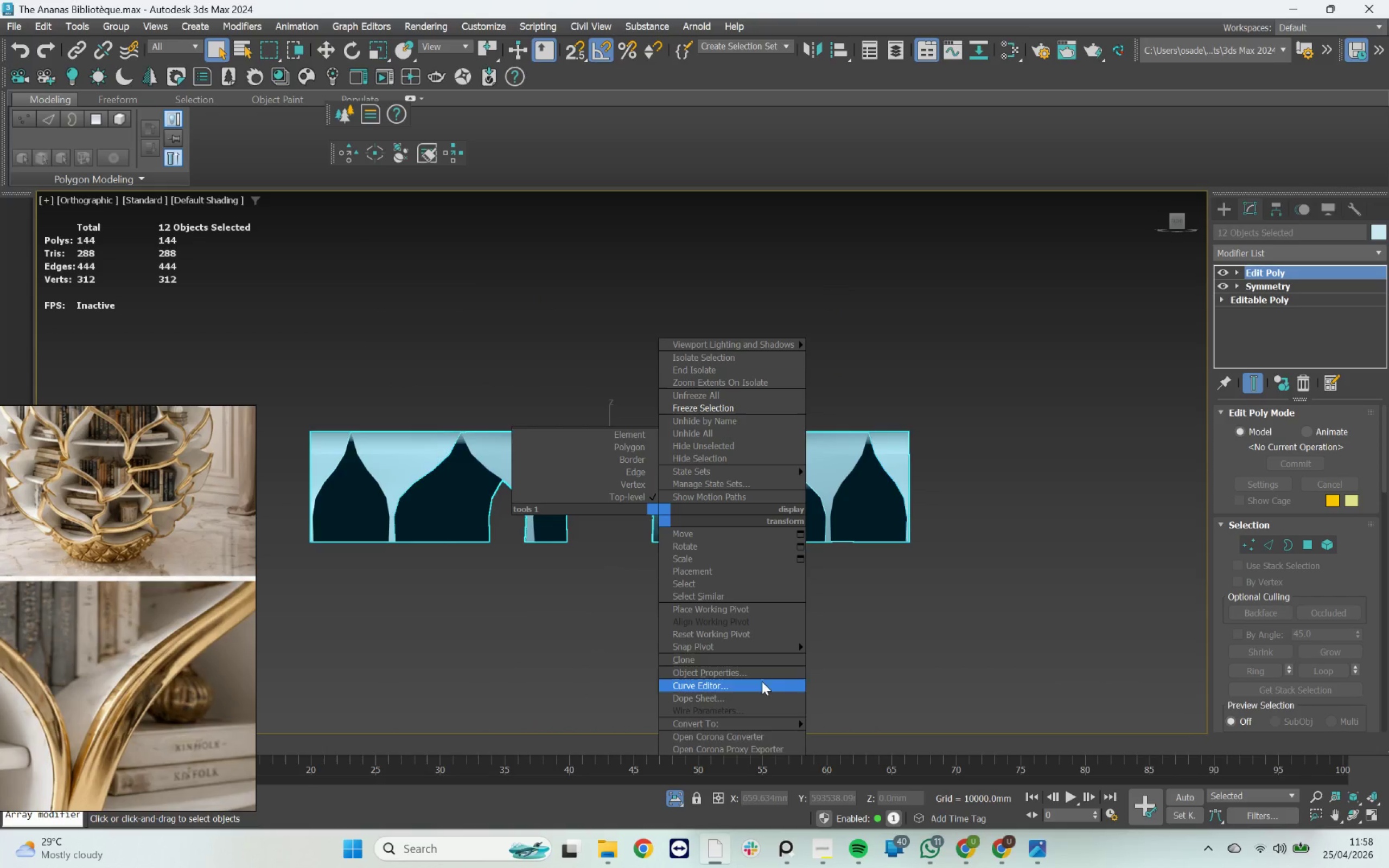 
mouse_move([792, 725])
 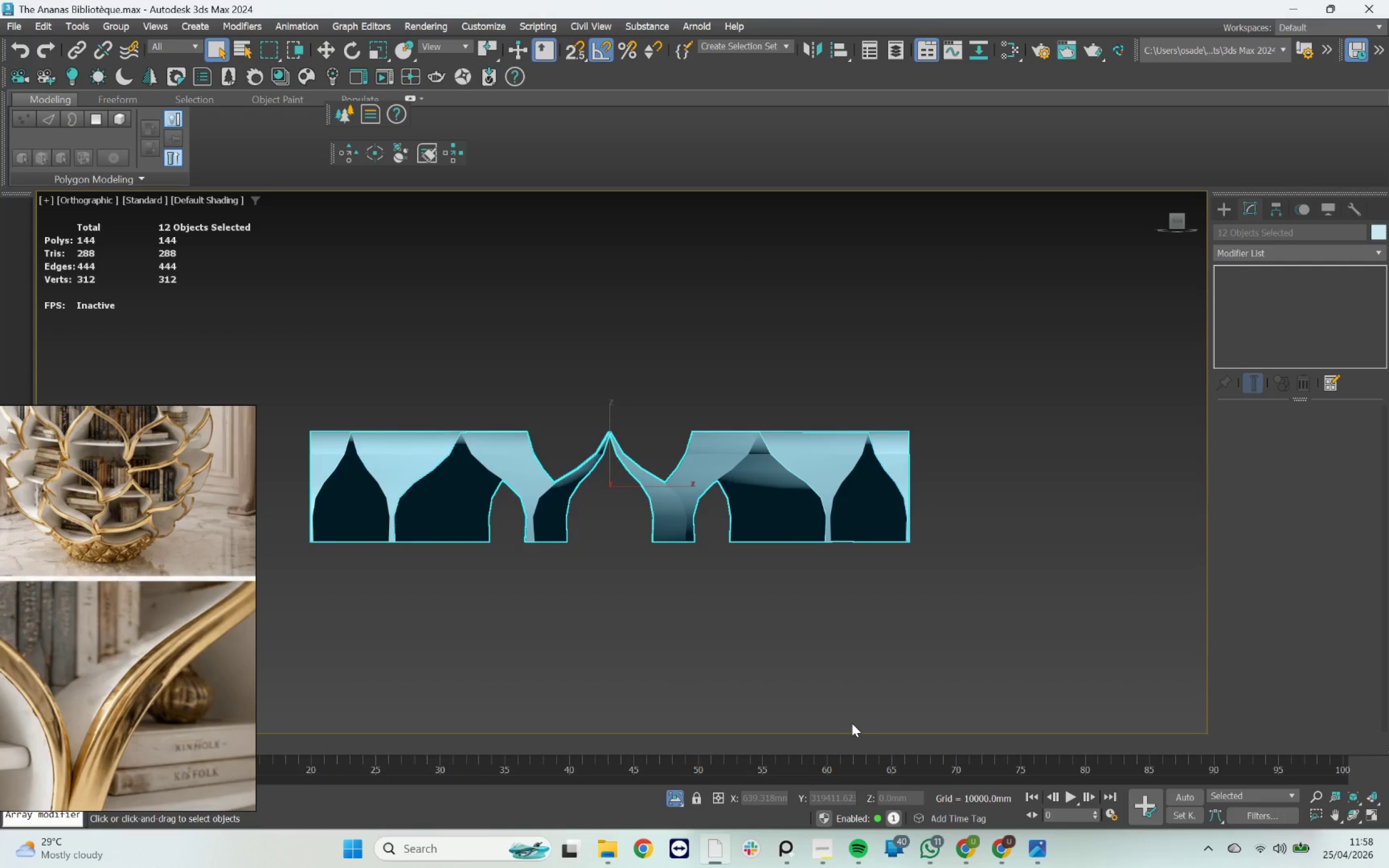 
left_click([832, 704])
 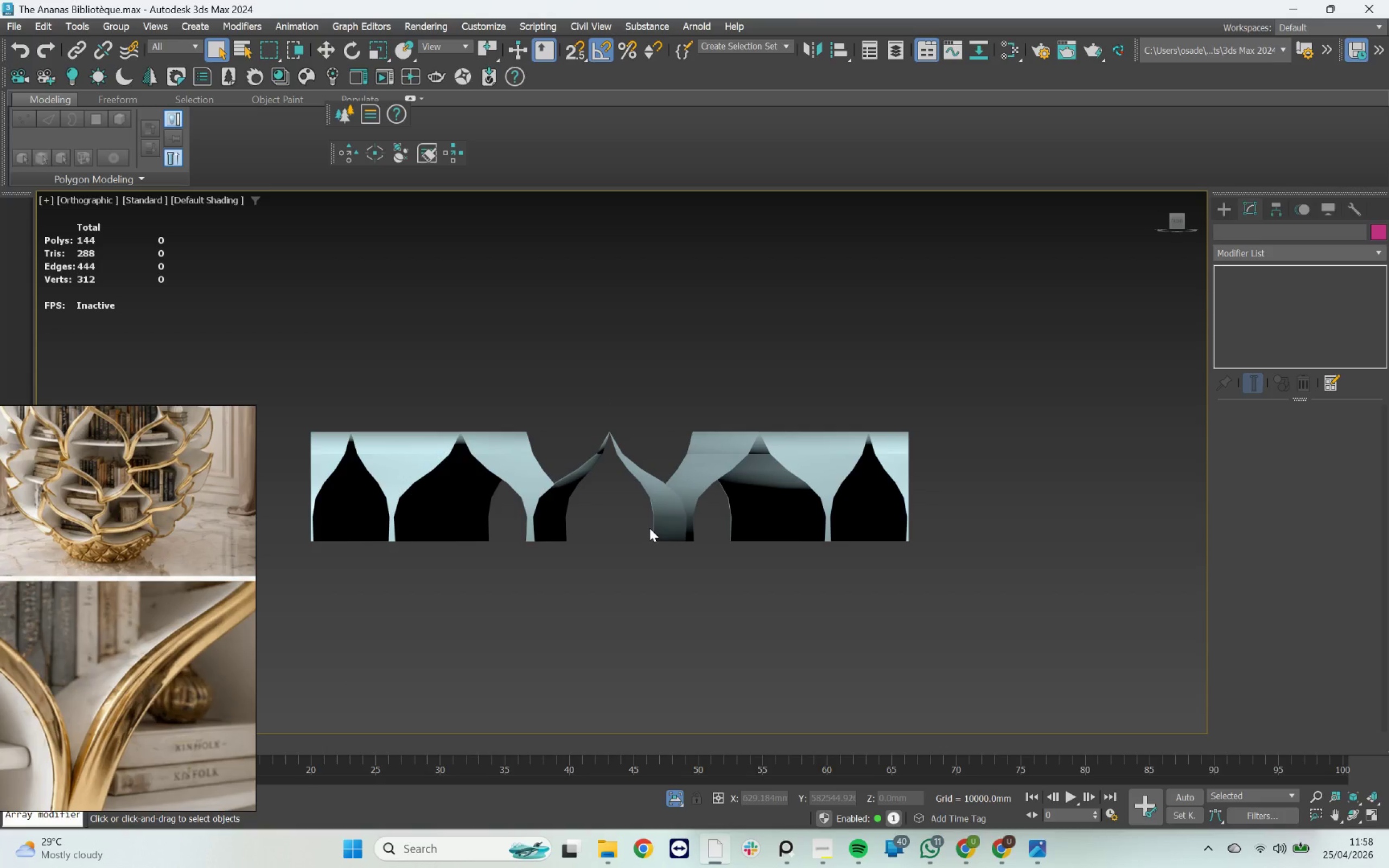 
double_click([657, 501])
 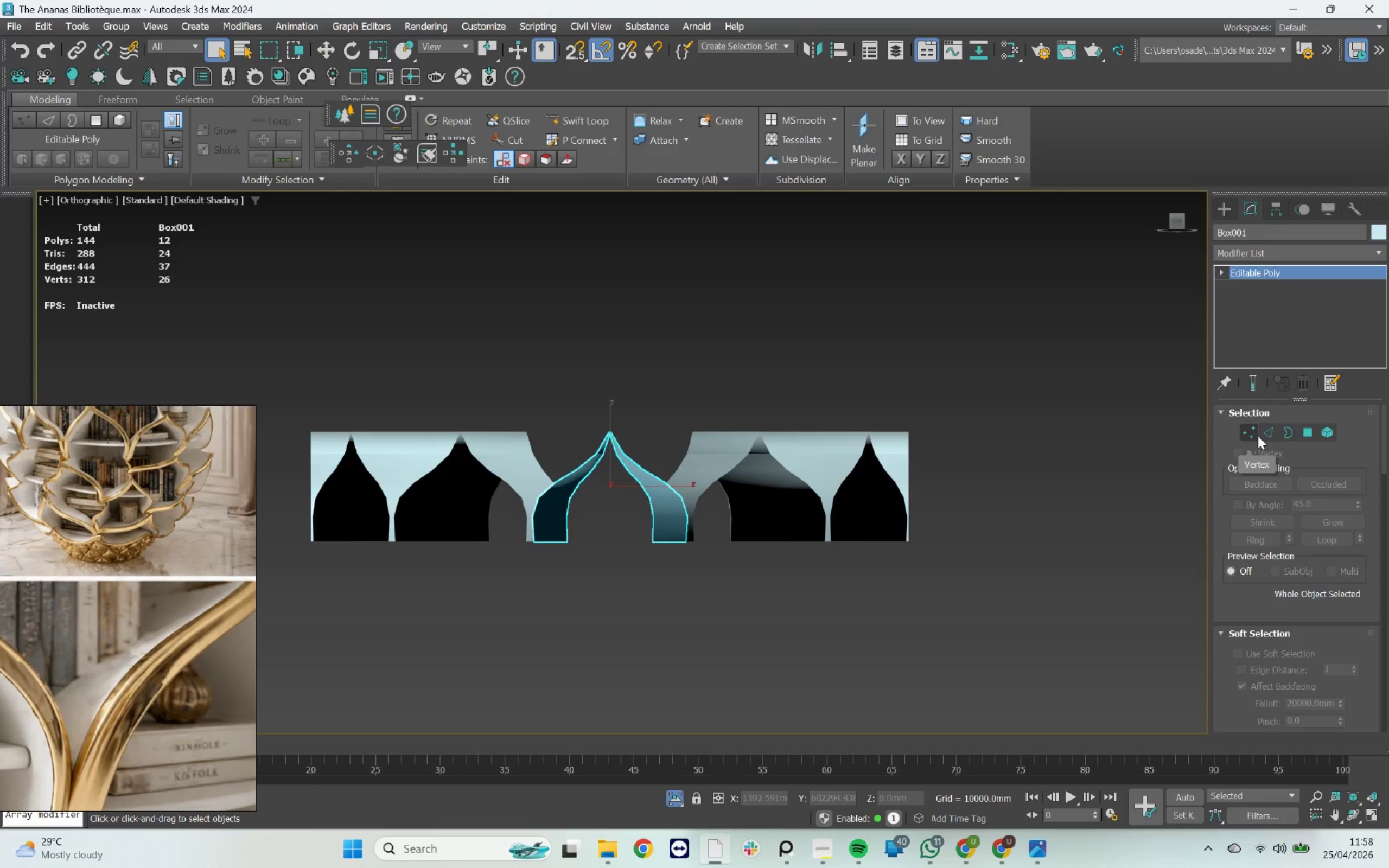 
left_click([1333, 433])
 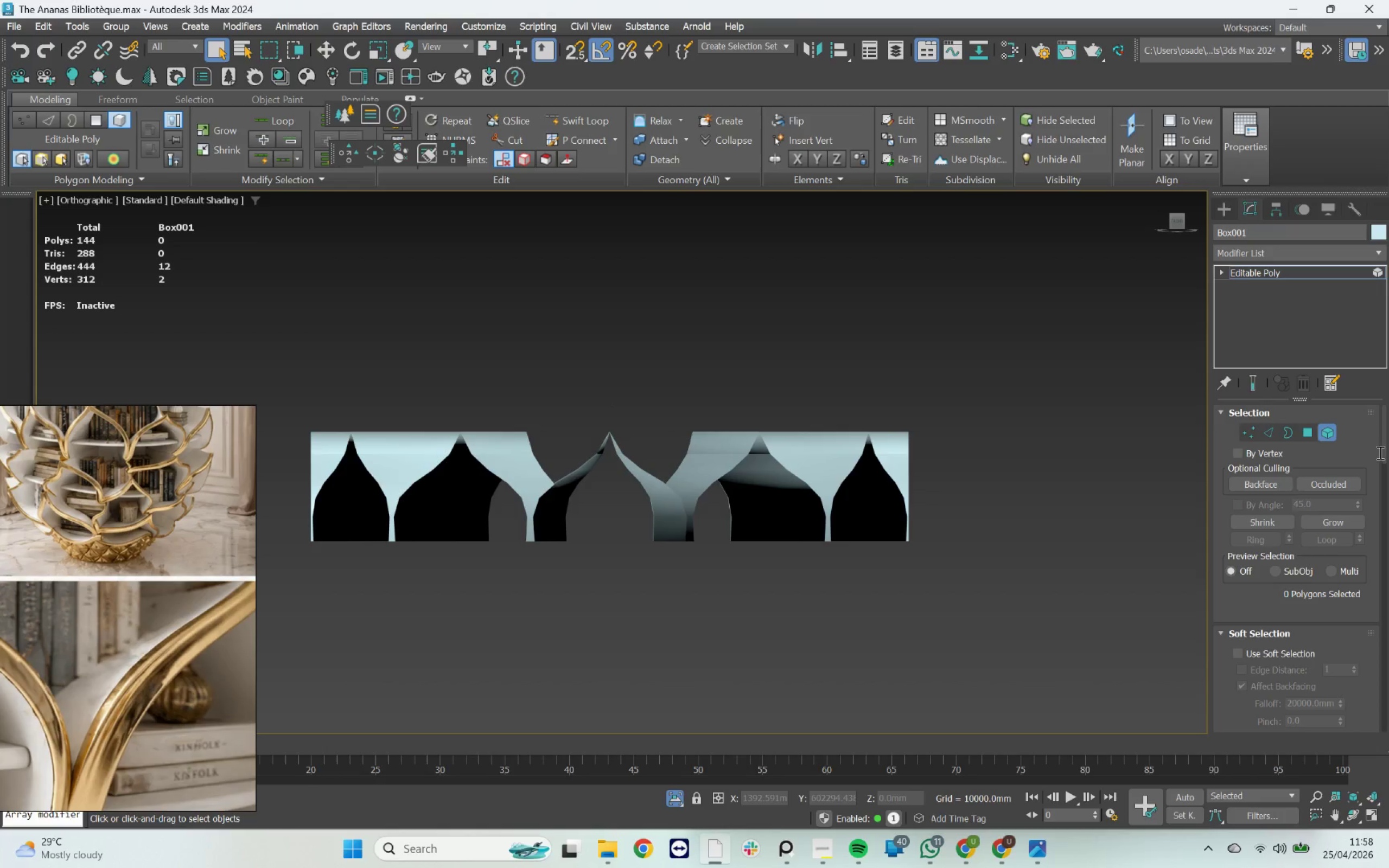 
left_click_drag(start_coordinate=[1382, 442], to_coordinate=[1388, 530])
 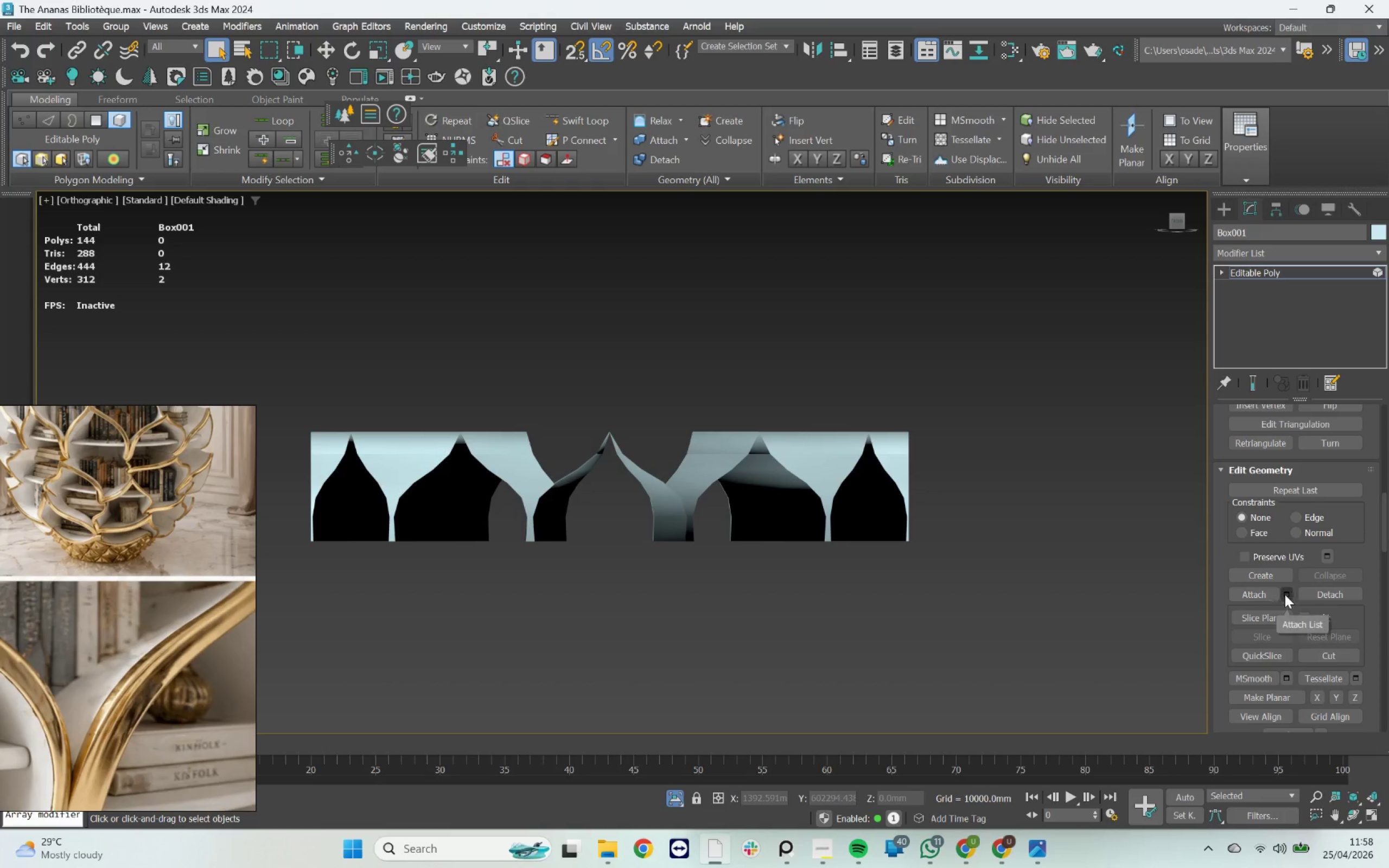 
left_click([1285, 595])
 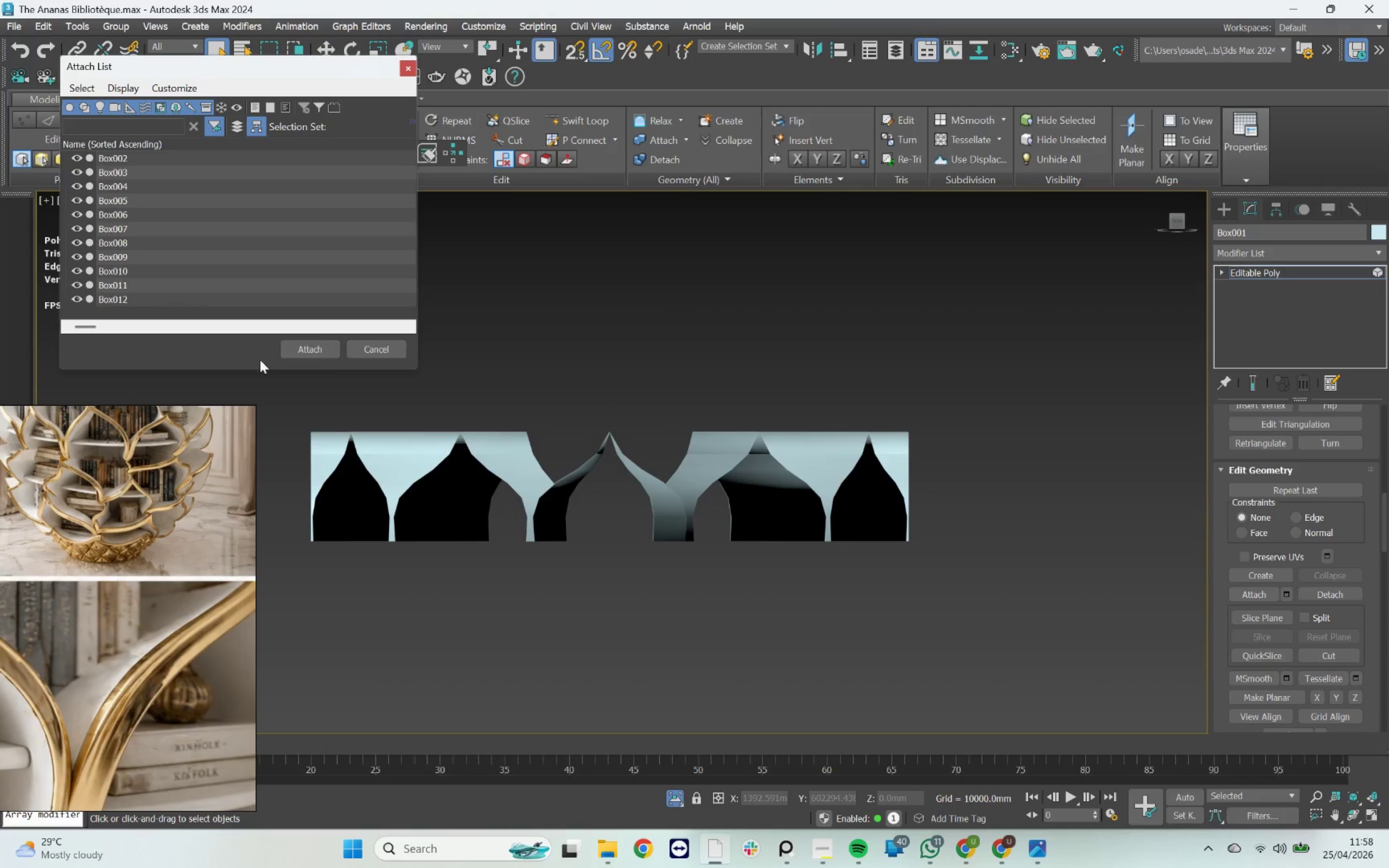 
left_click([245, 357])
 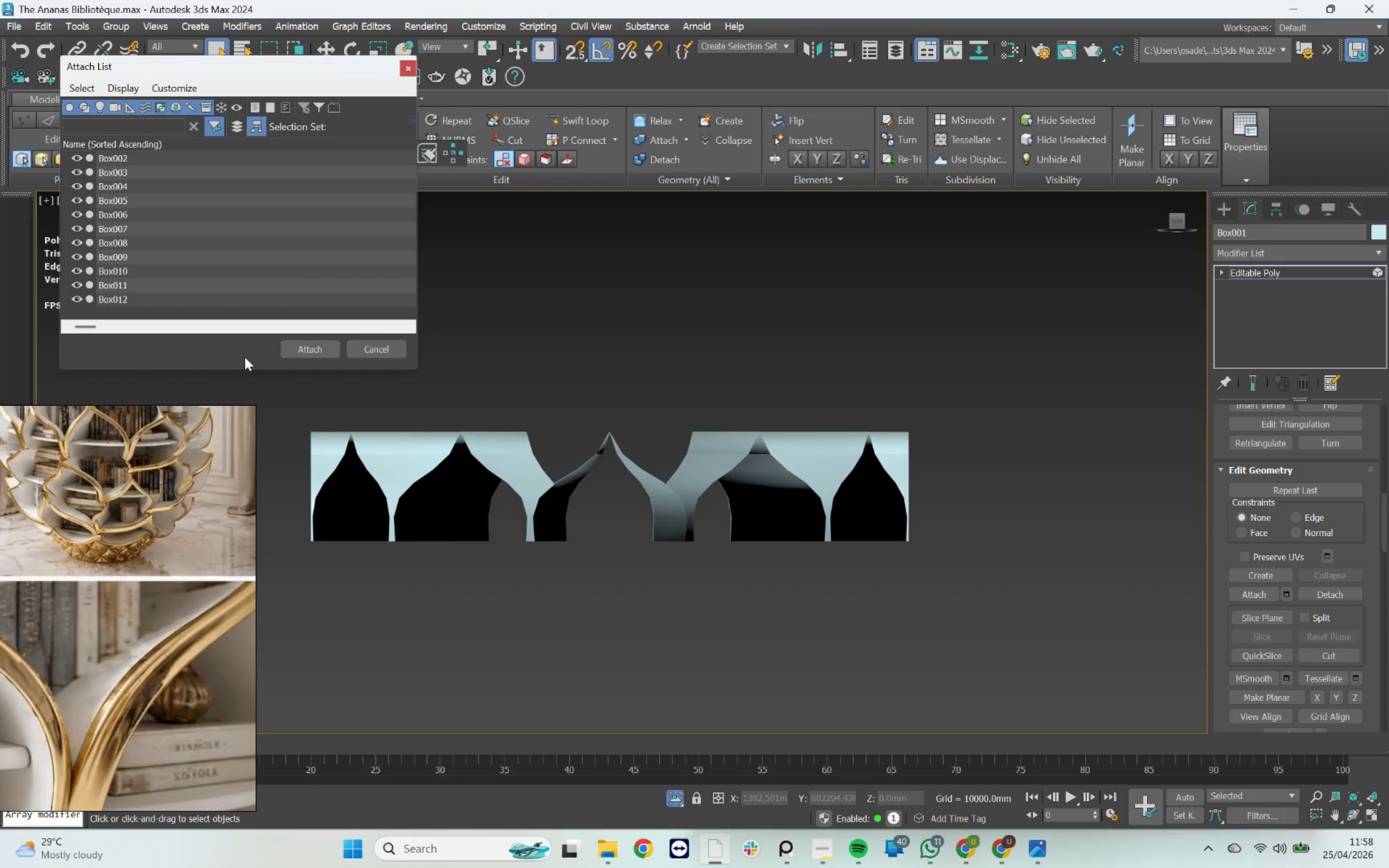 
key(Control+ControlLeft)
 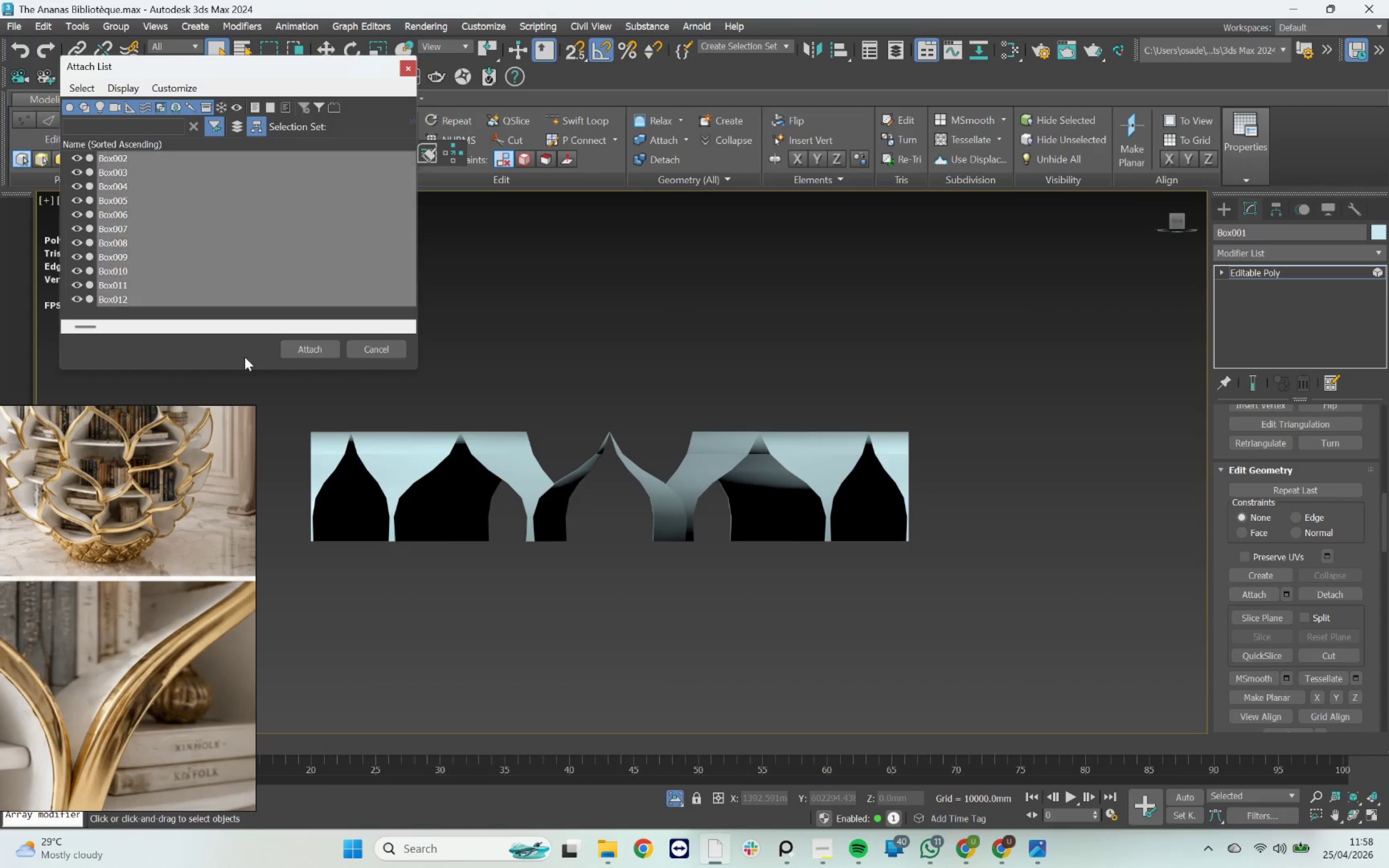 
key(Control+A)
 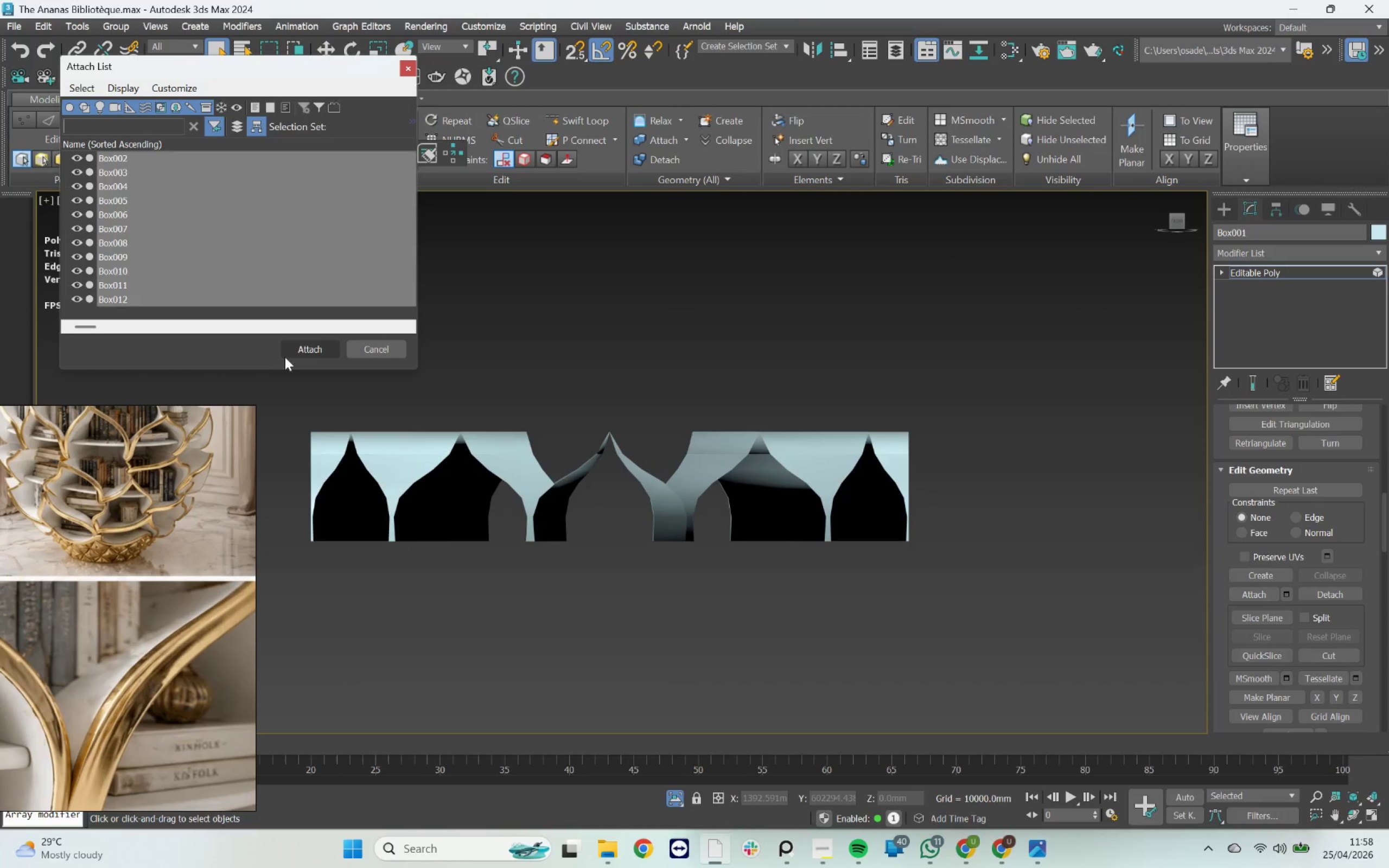 
left_click([291, 354])
 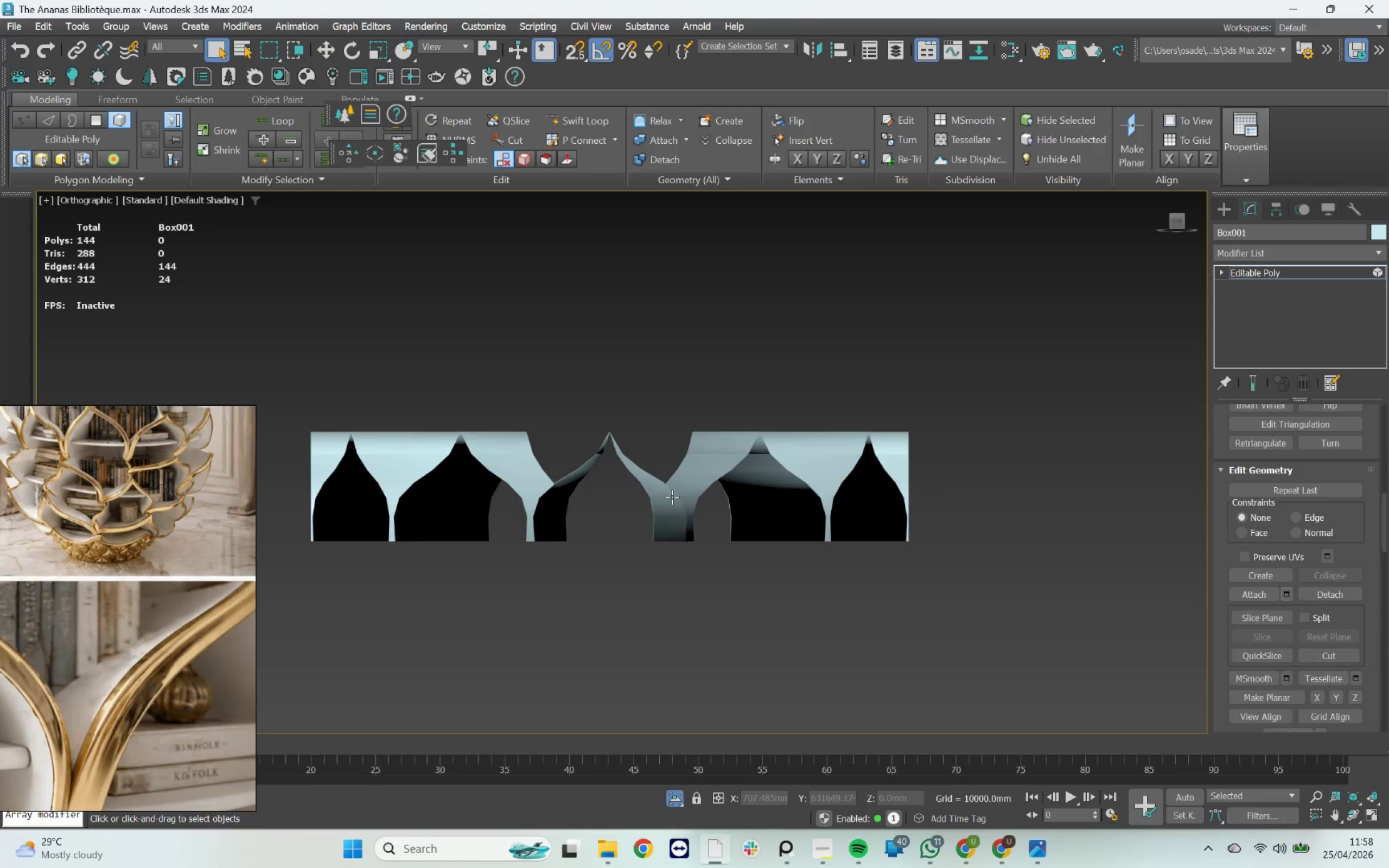 
hold_key(key=AltLeft, duration=1.33)
 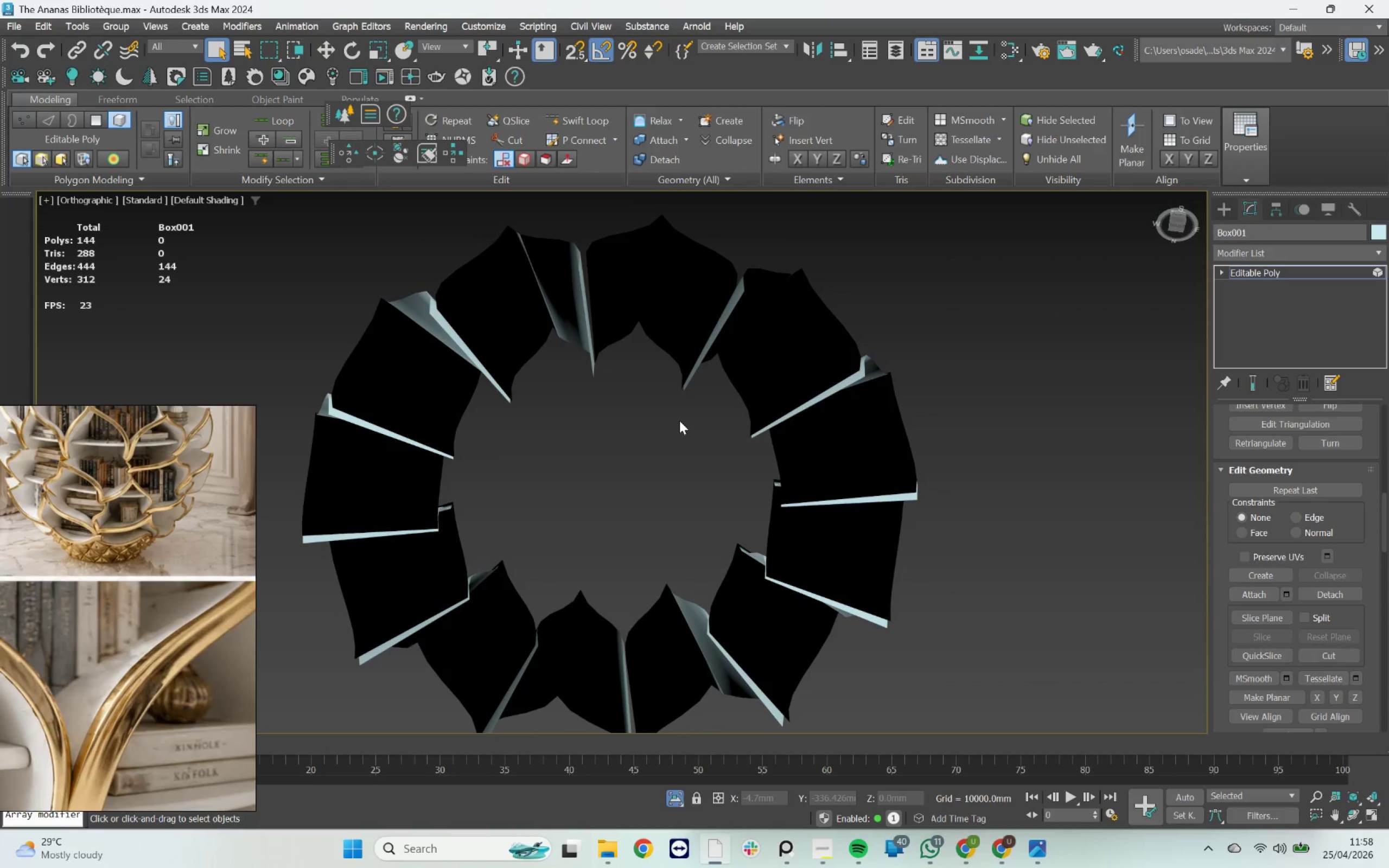 
key(1)
 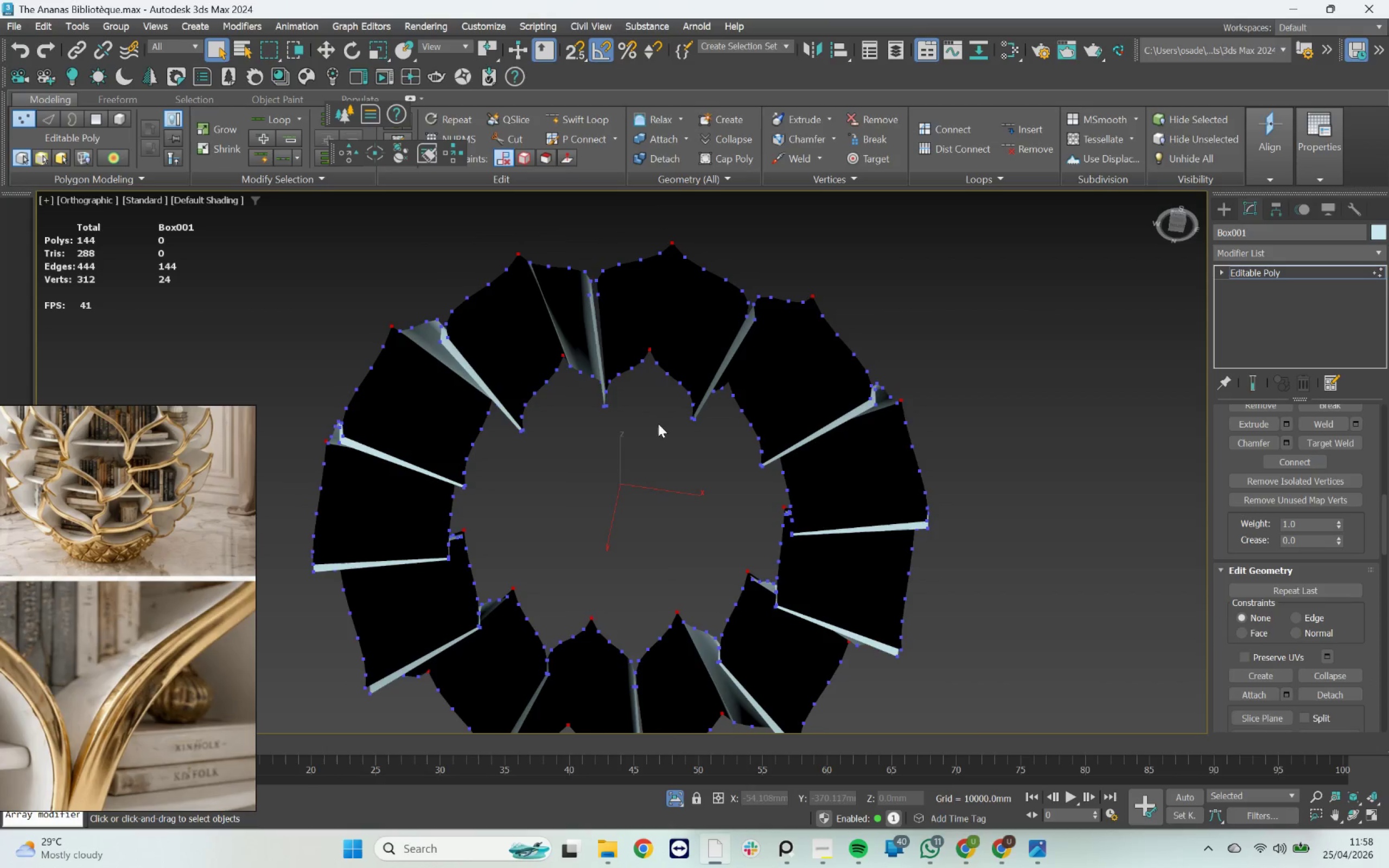 
hold_key(key=AltLeft, duration=2.47)
 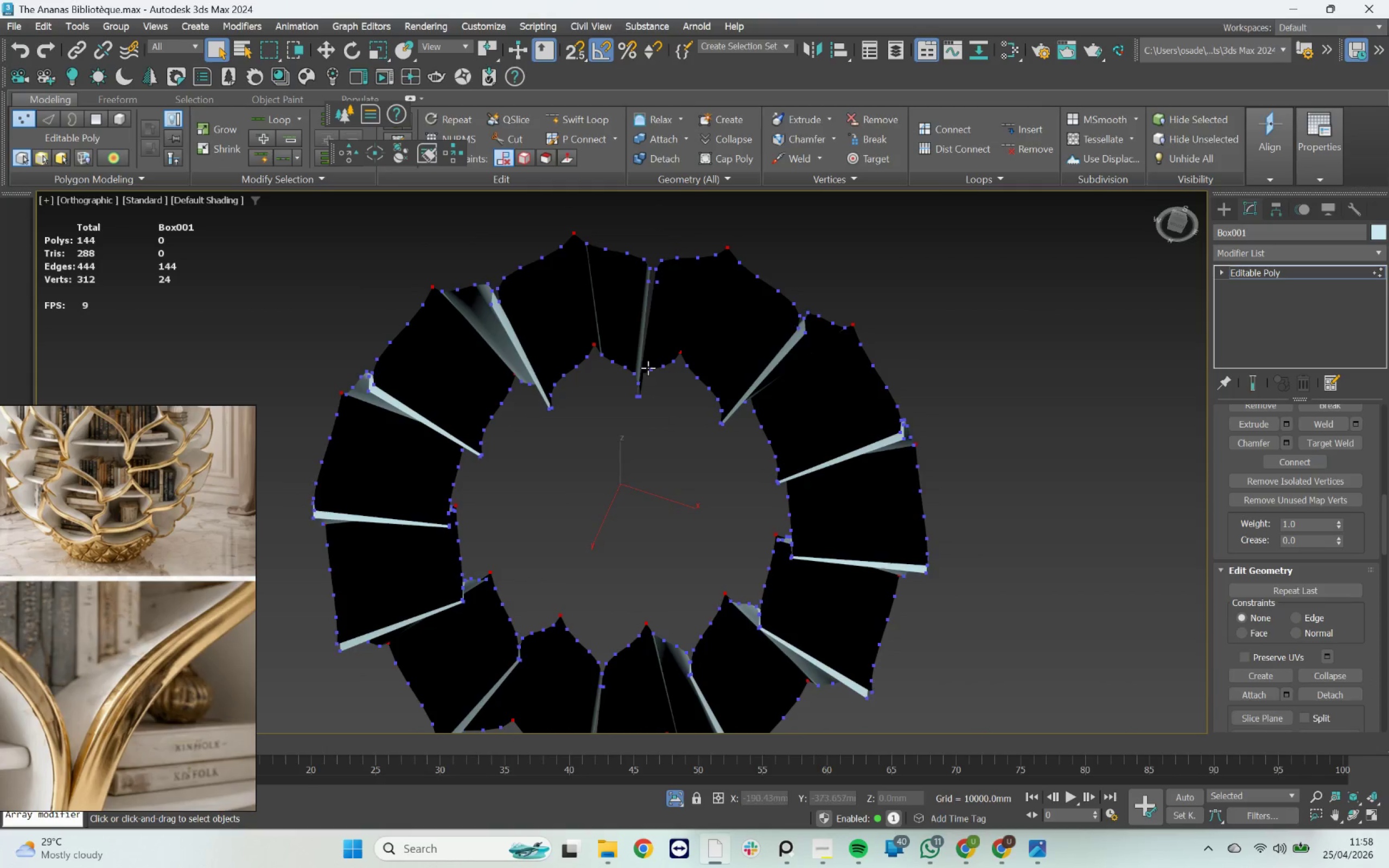 
scroll: coordinate [648, 368], scroll_direction: up, amount: 4.0
 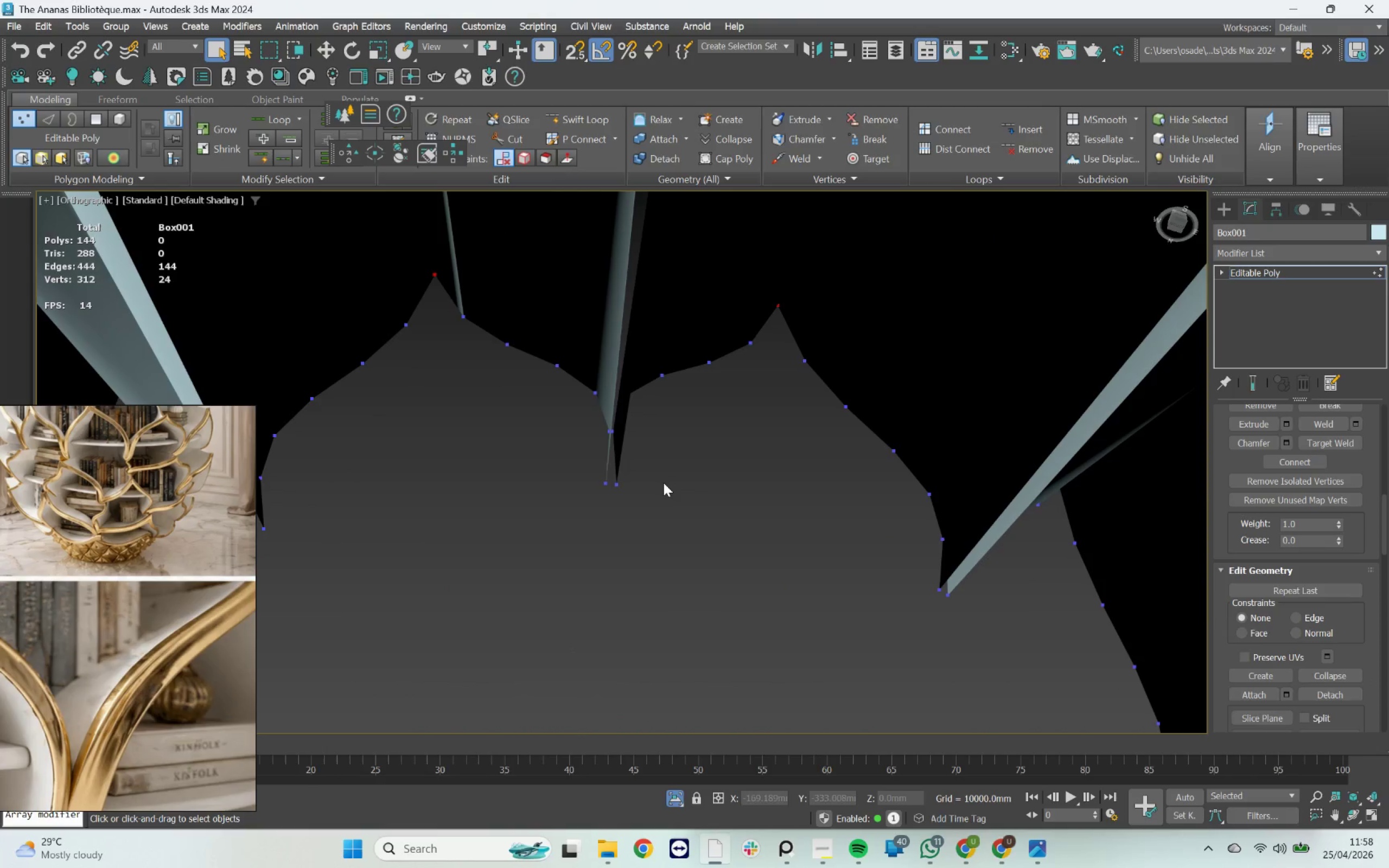 
left_click_drag(start_coordinate=[657, 488], to_coordinate=[568, 469])
 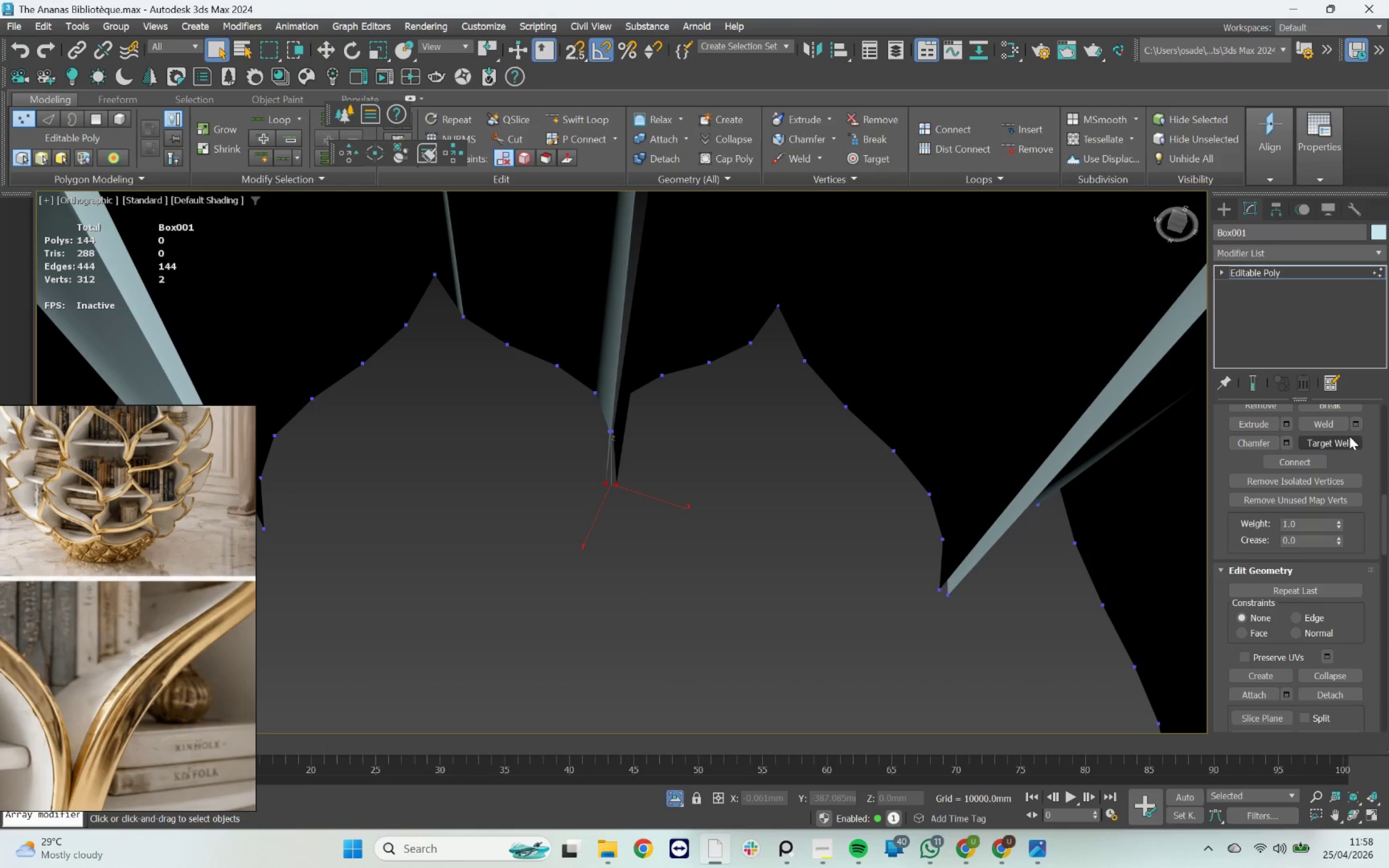 
left_click([1354, 428])
 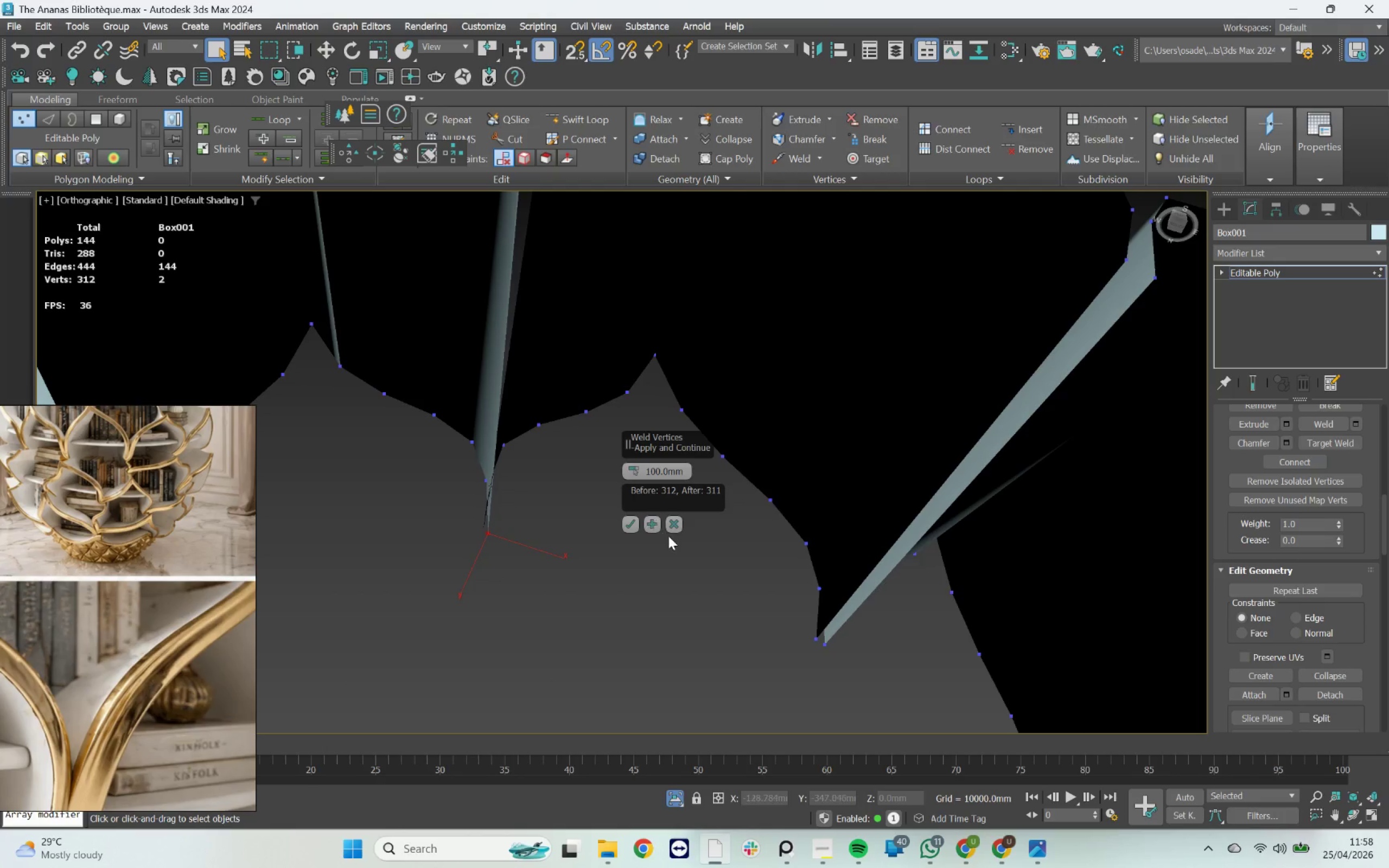 
left_click([653, 526])
 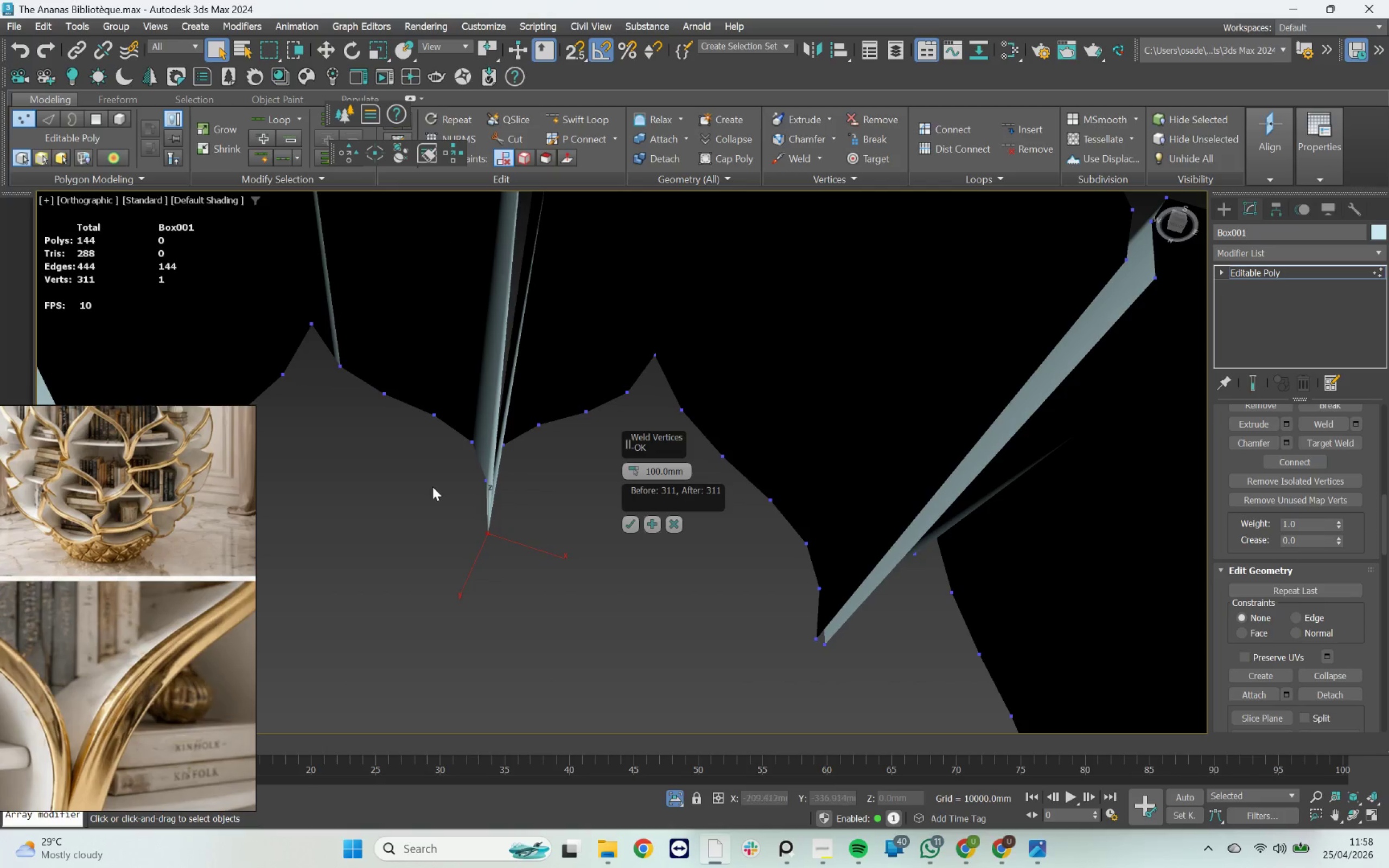 
left_click_drag(start_coordinate=[457, 471], to_coordinate=[506, 490])
 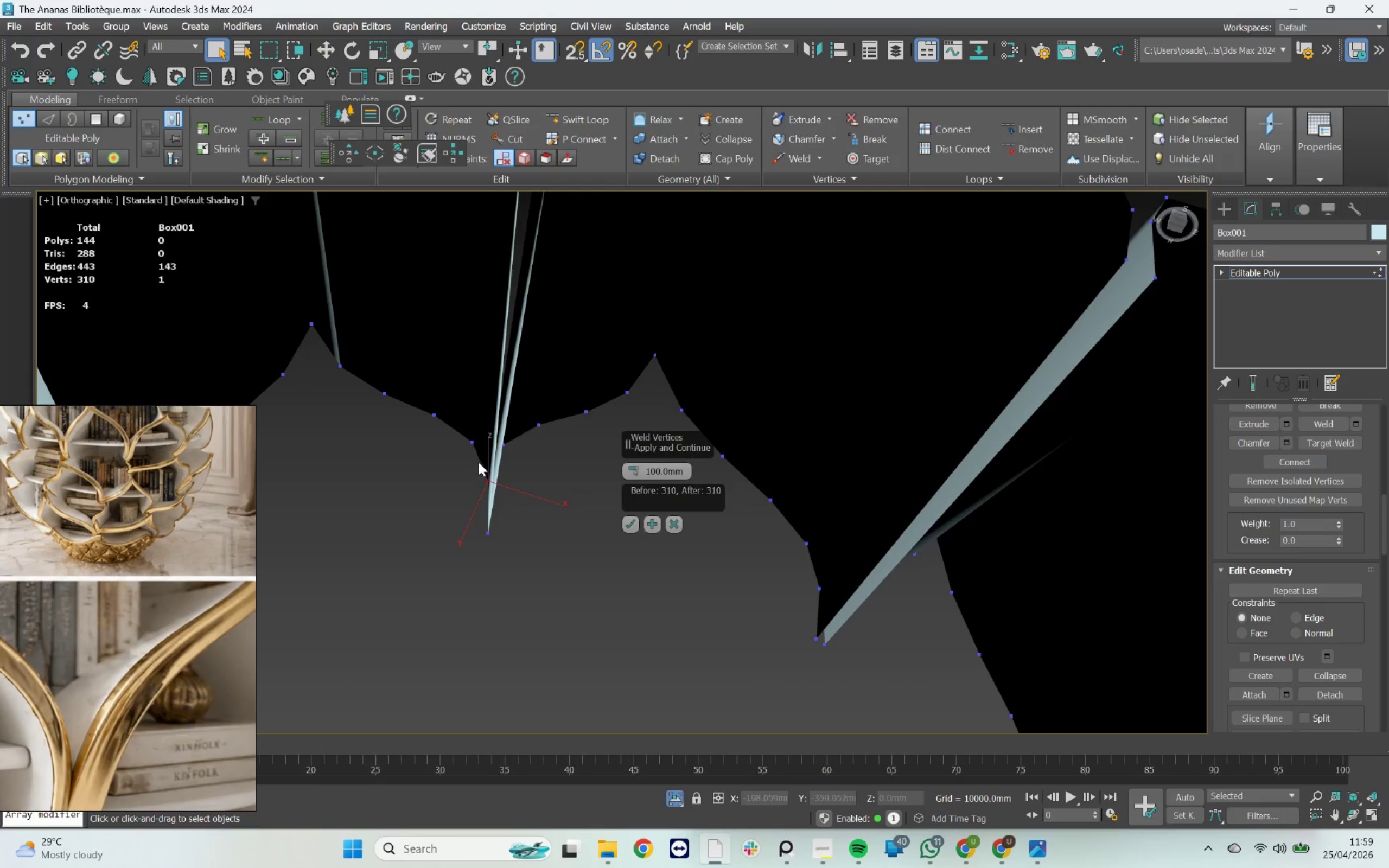 
left_click_drag(start_coordinate=[451, 439], to_coordinate=[511, 448])
 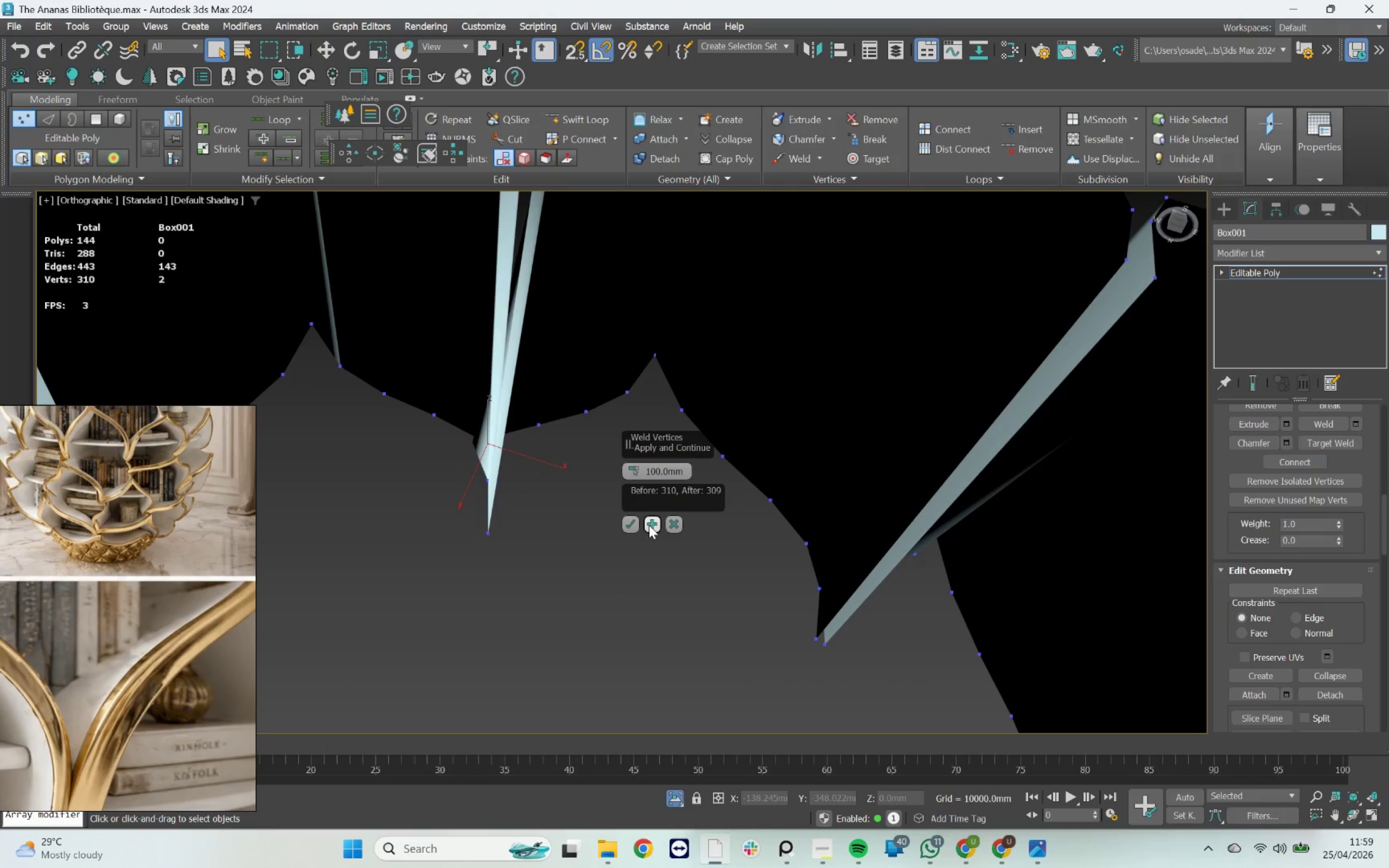 
left_click([649, 525])
 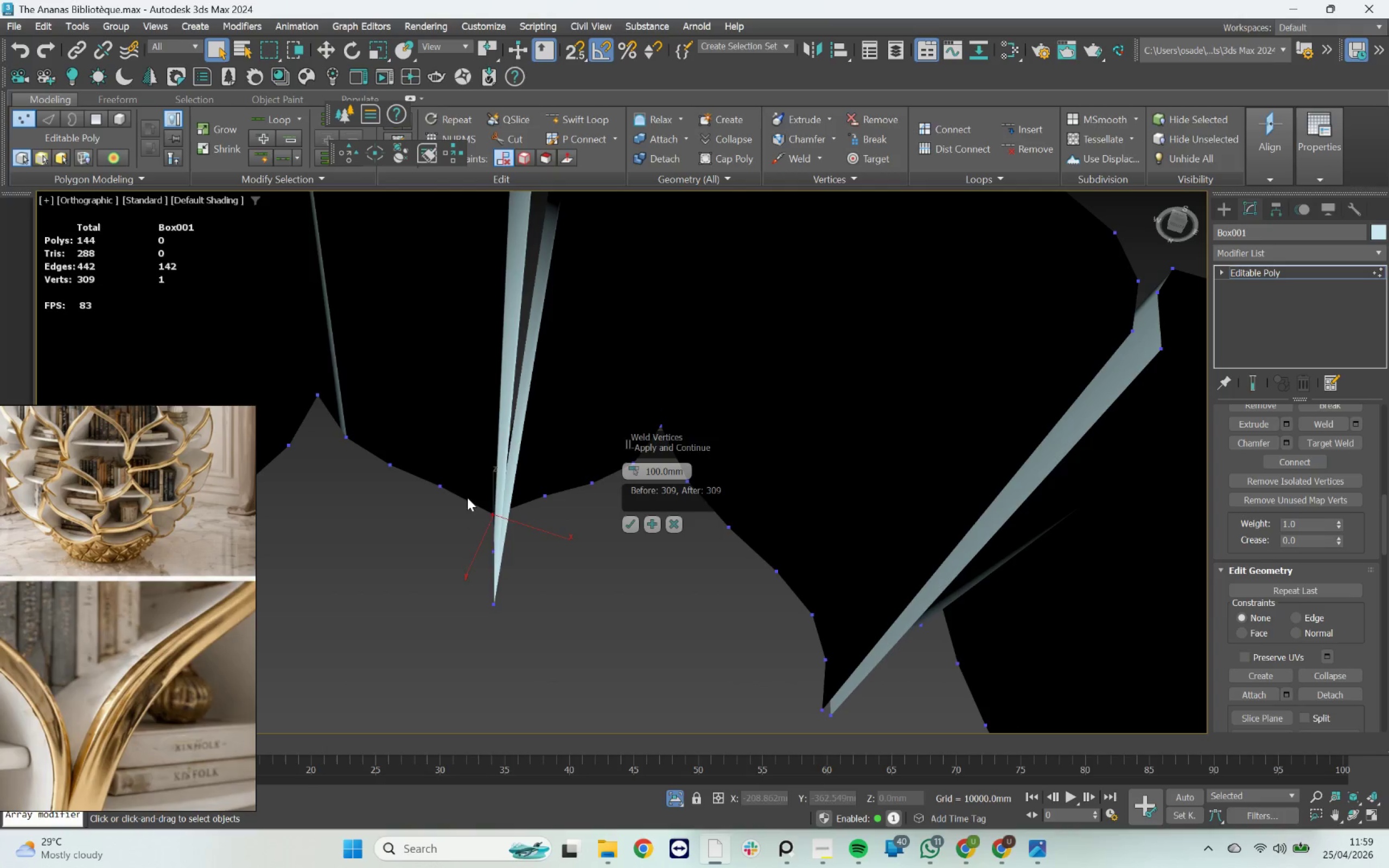 
left_click_drag(start_coordinate=[429, 470], to_coordinate=[548, 494])
 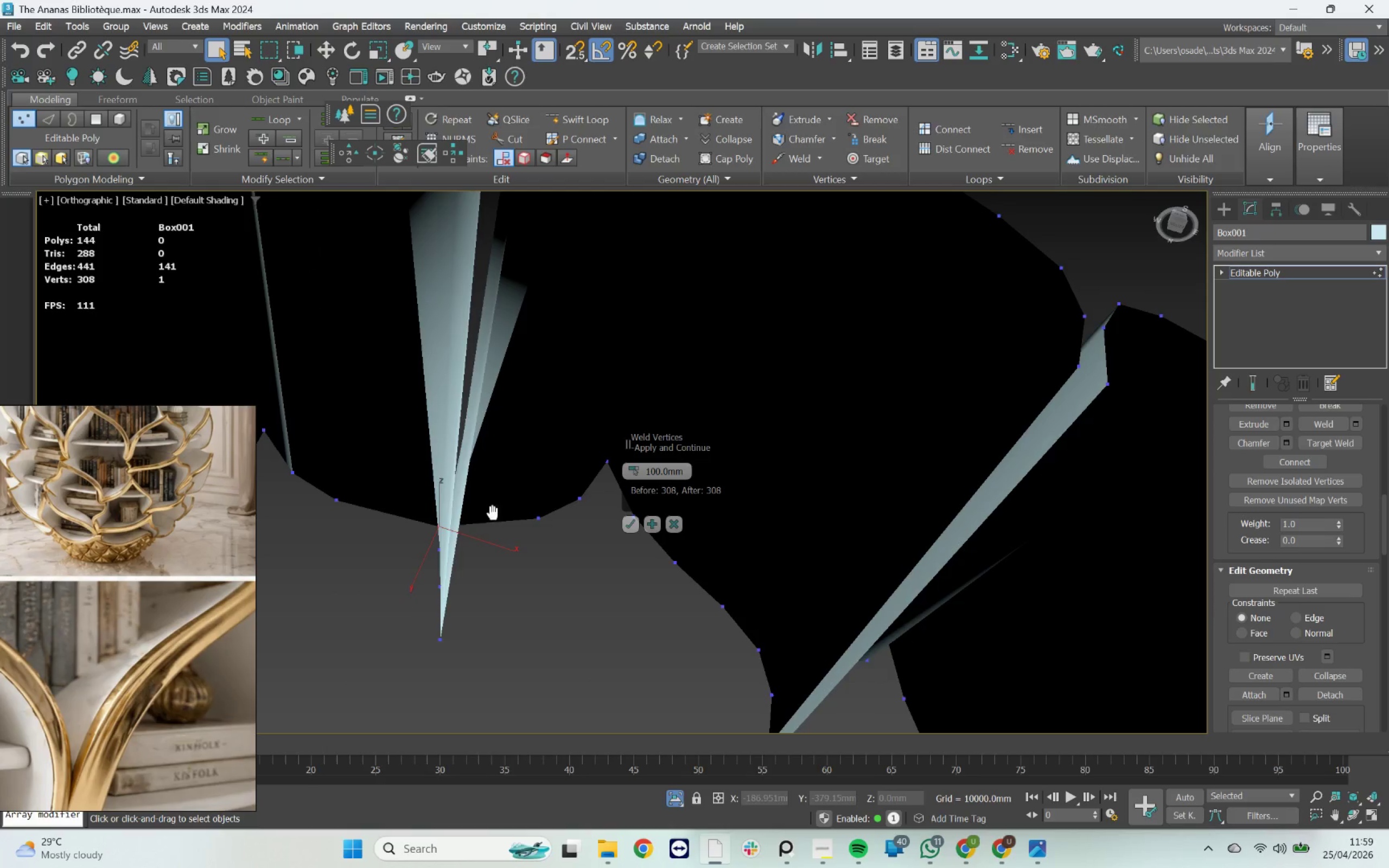 
left_click([342, 499])
 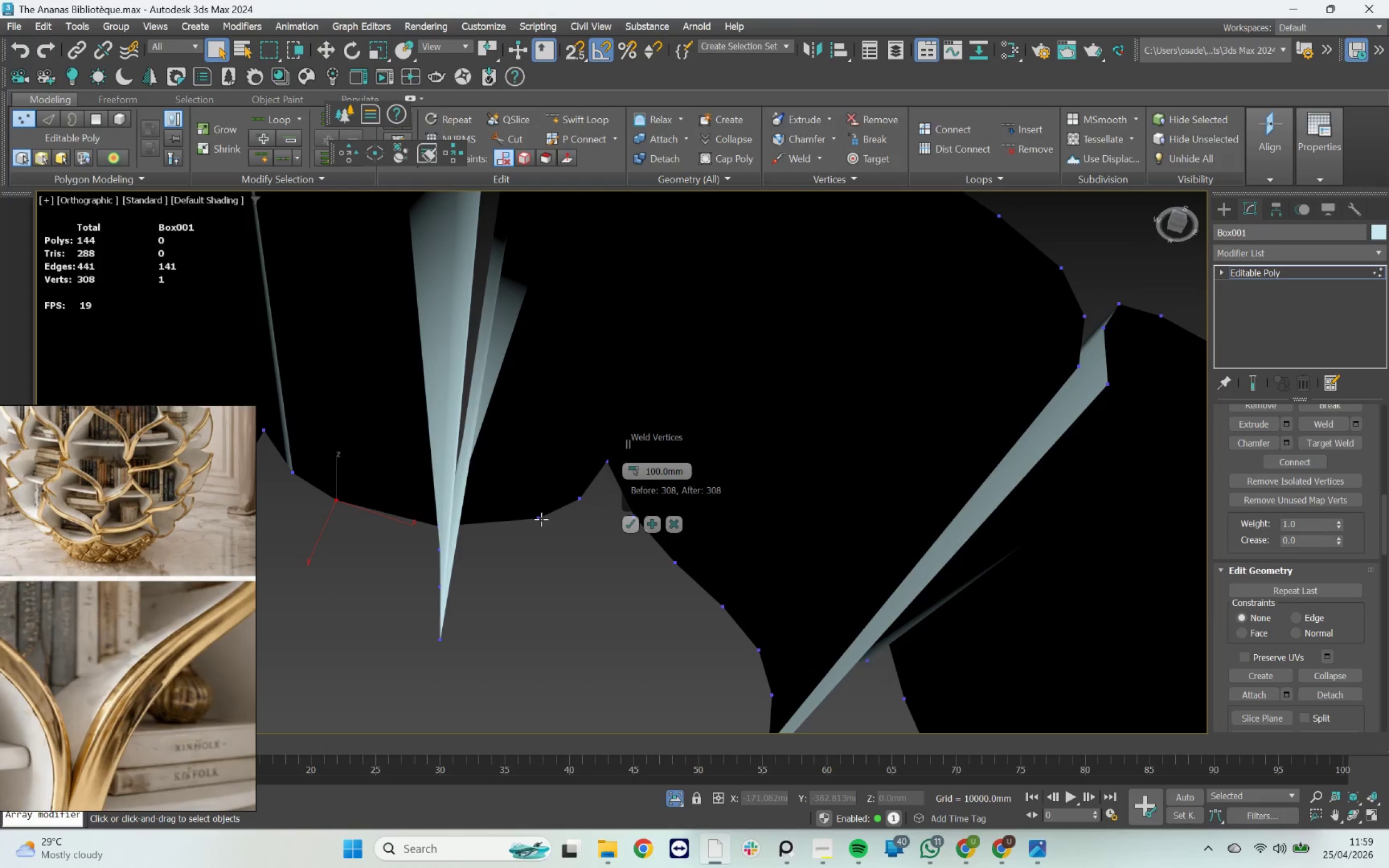 
key(Control+ControlLeft)
 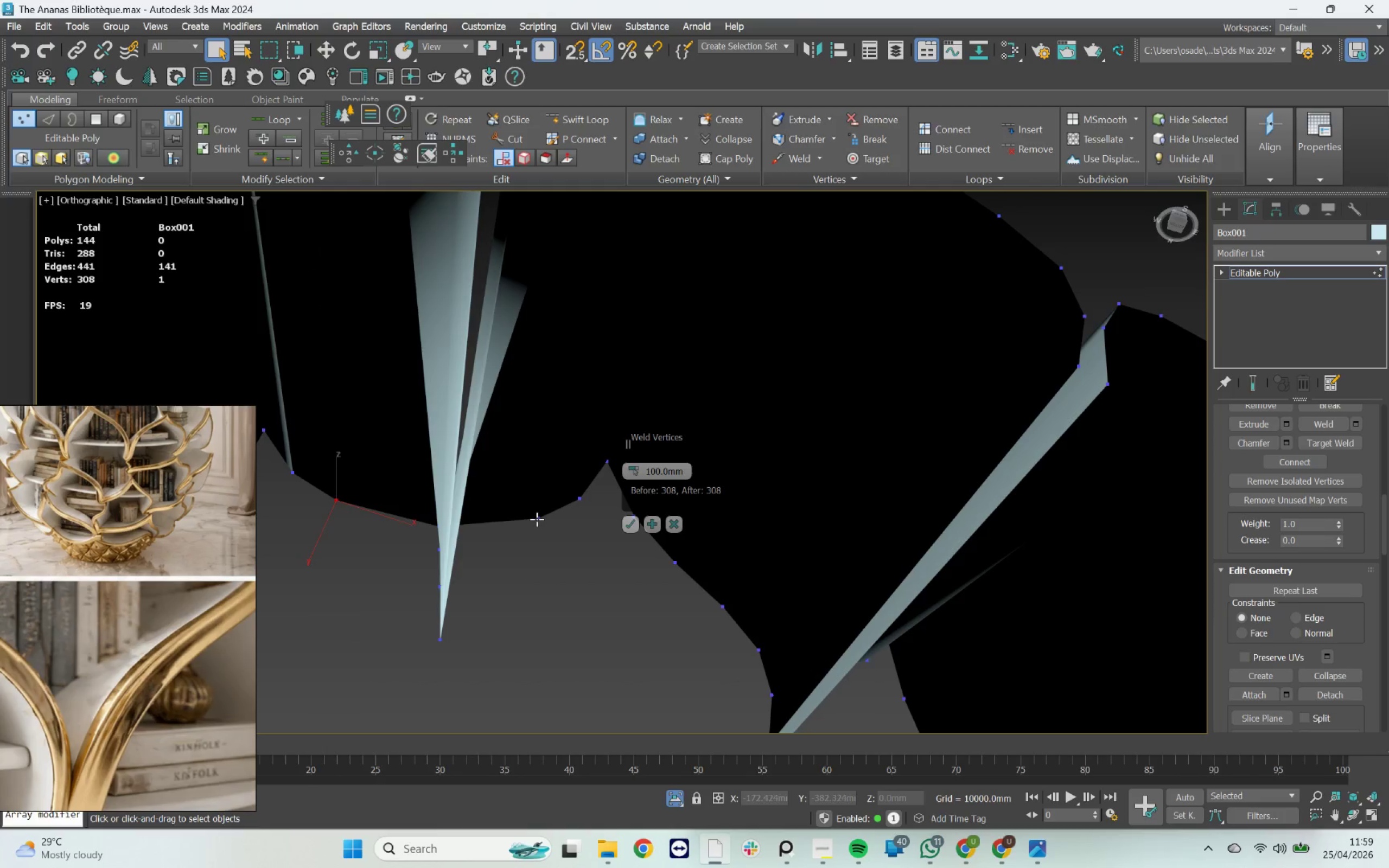 
left_click([537, 519])
 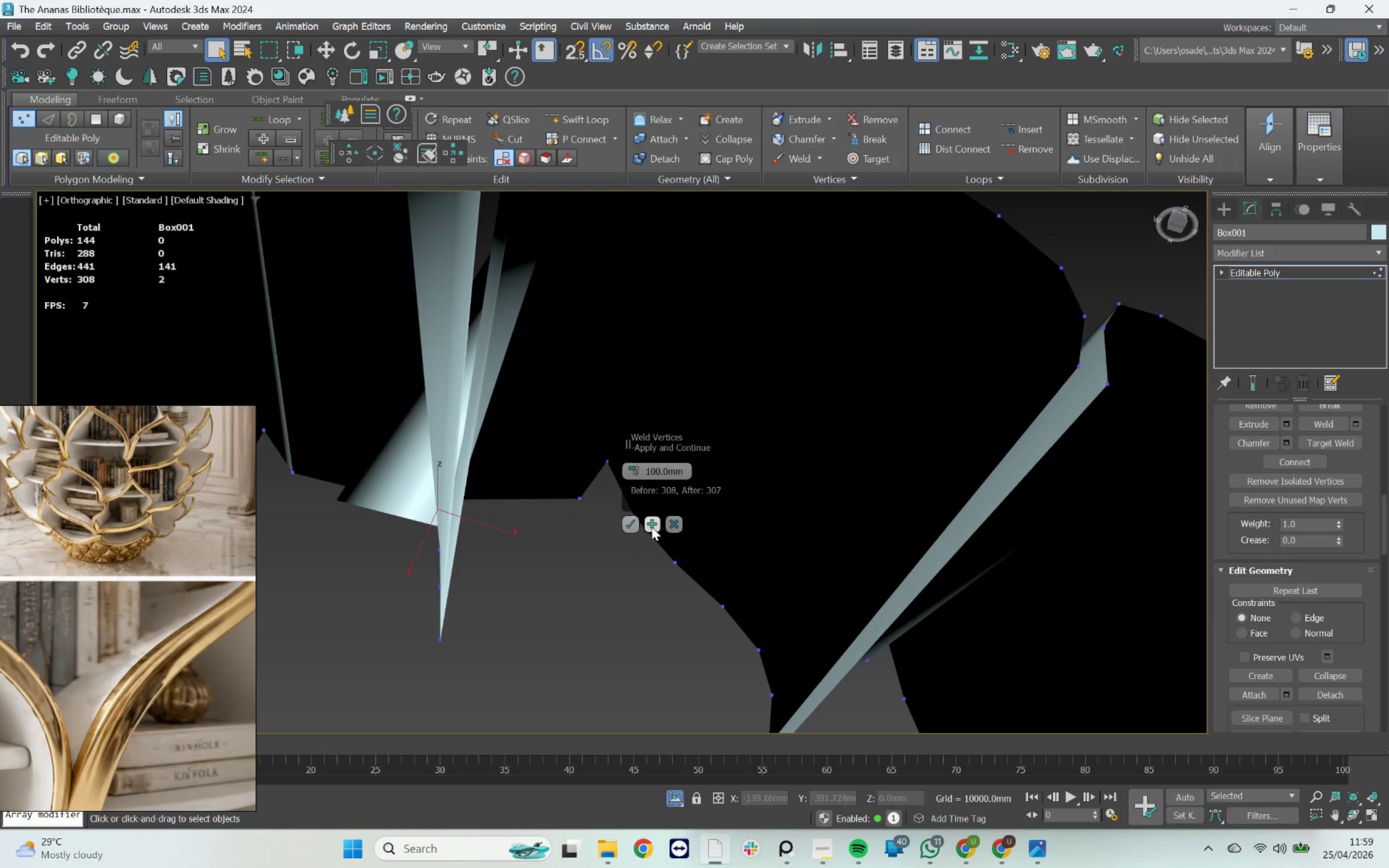 
left_click([653, 525])
 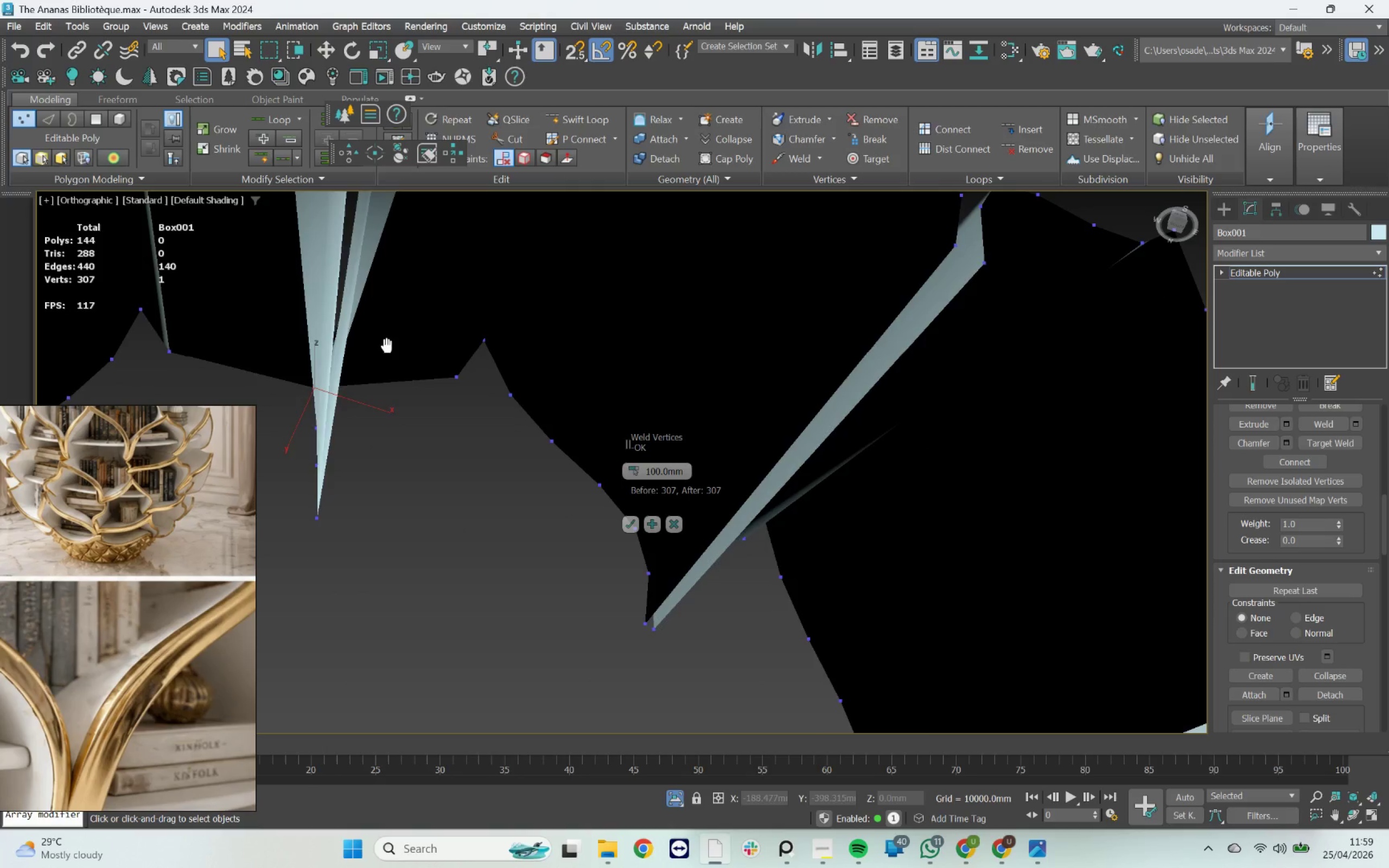 
scroll: coordinate [438, 323], scroll_direction: down, amount: 5.0
 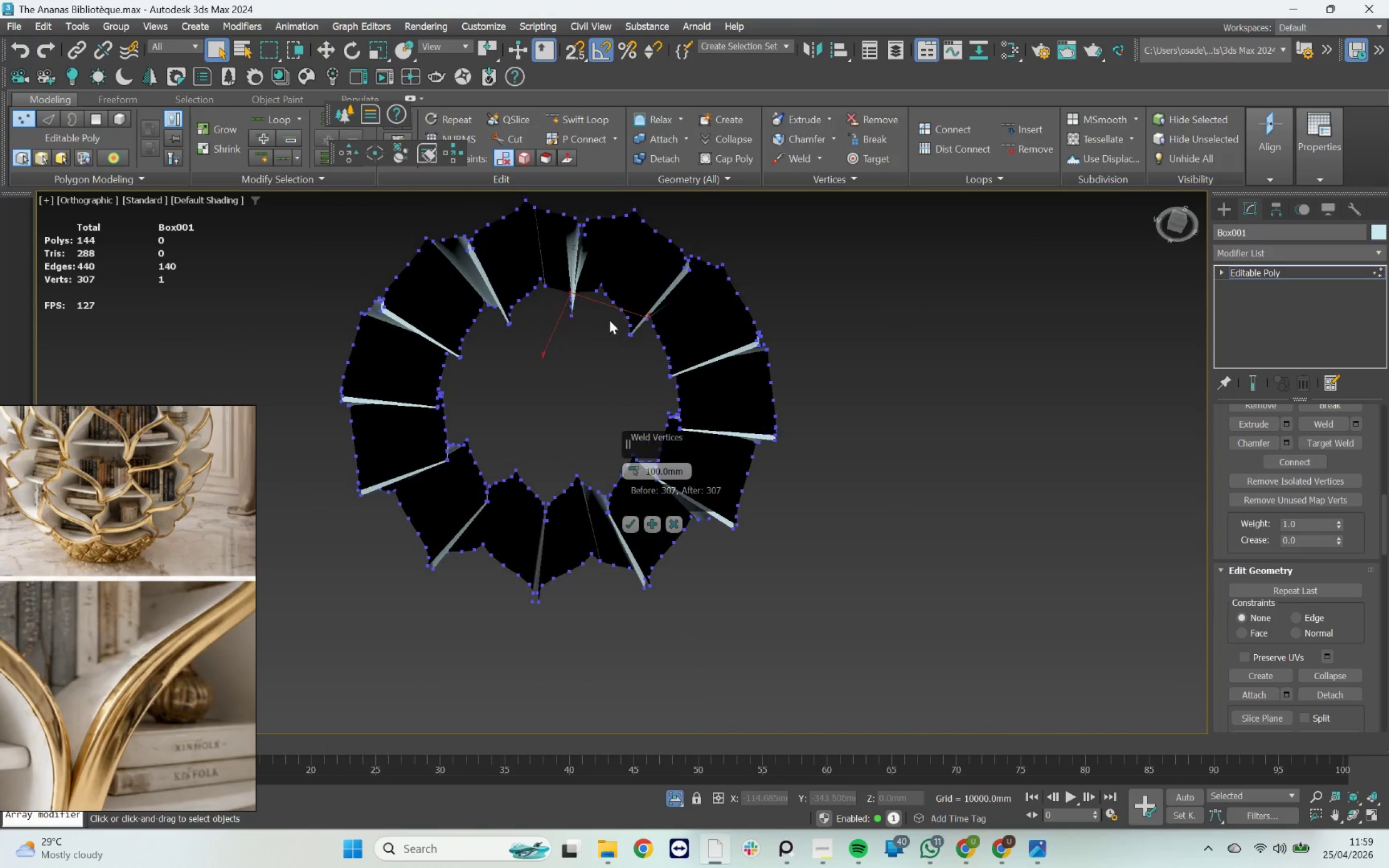 
scroll: coordinate [493, 302], scroll_direction: up, amount: 4.0
 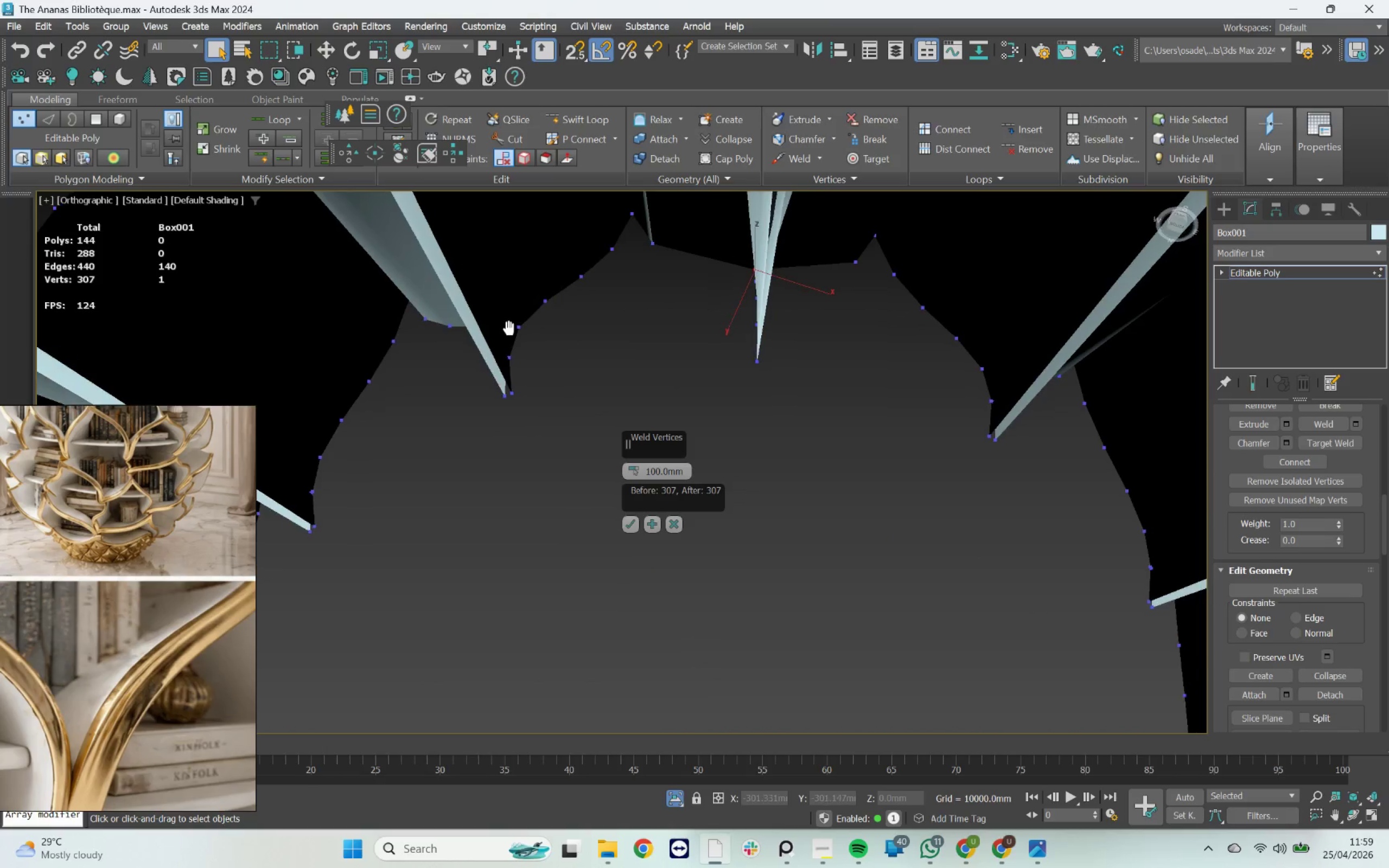 
key(F3)
 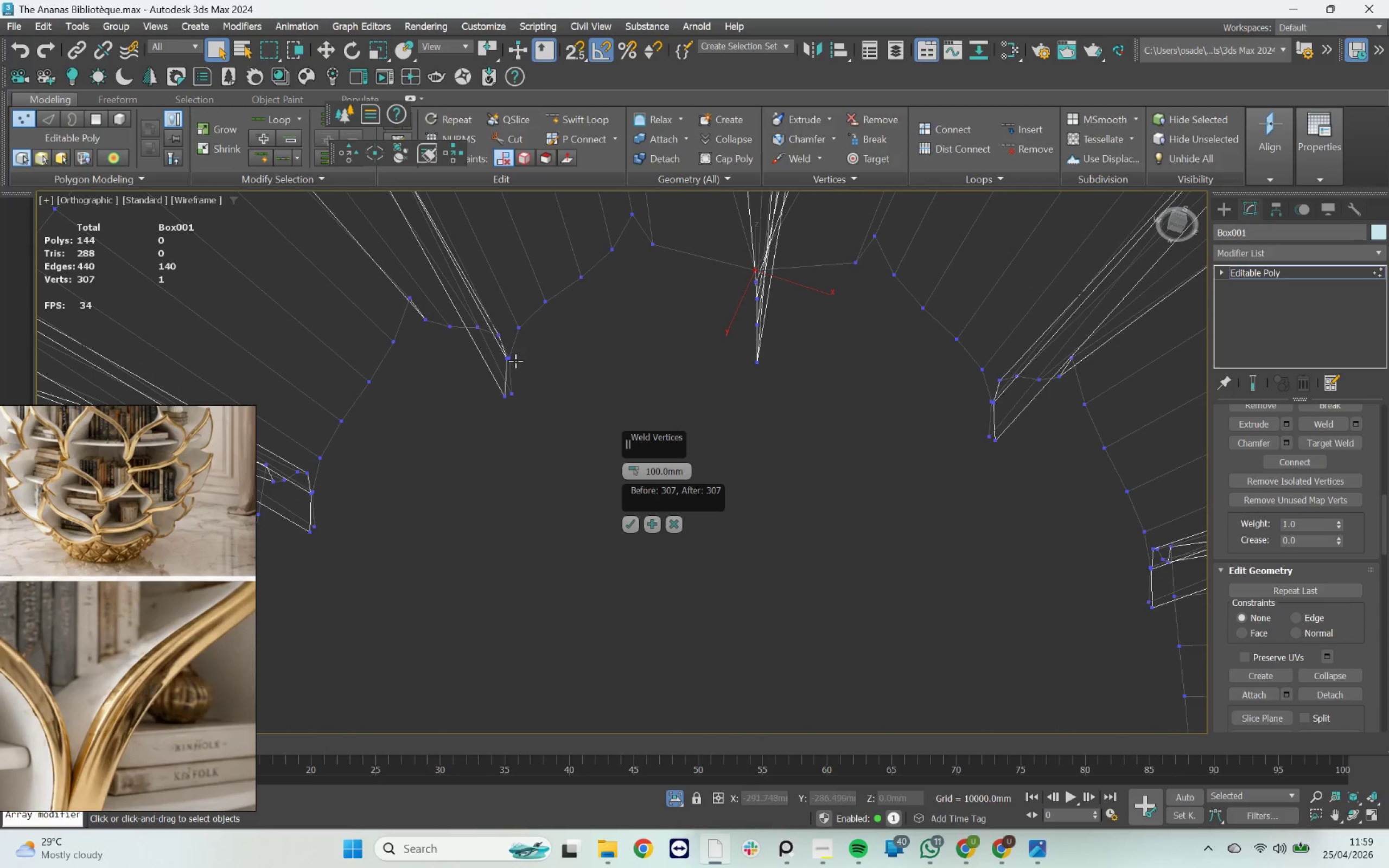 
scroll: coordinate [515, 361], scroll_direction: up, amount: 1.0
 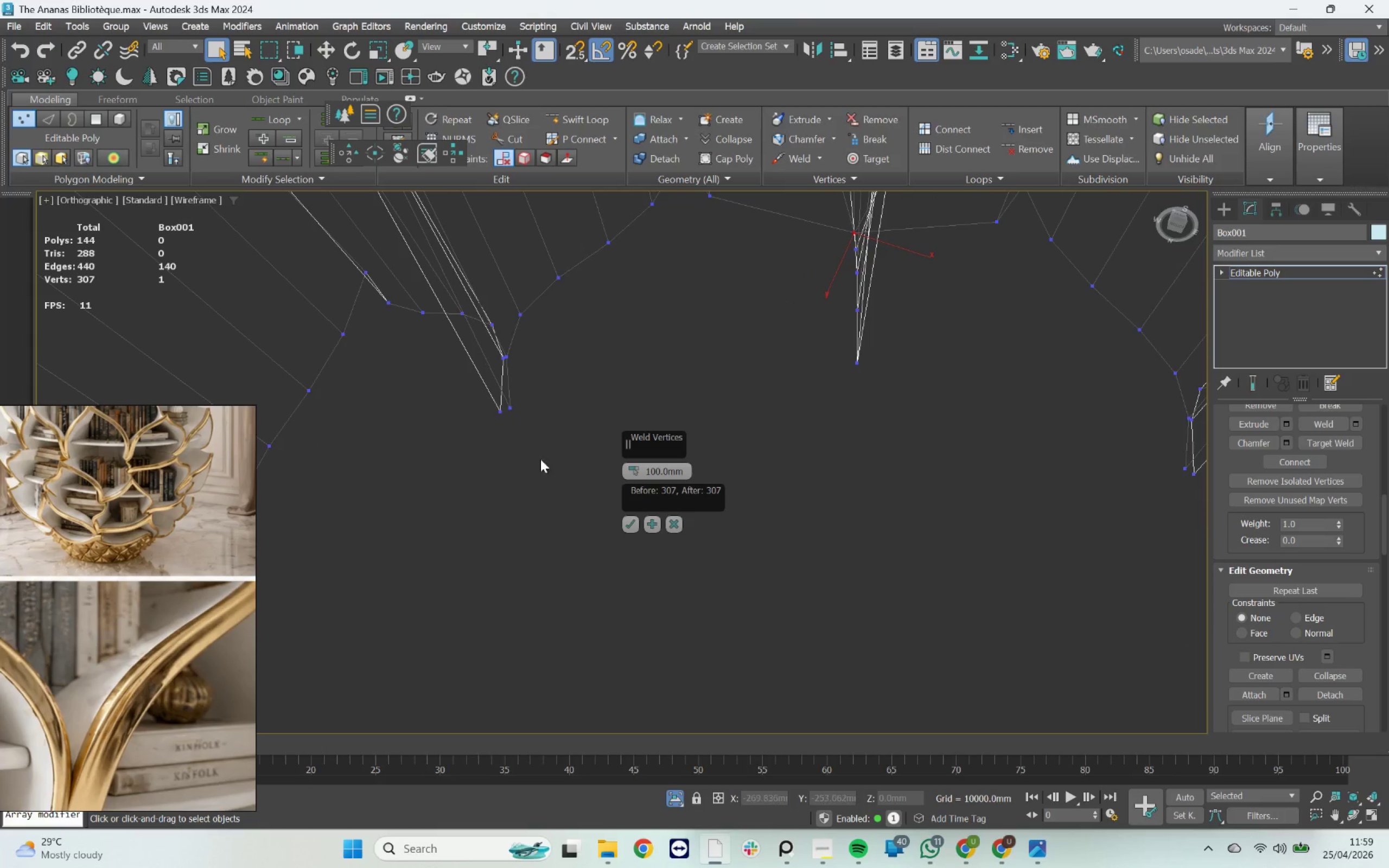 
left_click_drag(start_coordinate=[531, 457], to_coordinate=[482, 400])
 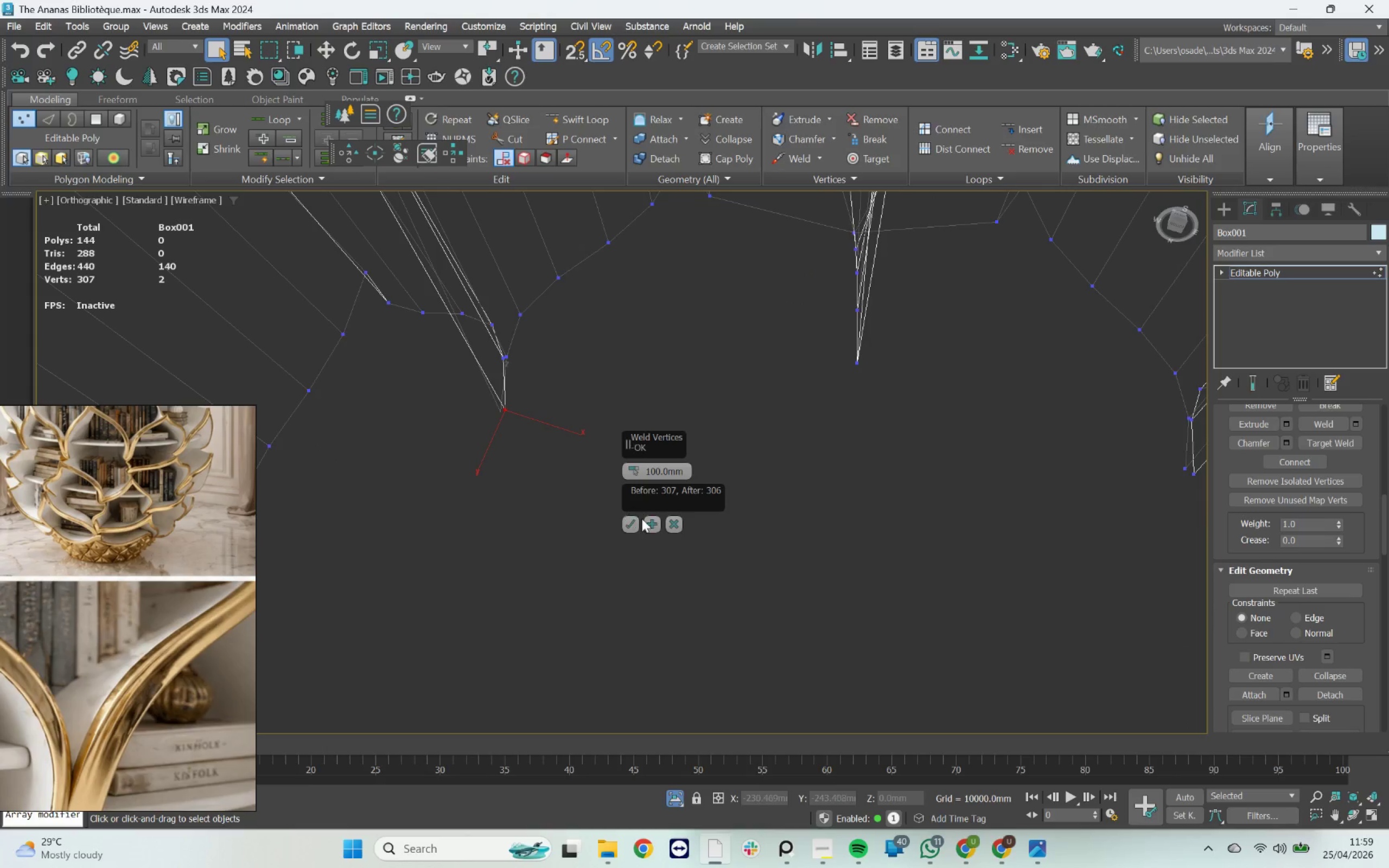 
left_click([648, 520])
 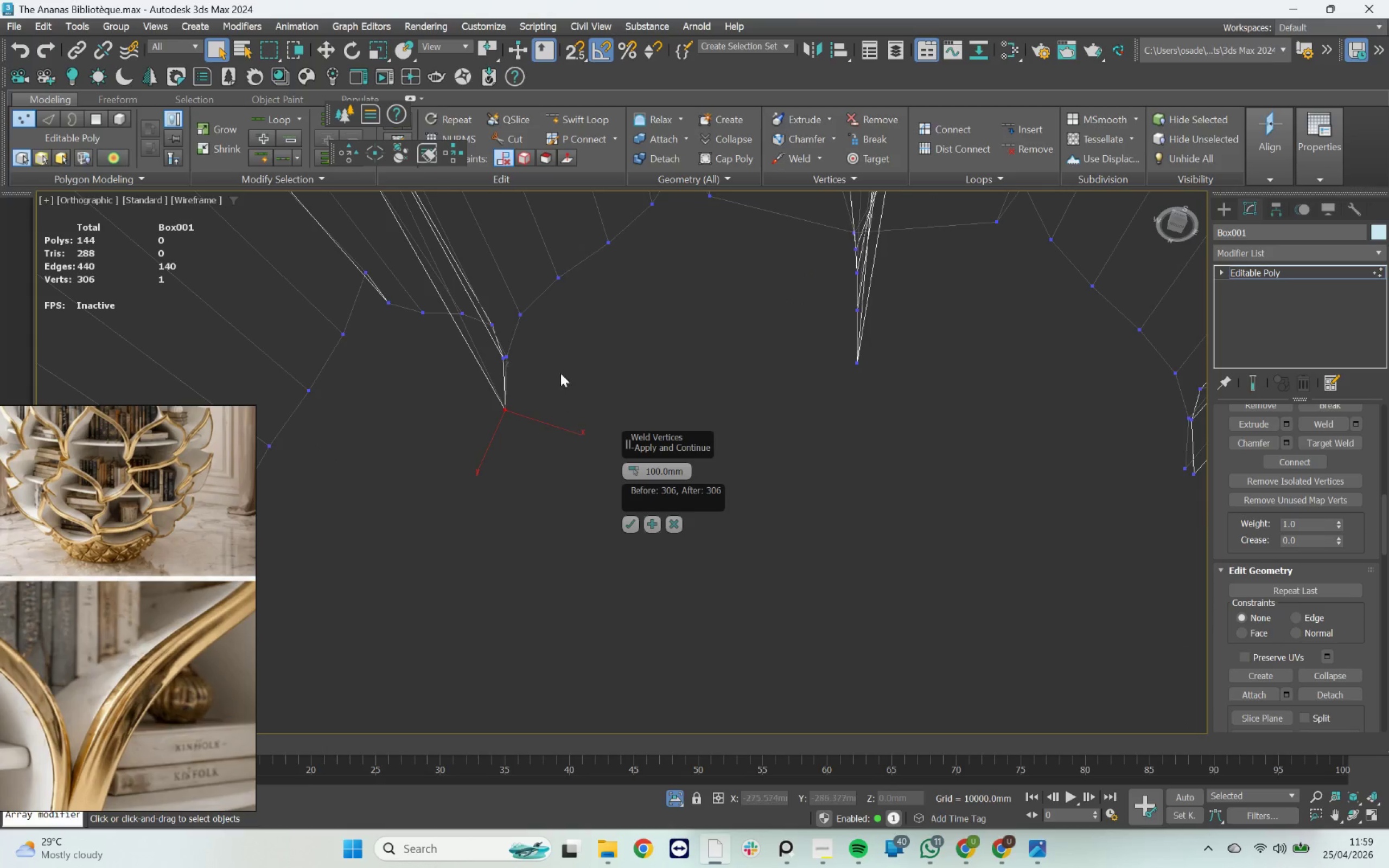 
left_click_drag(start_coordinate=[552, 348], to_coordinate=[464, 365])
 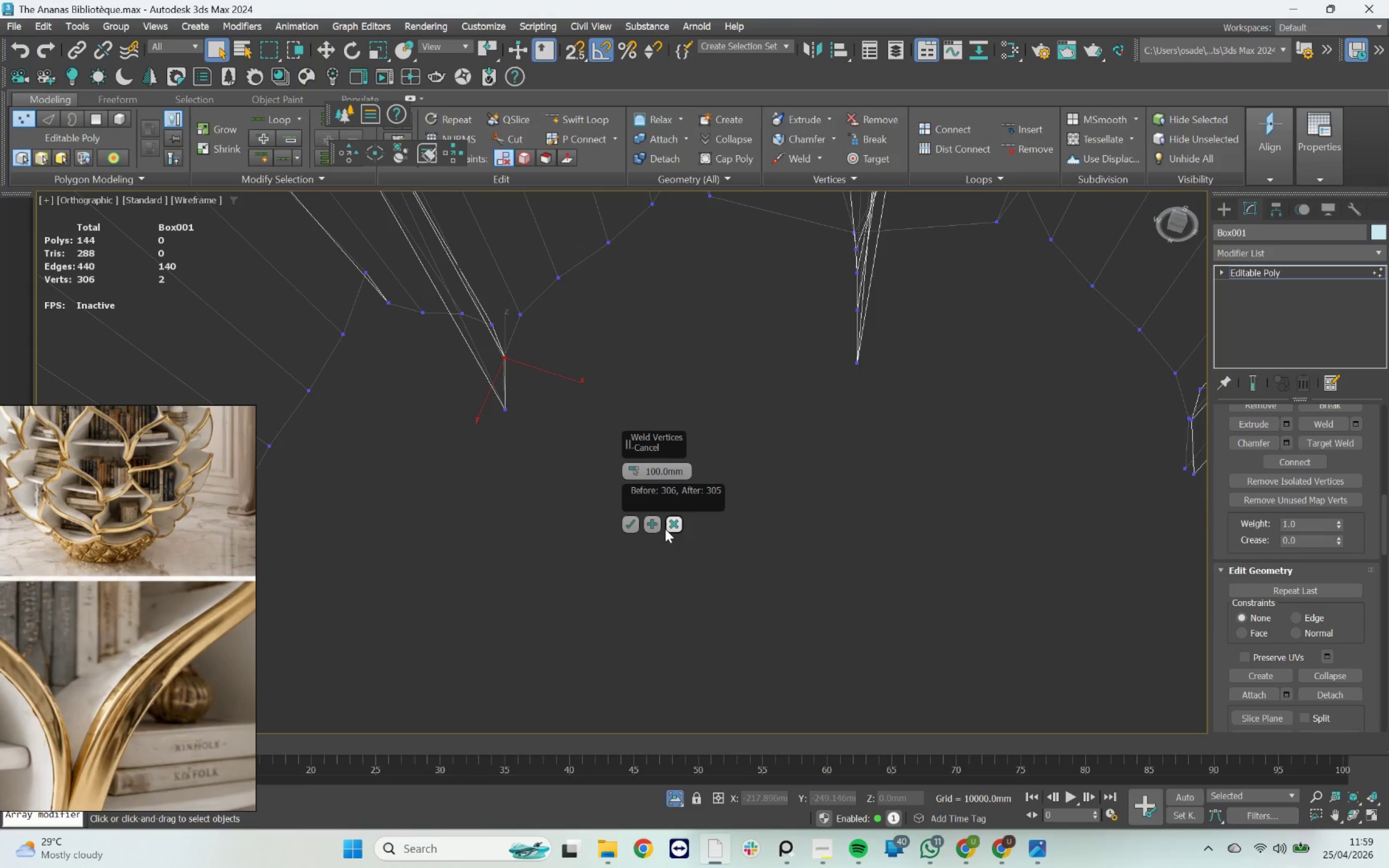 
left_click([656, 526])
 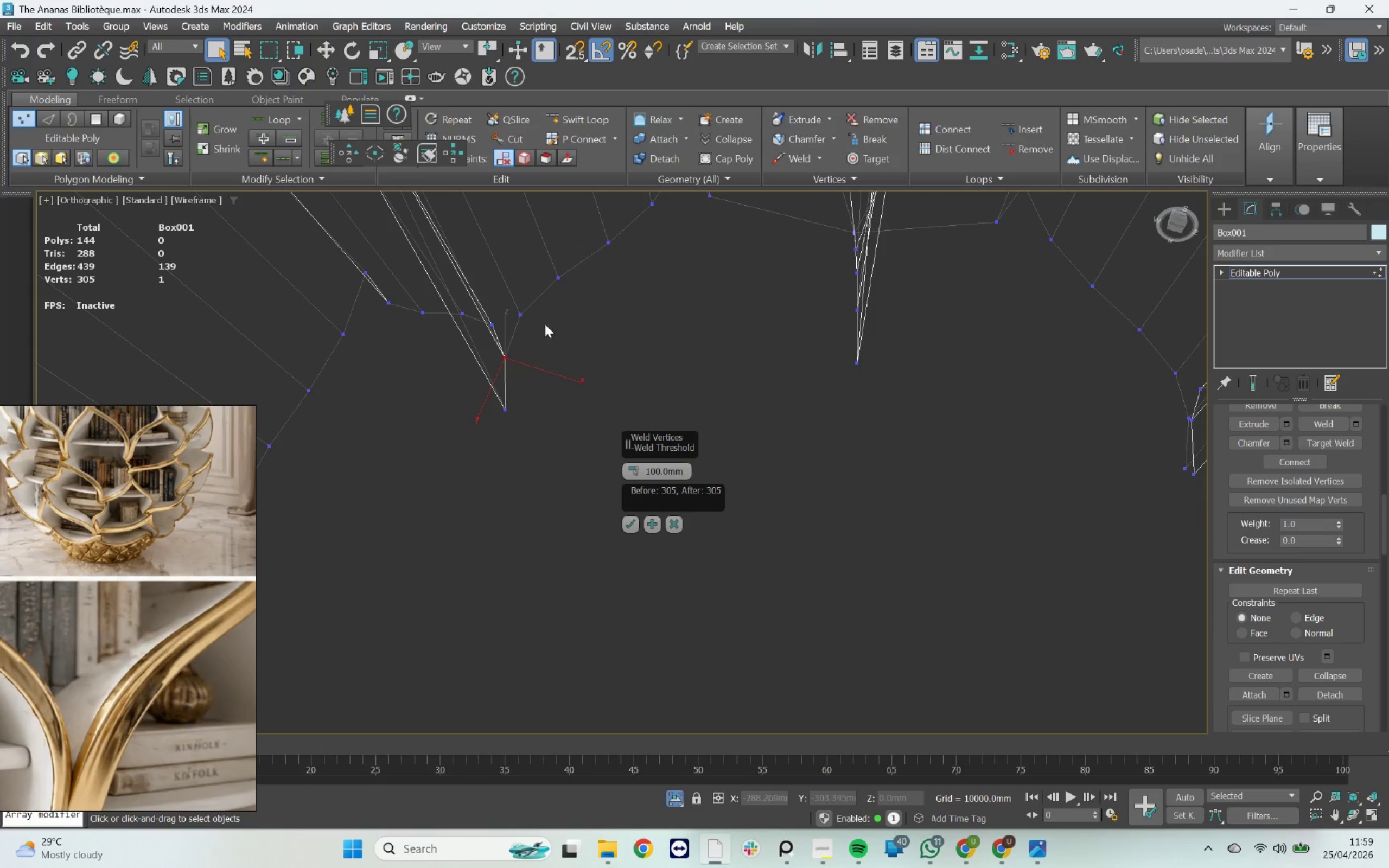 
left_click_drag(start_coordinate=[545, 309], to_coordinate=[475, 327])
 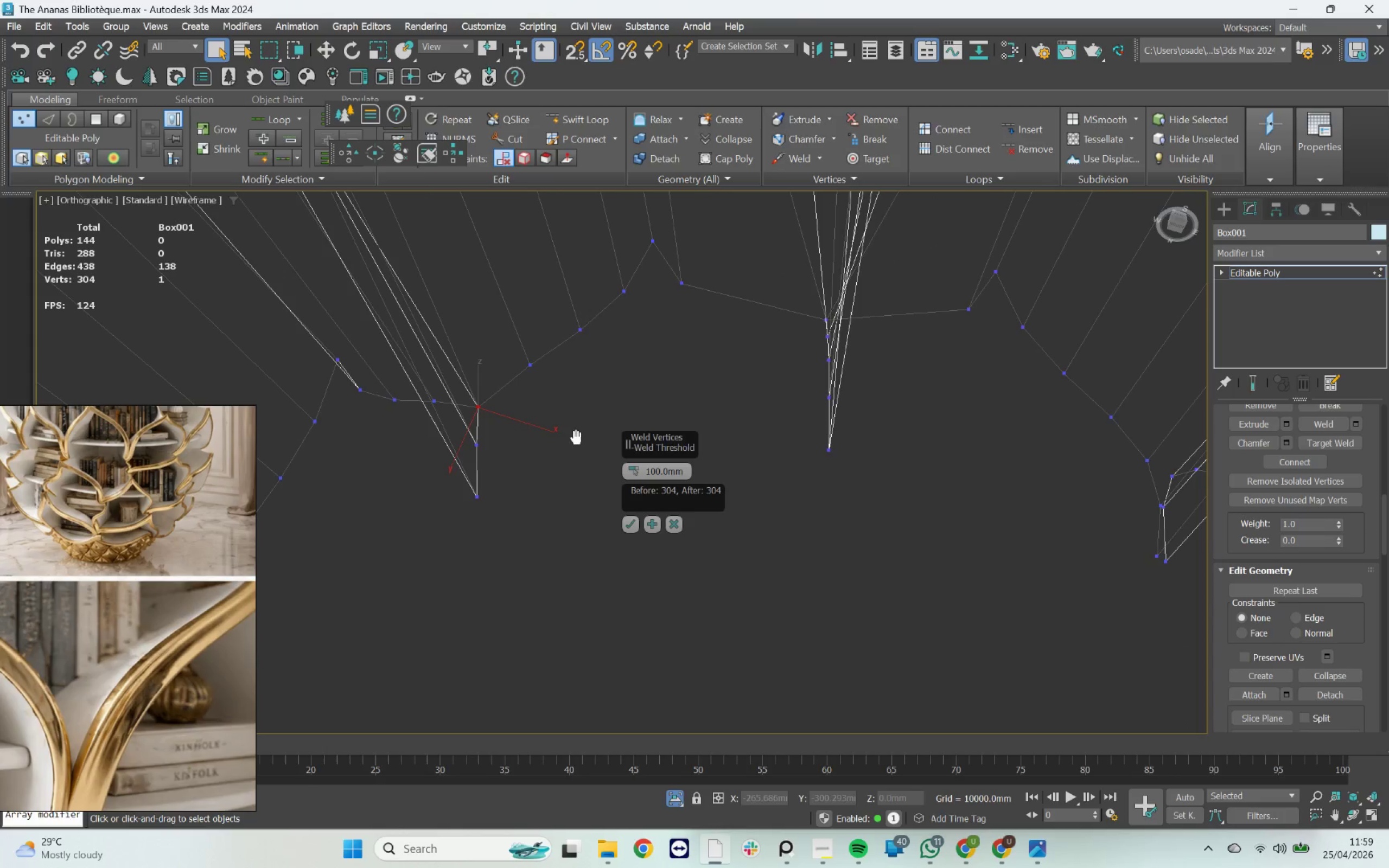 
left_click([530, 362])
 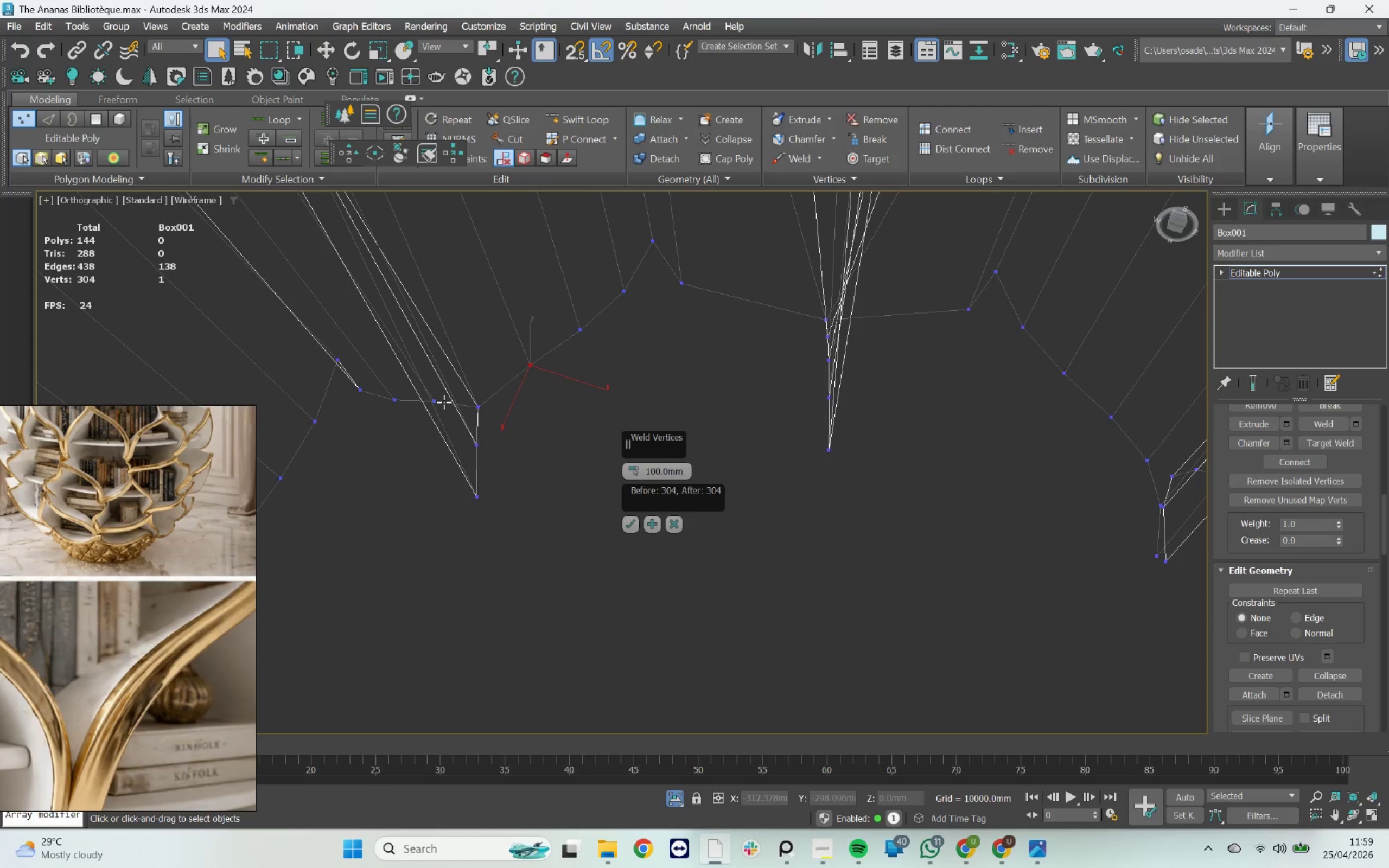 
hold_key(key=ControlLeft, duration=0.34)
left_click([432, 404])
 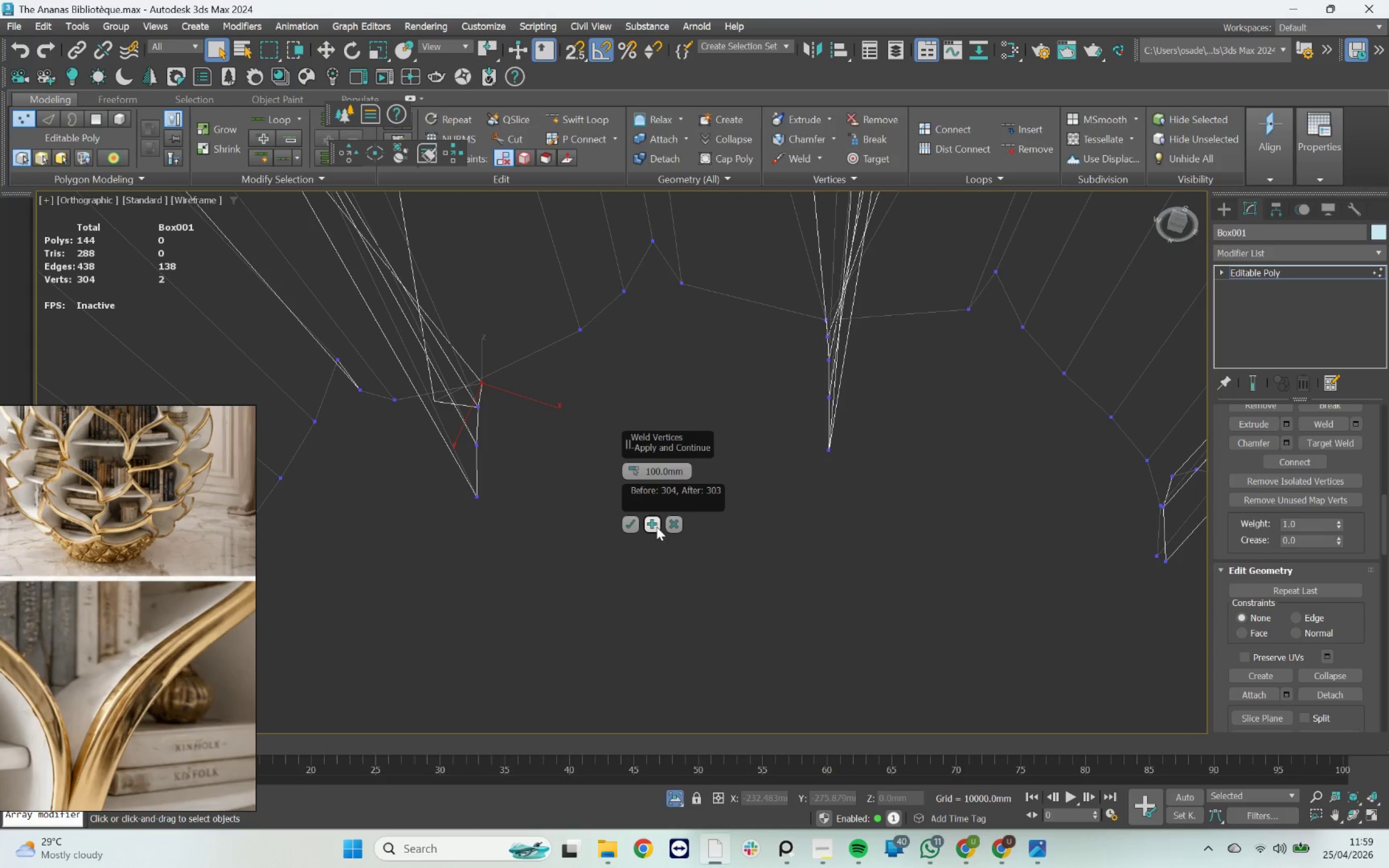 
left_click([655, 525])
 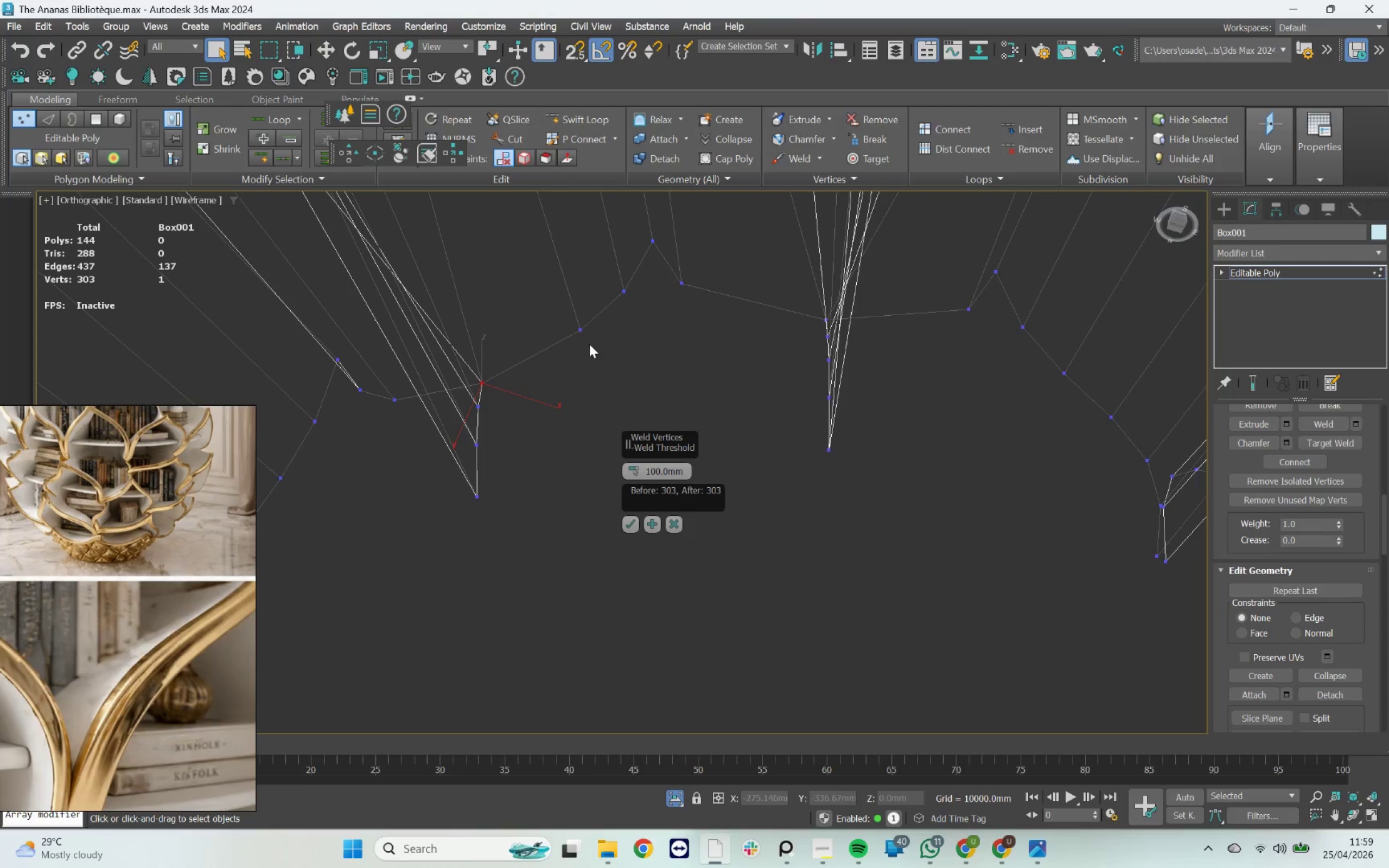 
left_click([579, 329])
 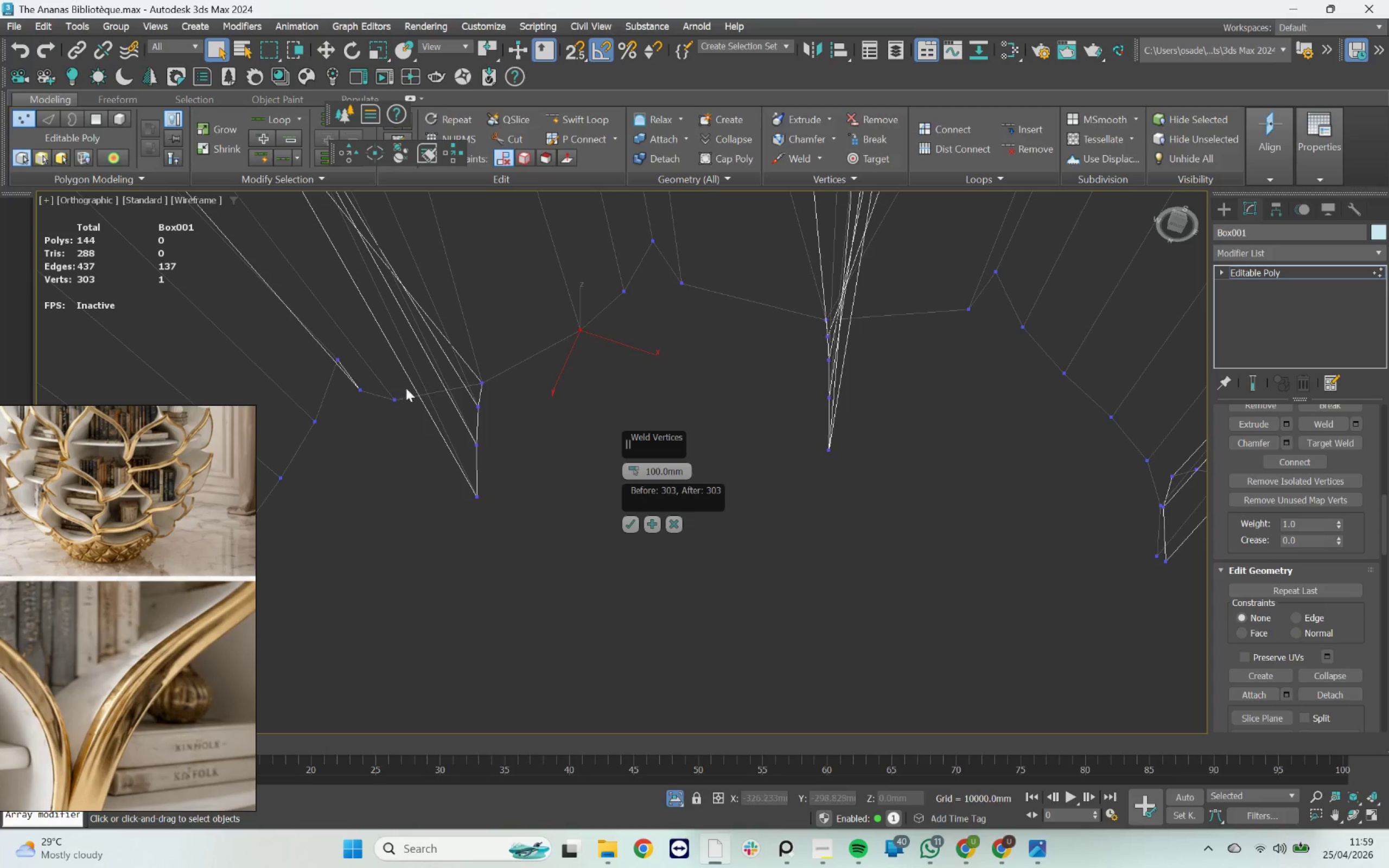 
hold_key(key=ControlLeft, duration=0.42)
left_click([393, 398])
 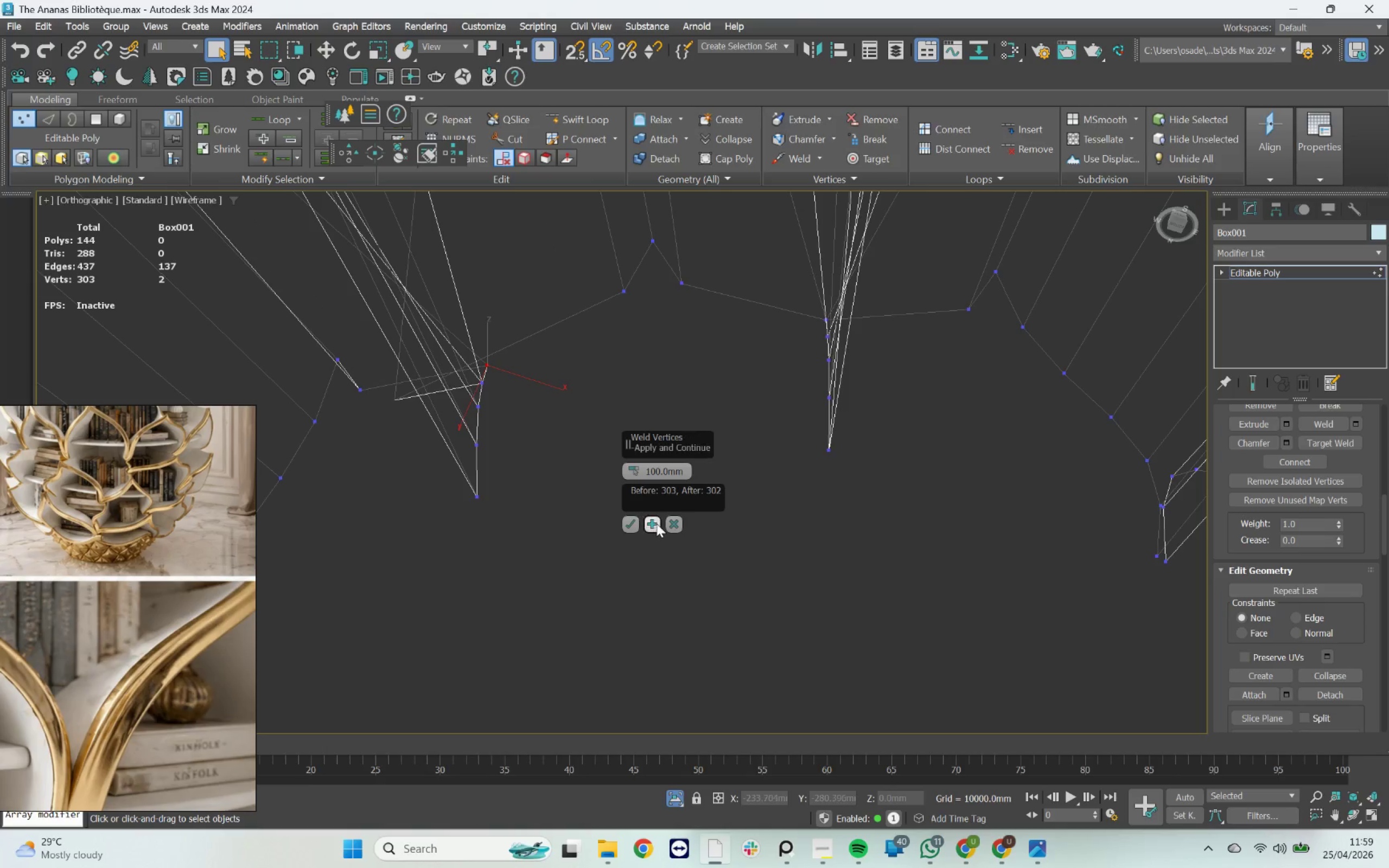 
left_click([657, 524])
 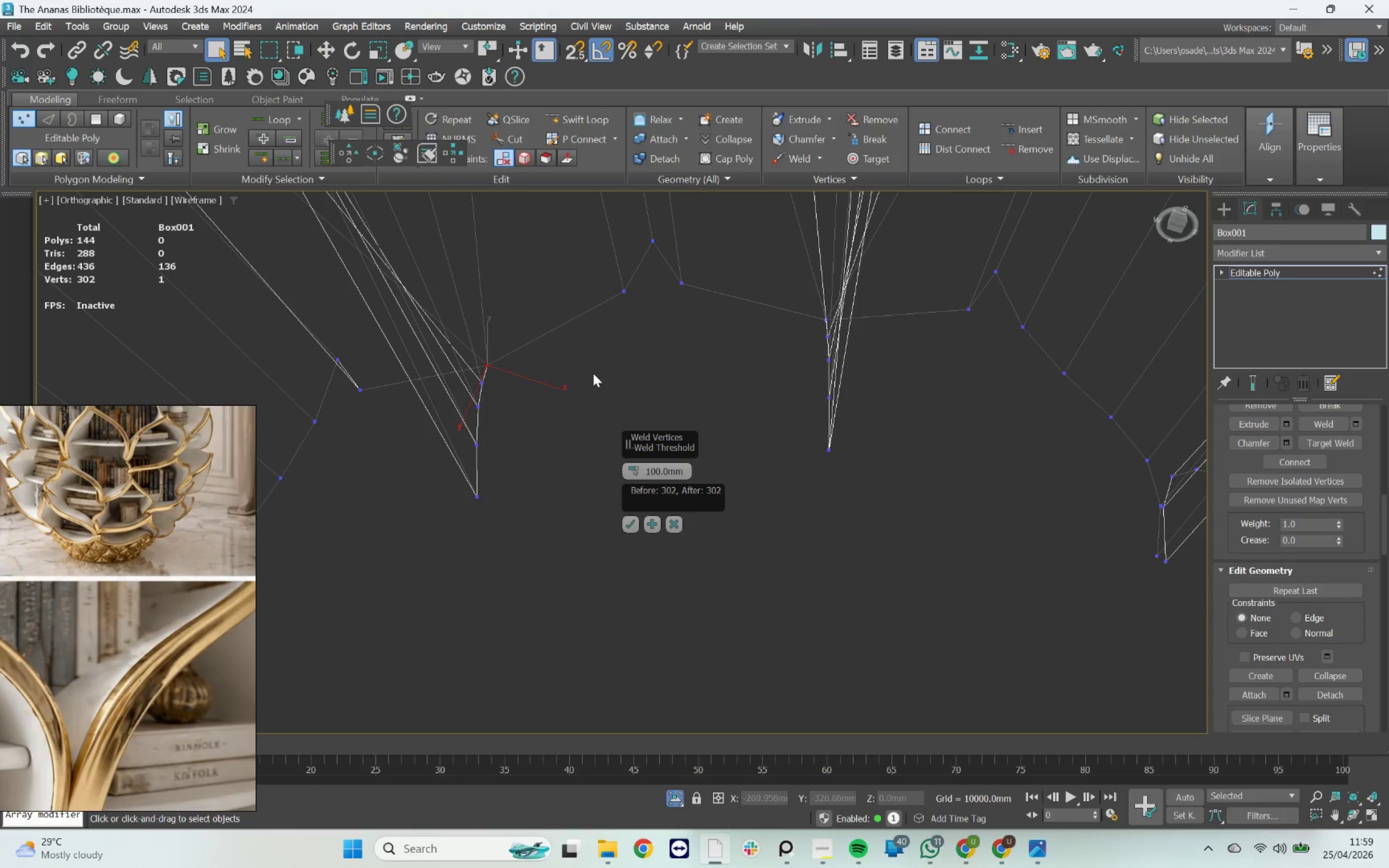 
scroll: coordinate [593, 373], scroll_direction: down, amount: 3.0
 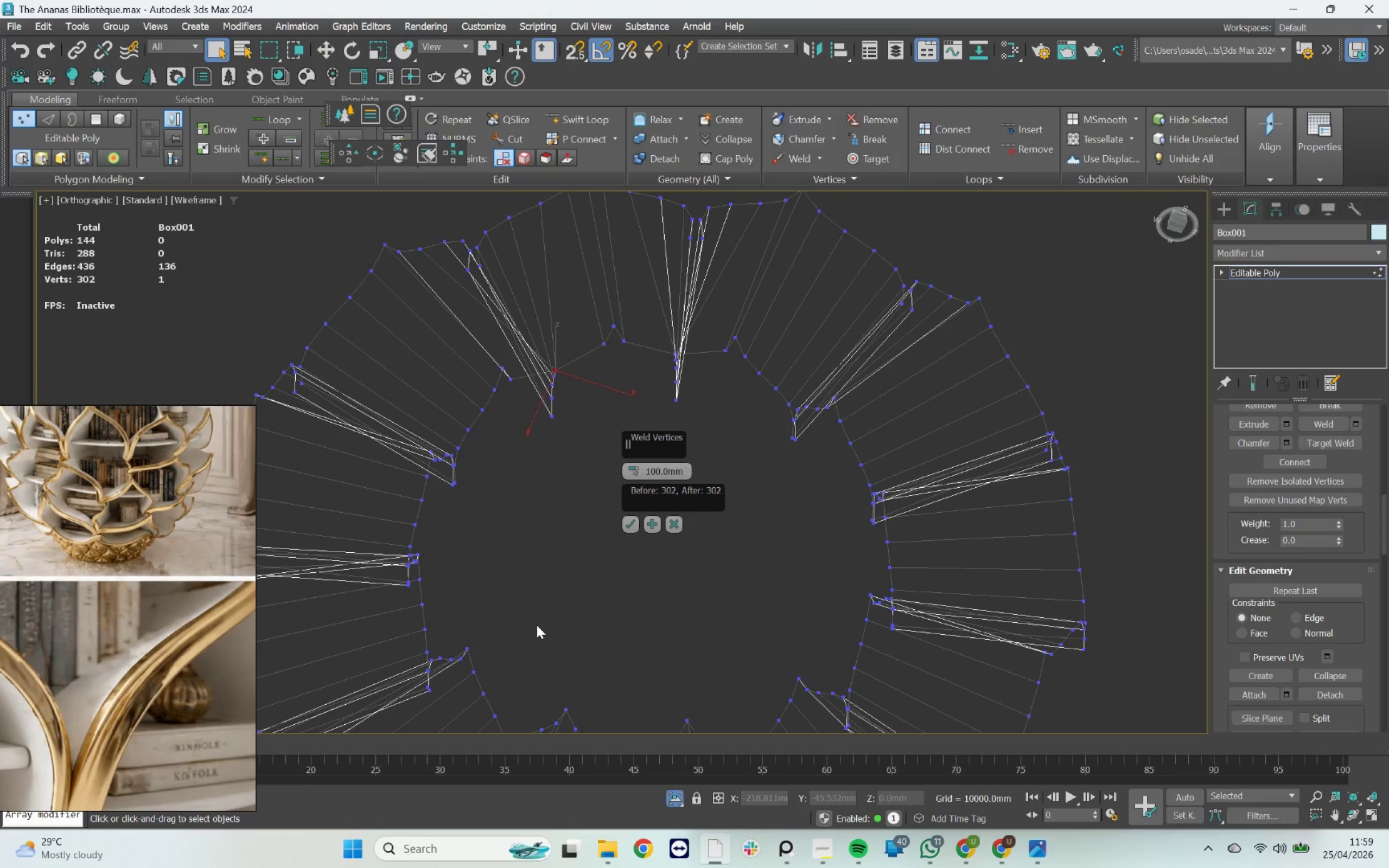 
hold_key(key=AltLeft, duration=2.3)
 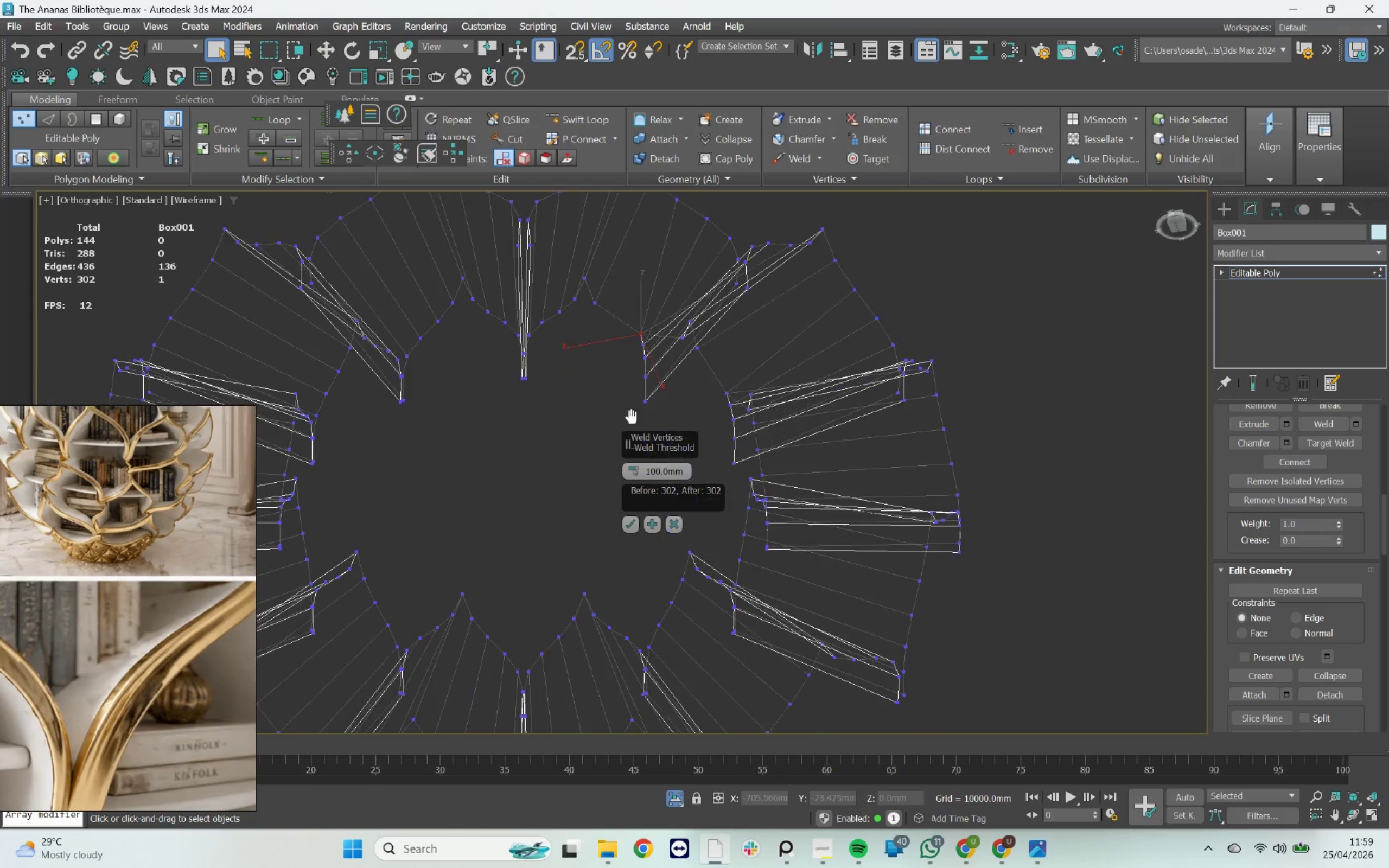 
left_click_drag(start_coordinate=[579, 310], to_coordinate=[453, 345])
 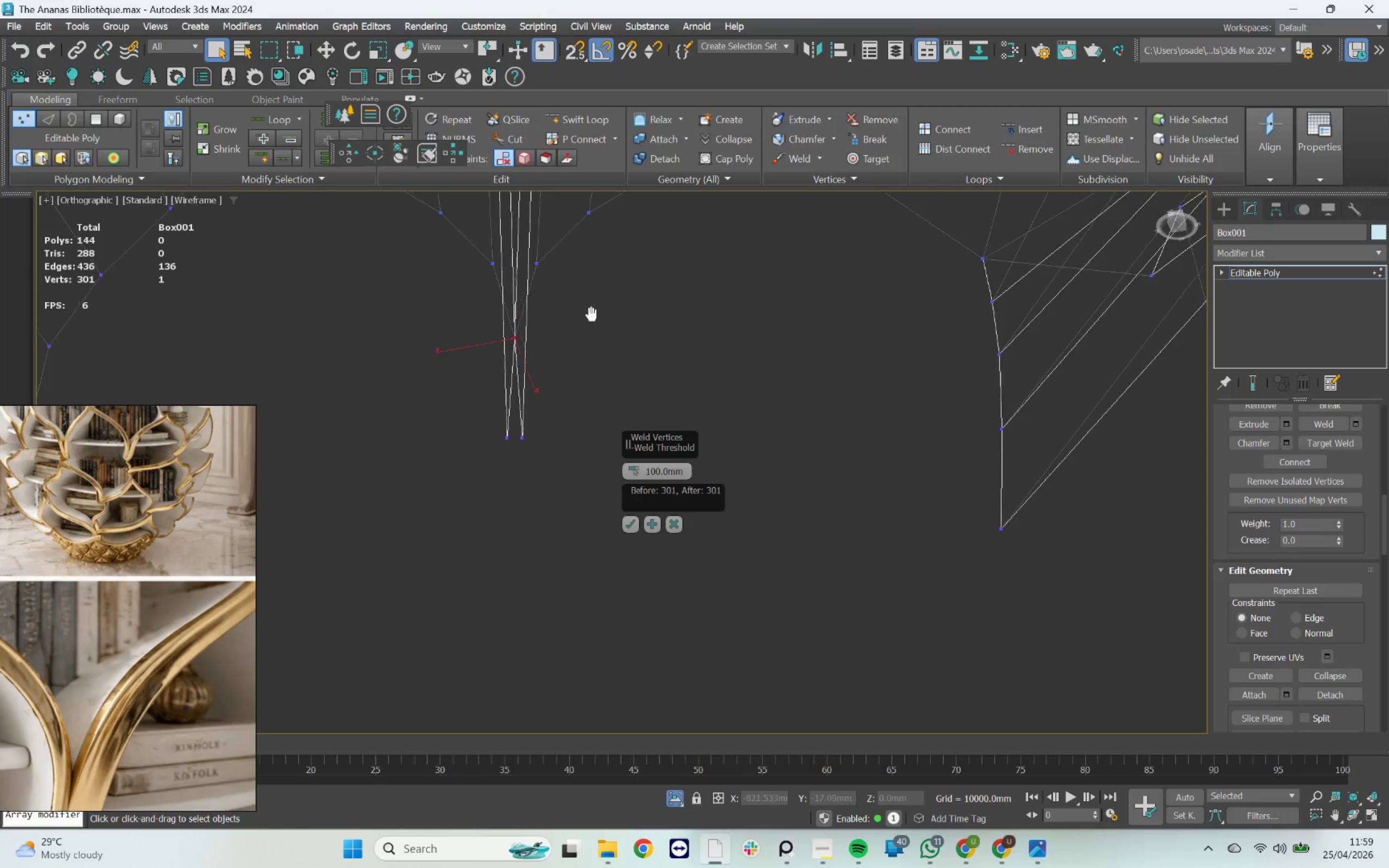 
scroll: coordinate [467, 316], scroll_direction: up, amount: 4.0
 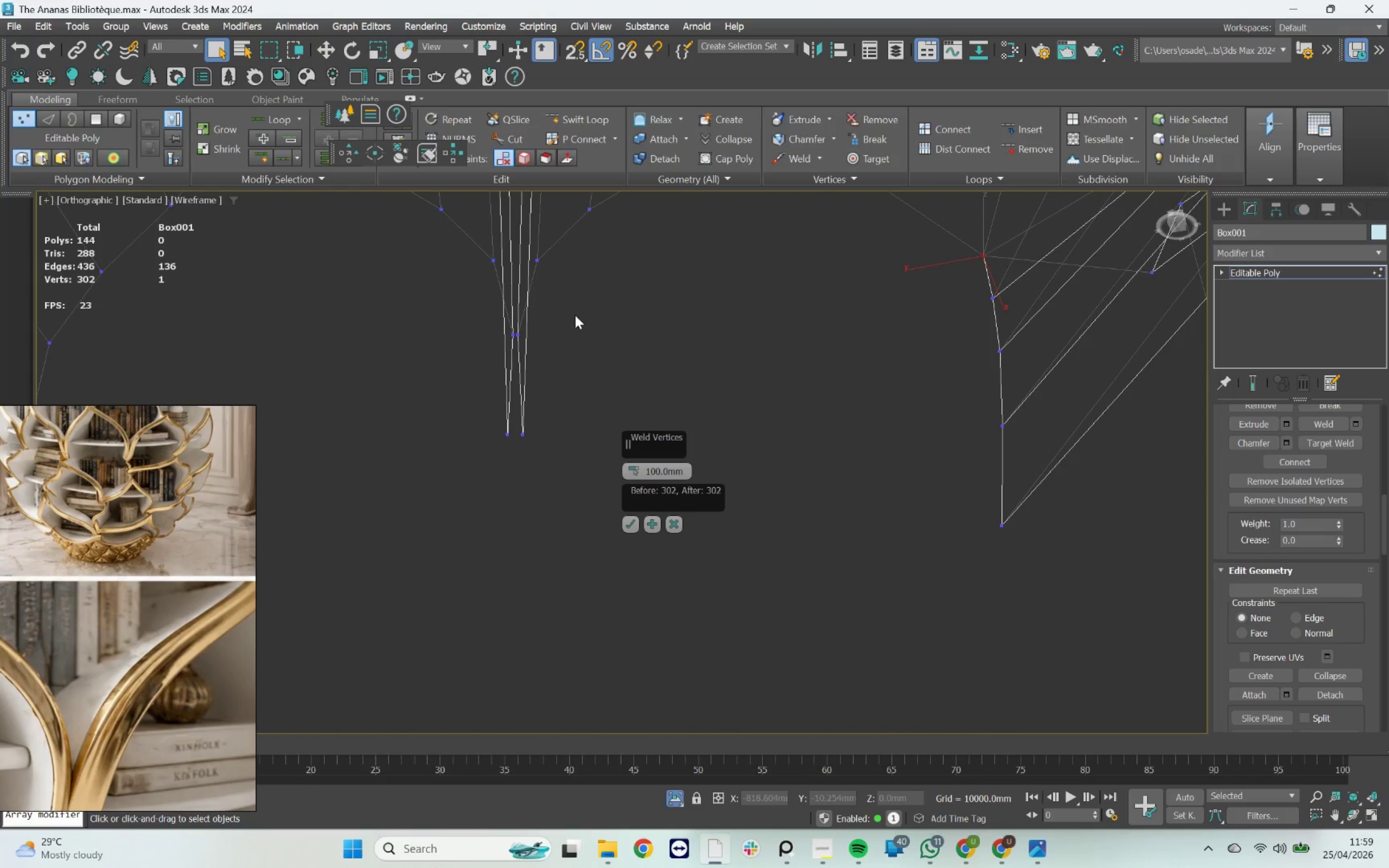 
left_click_drag(start_coordinate=[566, 382], to_coordinate=[453, 409])
 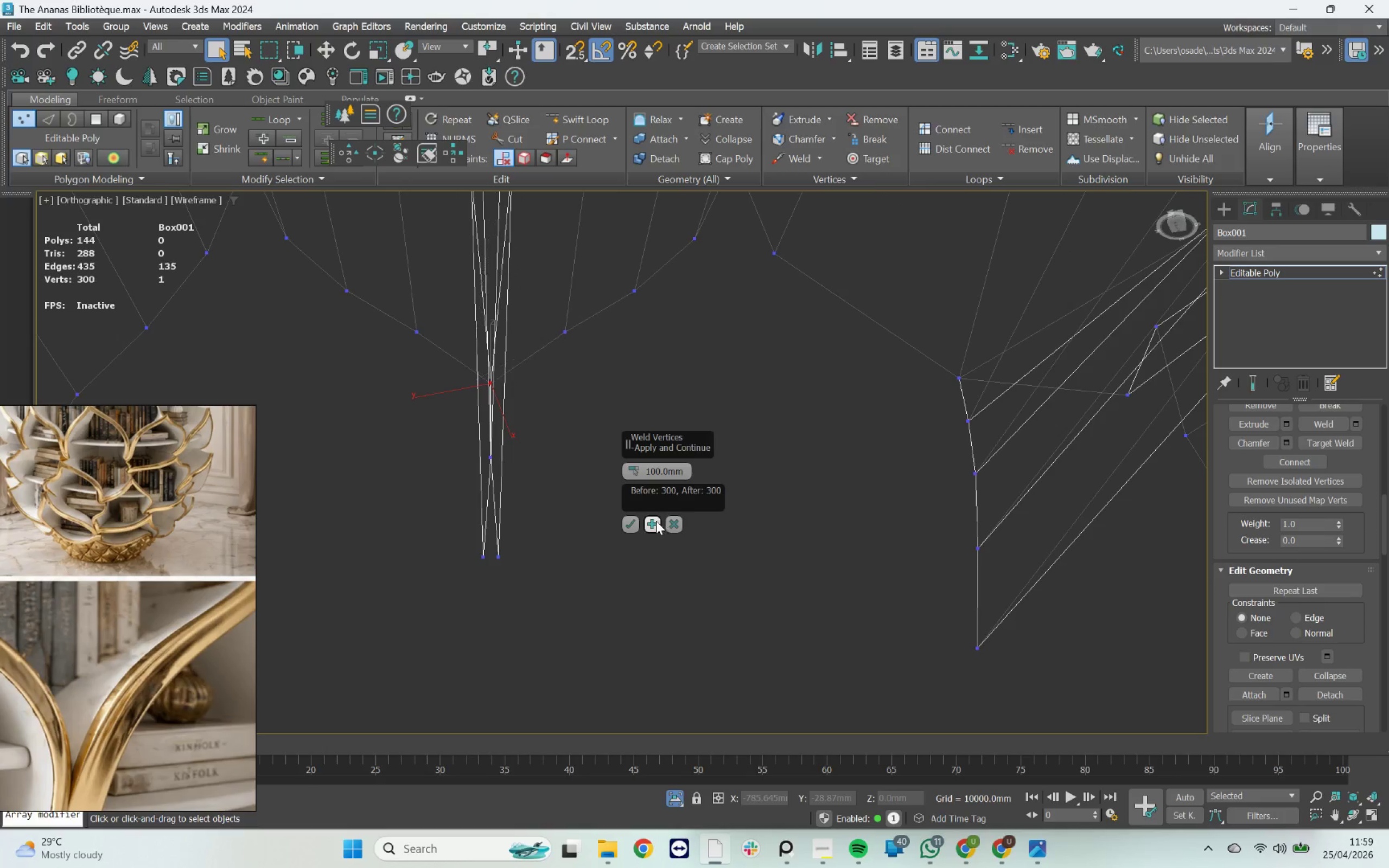 
left_click_drag(start_coordinate=[577, 514], to_coordinate=[429, 577])
 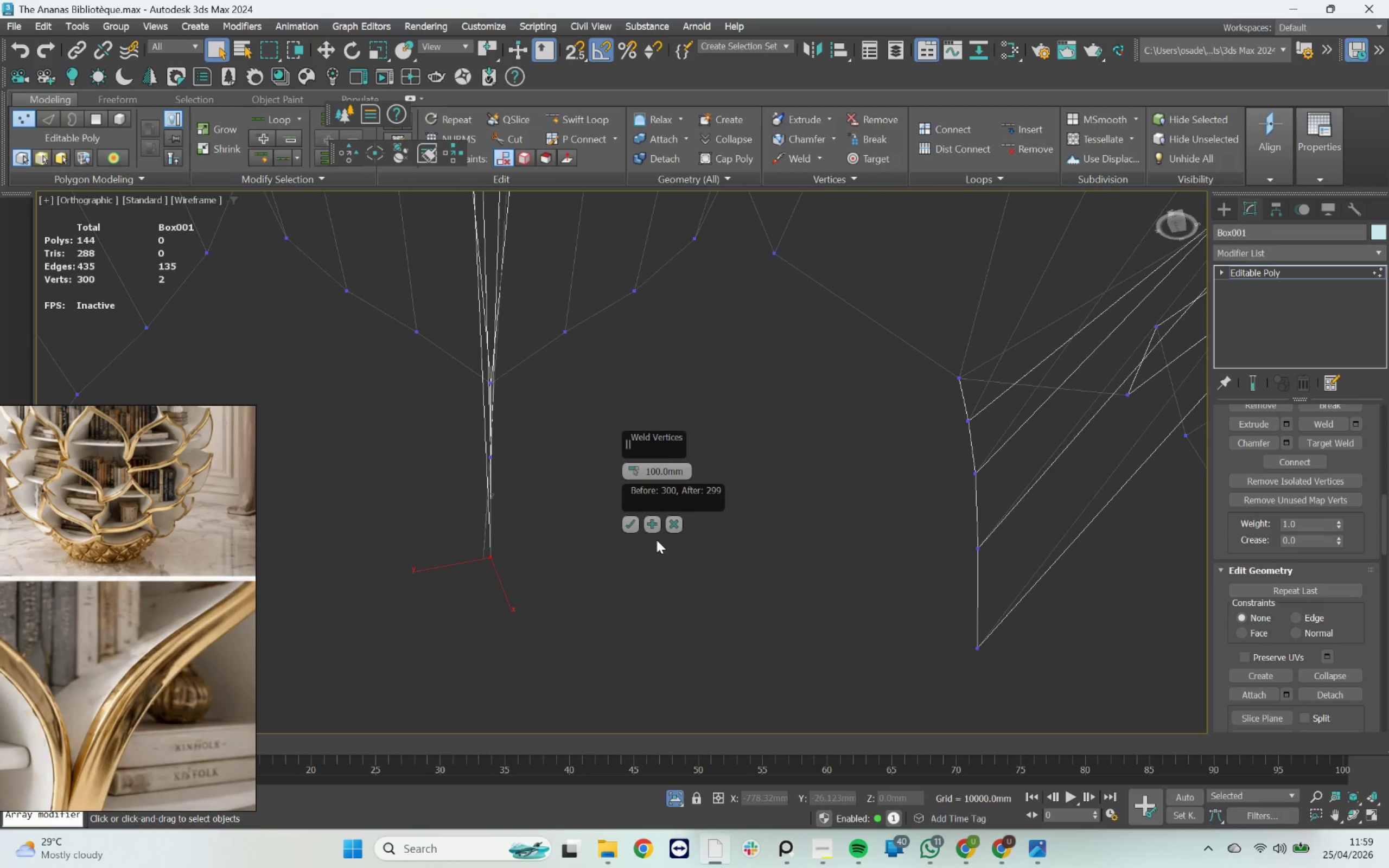 
left_click([647, 524])
 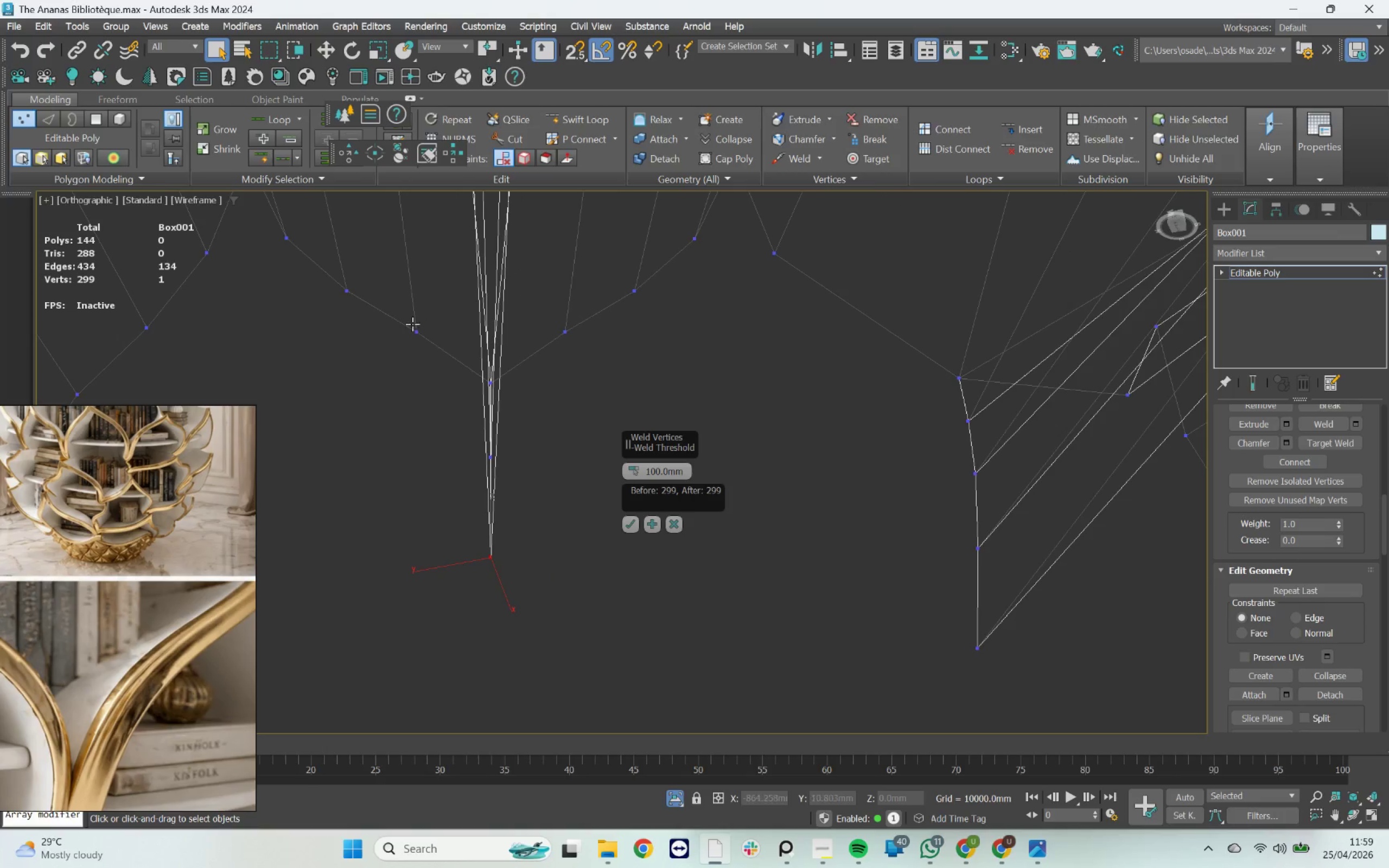 
left_click_drag(start_coordinate=[397, 317], to_coordinate=[573, 336])
 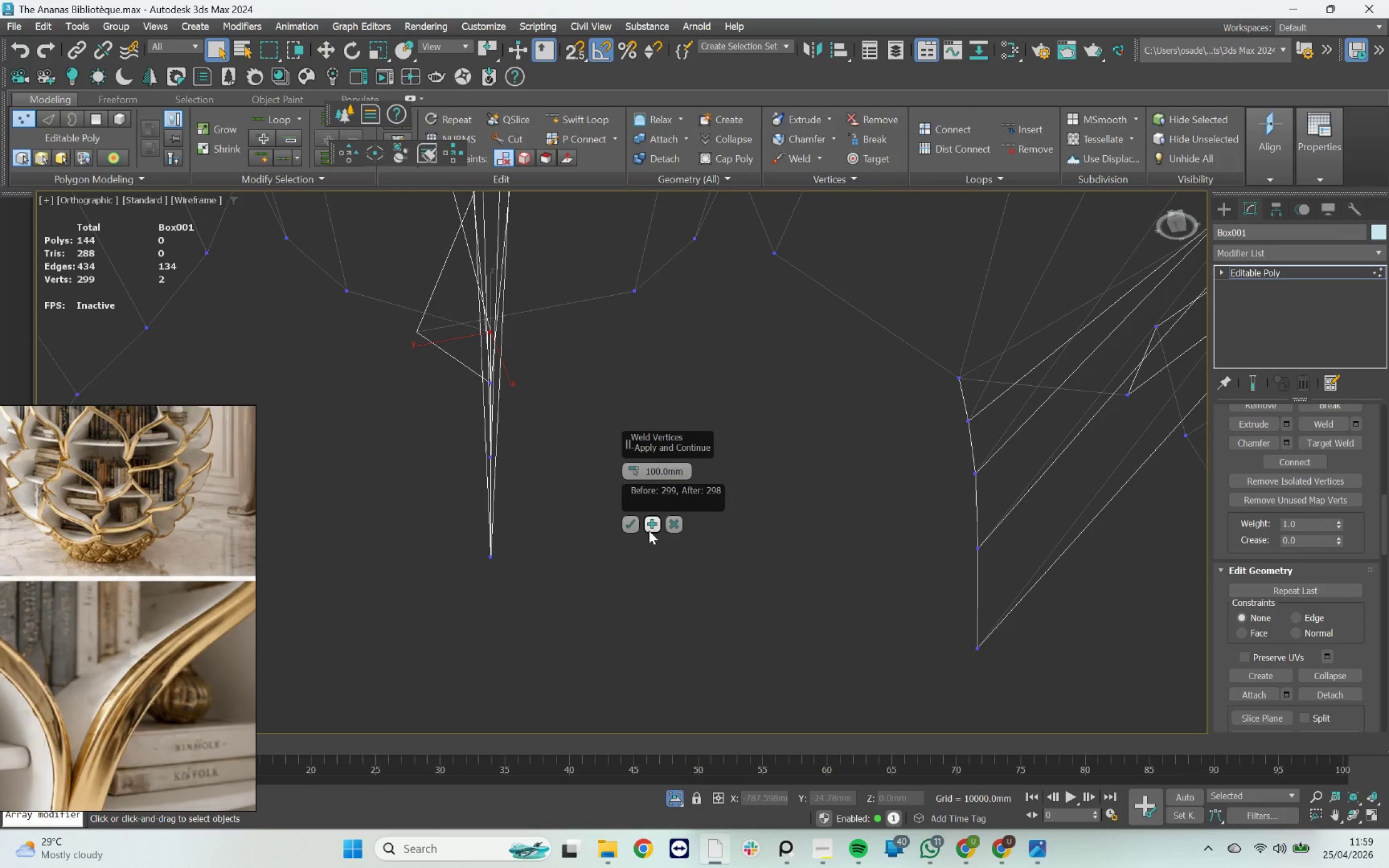 
left_click([652, 525])
 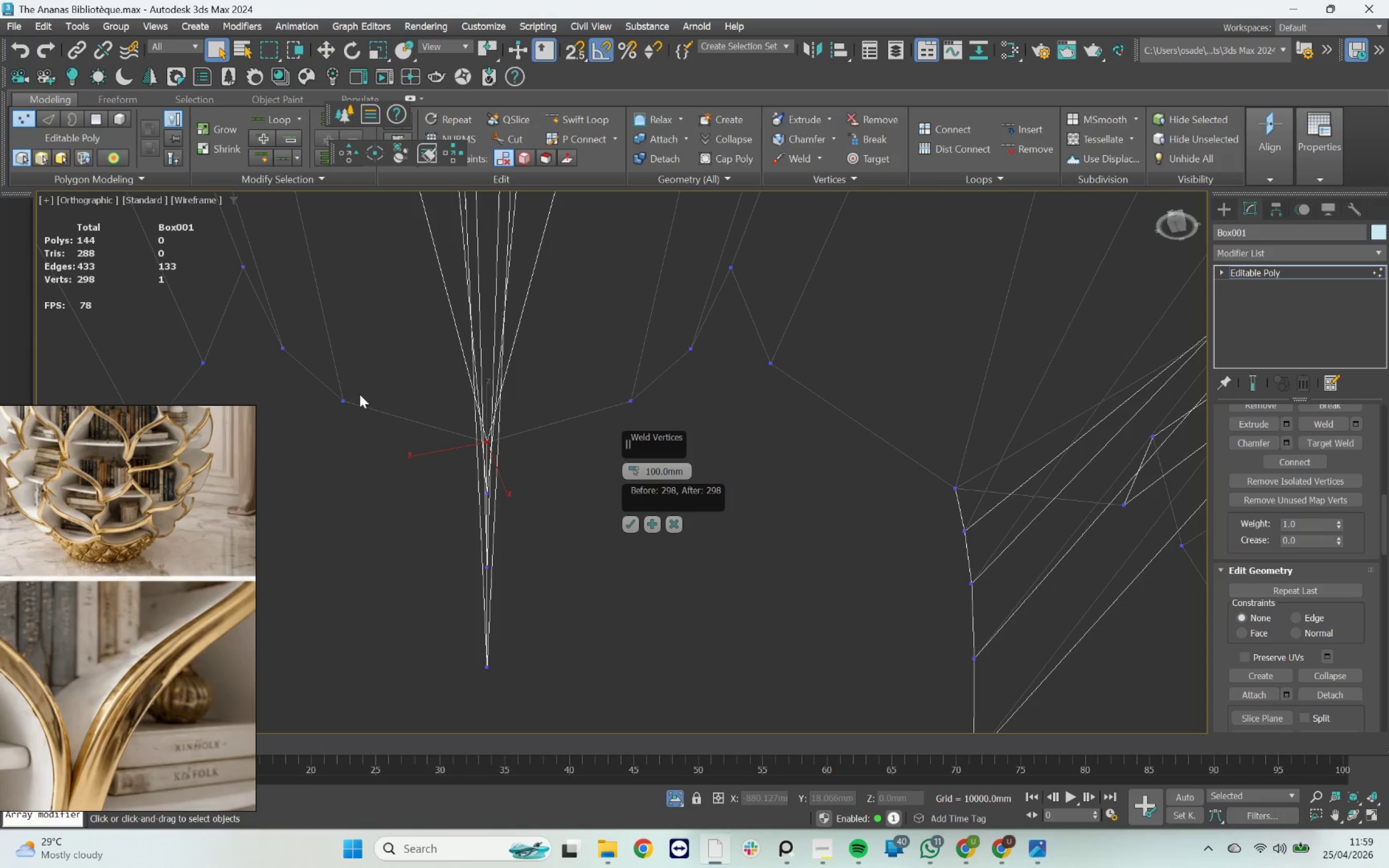 
left_click_drag(start_coordinate=[333, 385], to_coordinate=[638, 406])
 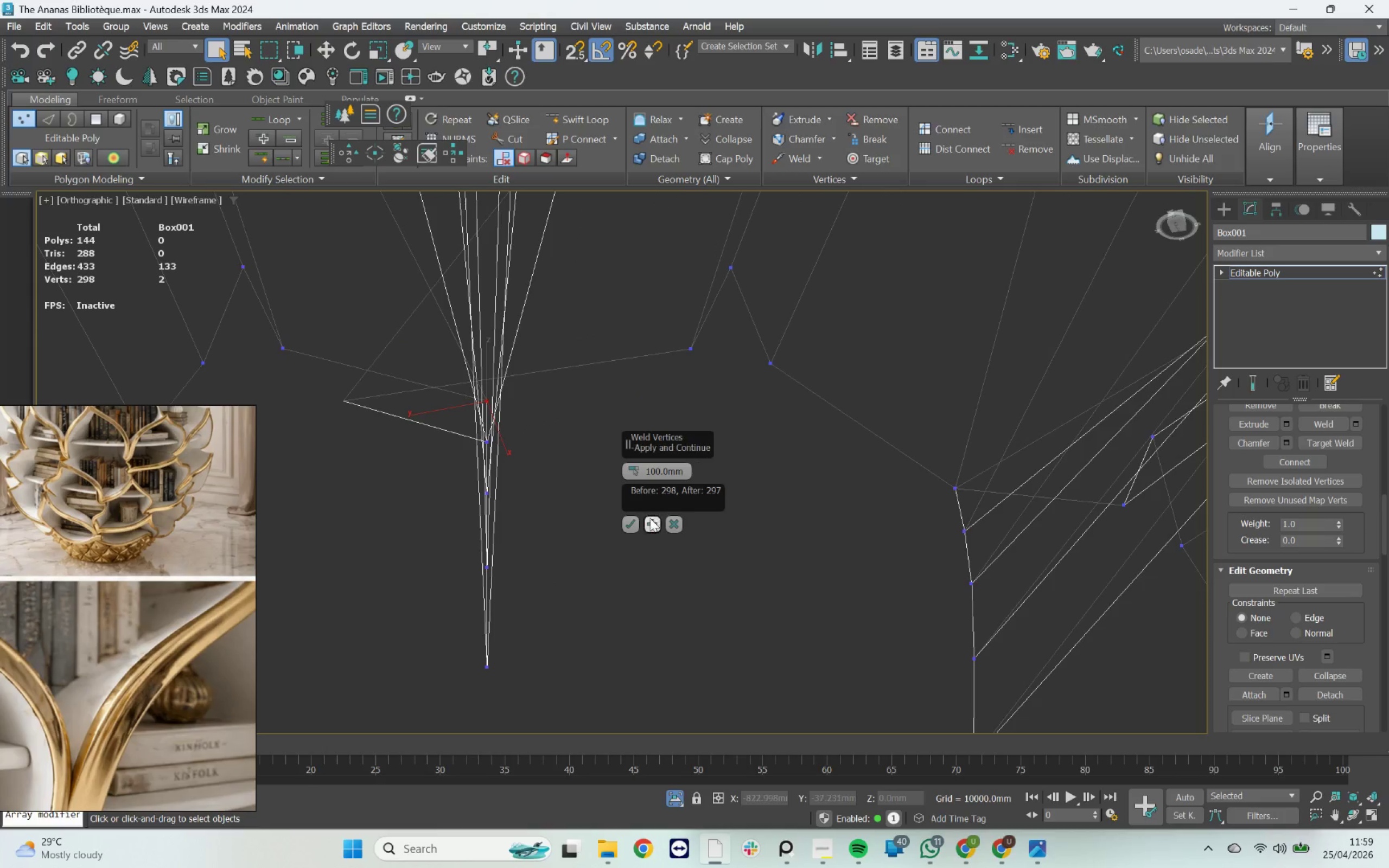 
left_click([651, 523])
 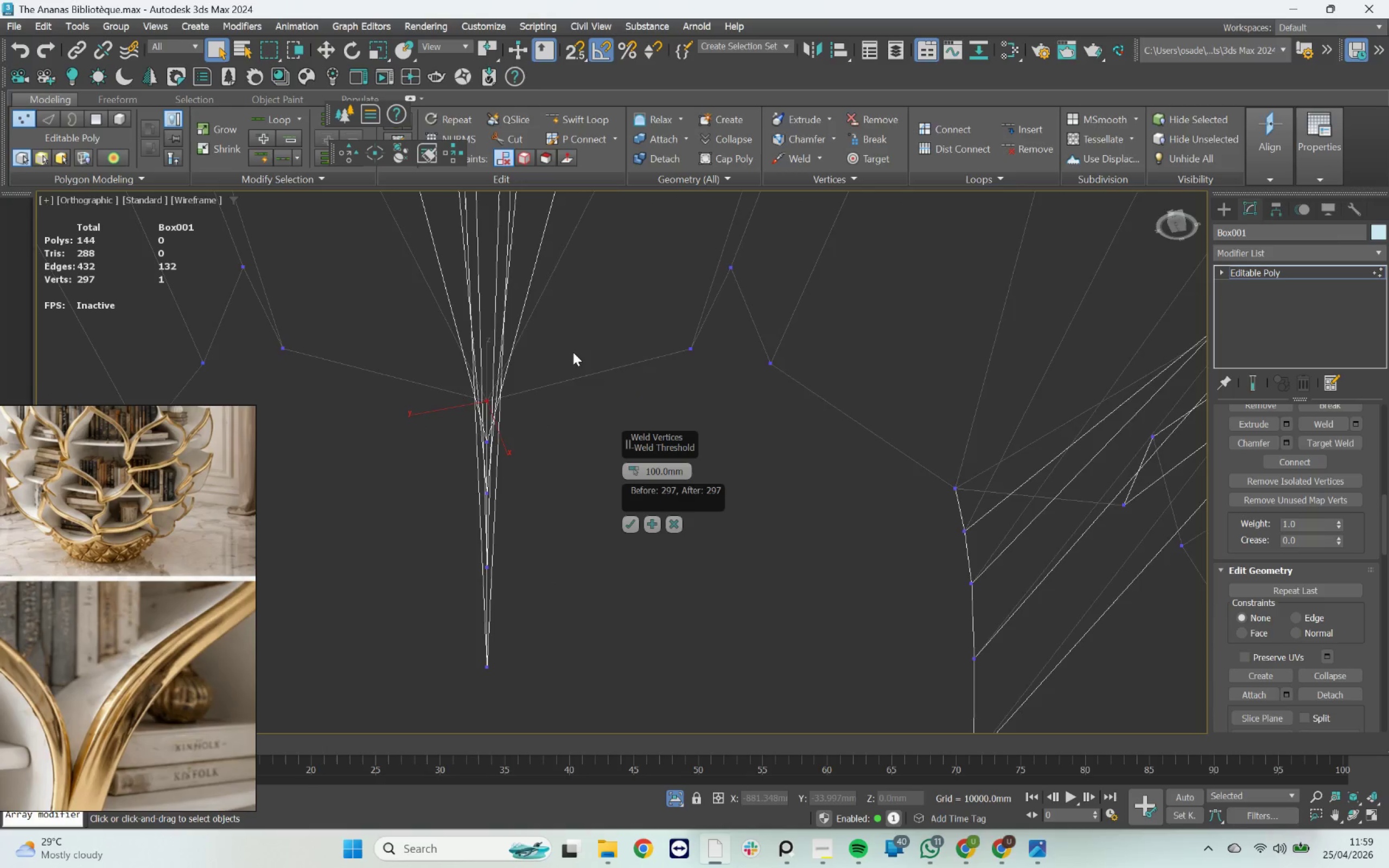 
scroll: coordinate [573, 352], scroll_direction: down, amount: 3.0
 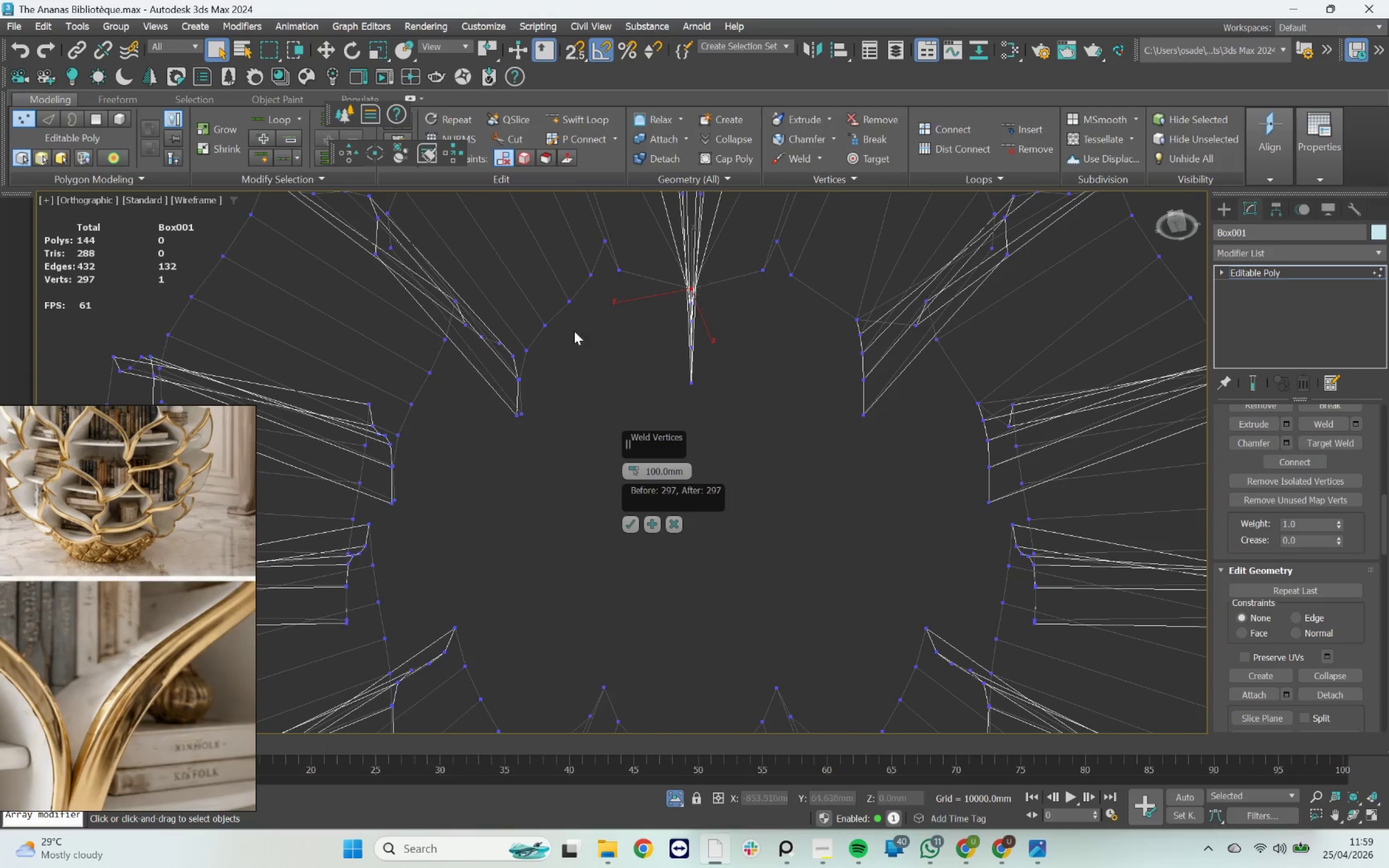 
scroll: coordinate [450, 348], scroll_direction: up, amount: 2.0
 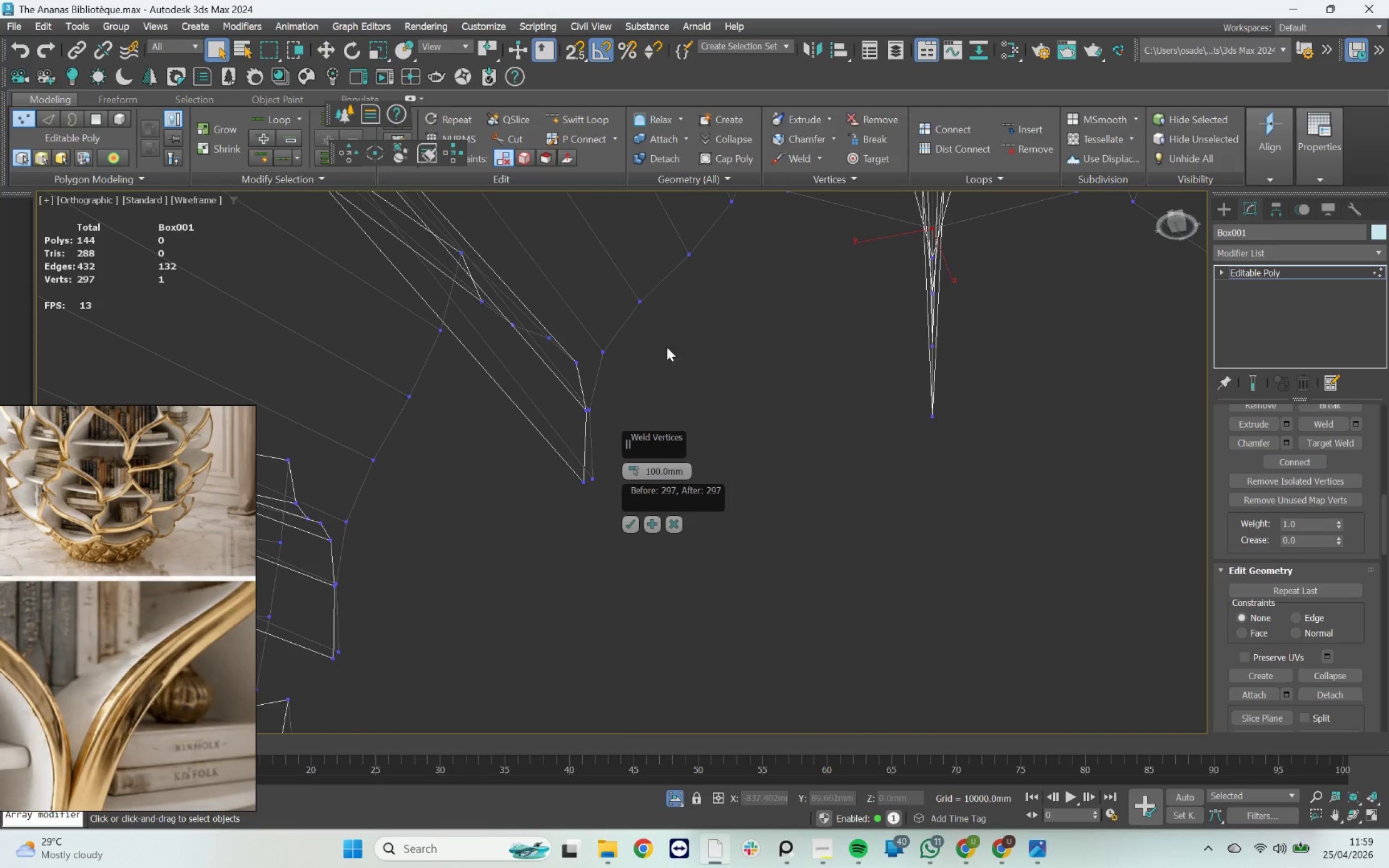 
left_click_drag(start_coordinate=[660, 344], to_coordinate=[573, 380])
 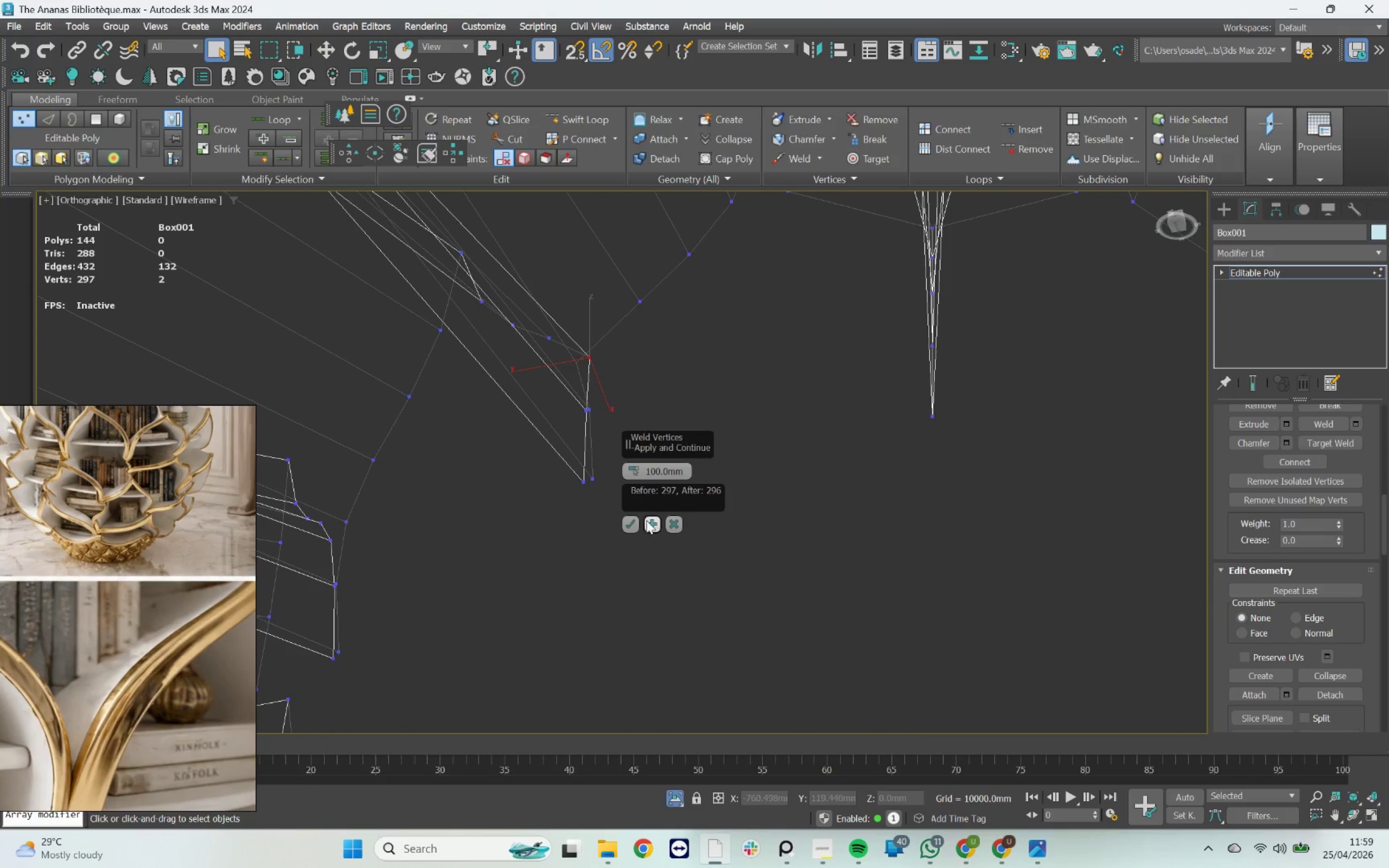 
left_click([648, 521])
 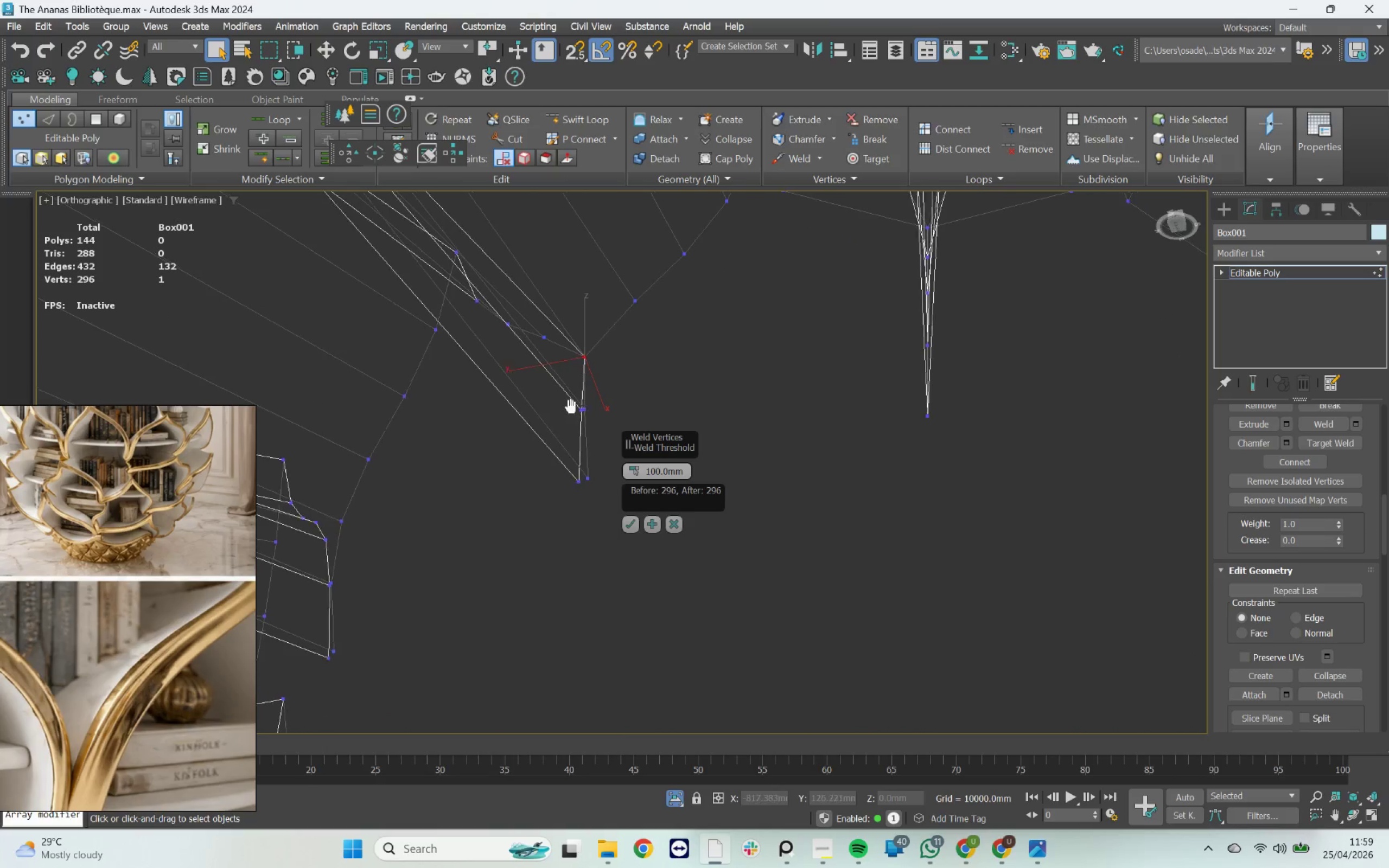 
left_click_drag(start_coordinate=[586, 388], to_coordinate=[512, 412])
 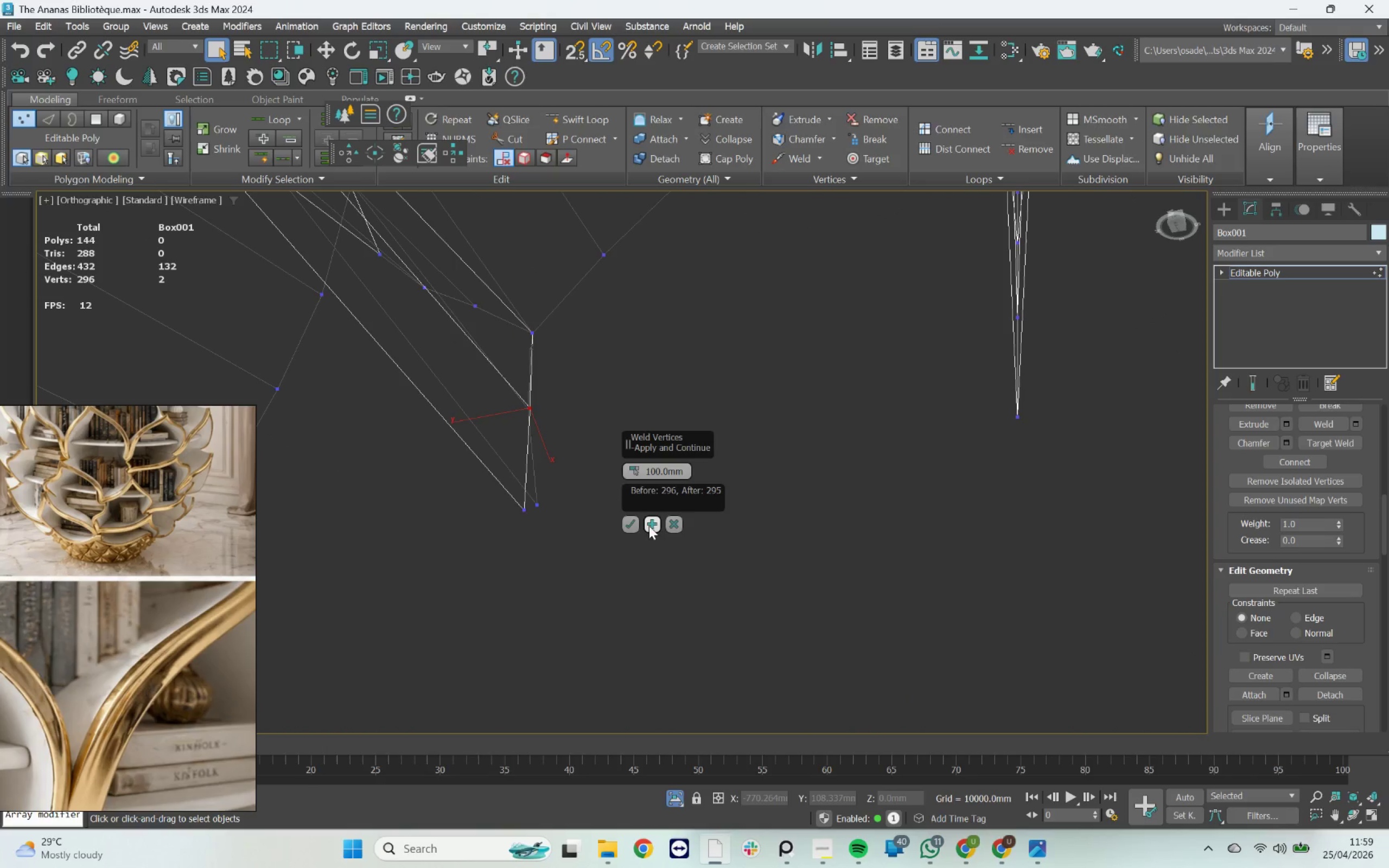 
scroll: coordinate [523, 405], scroll_direction: up, amount: 1.0
 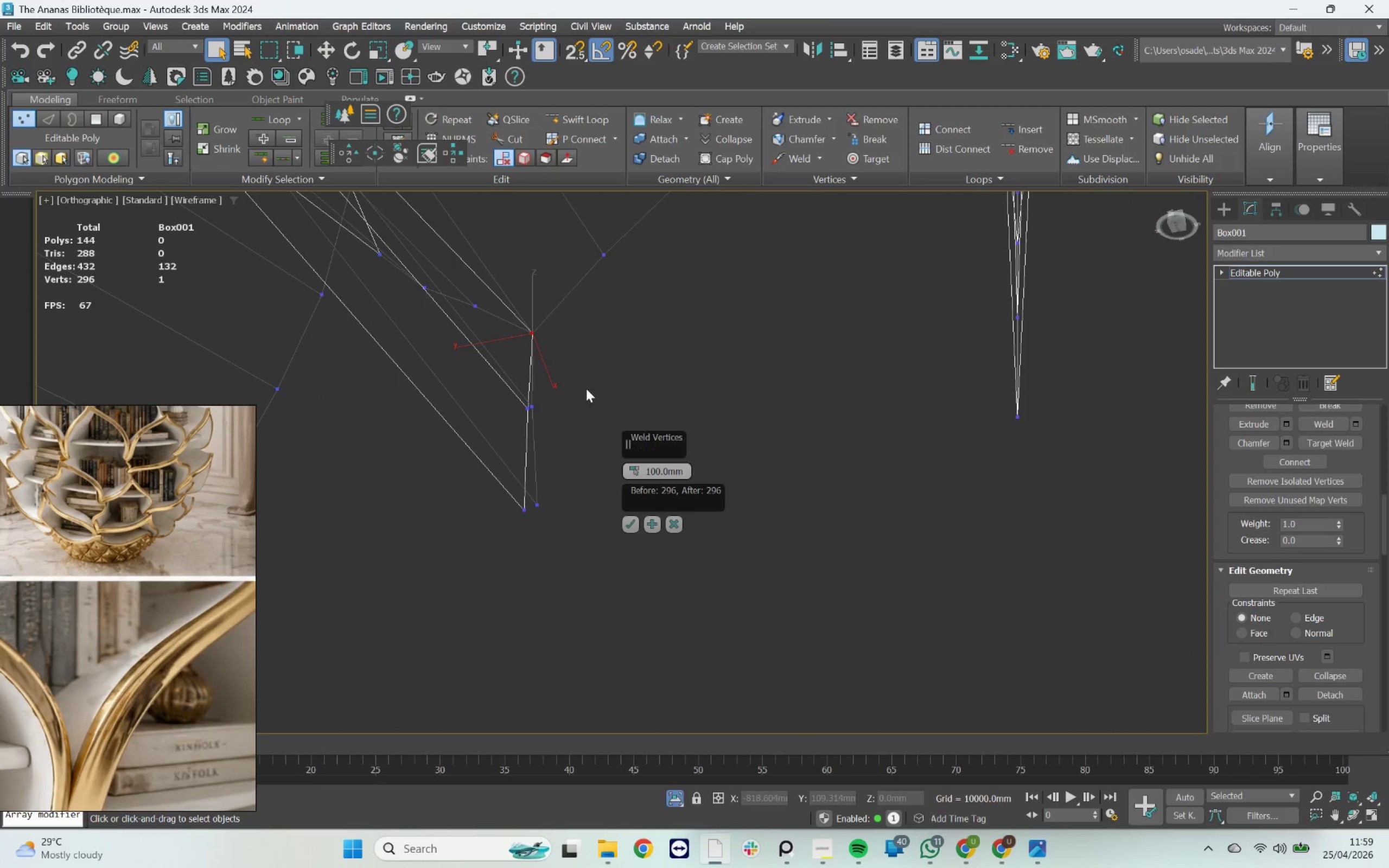 
left_click([651, 525])
 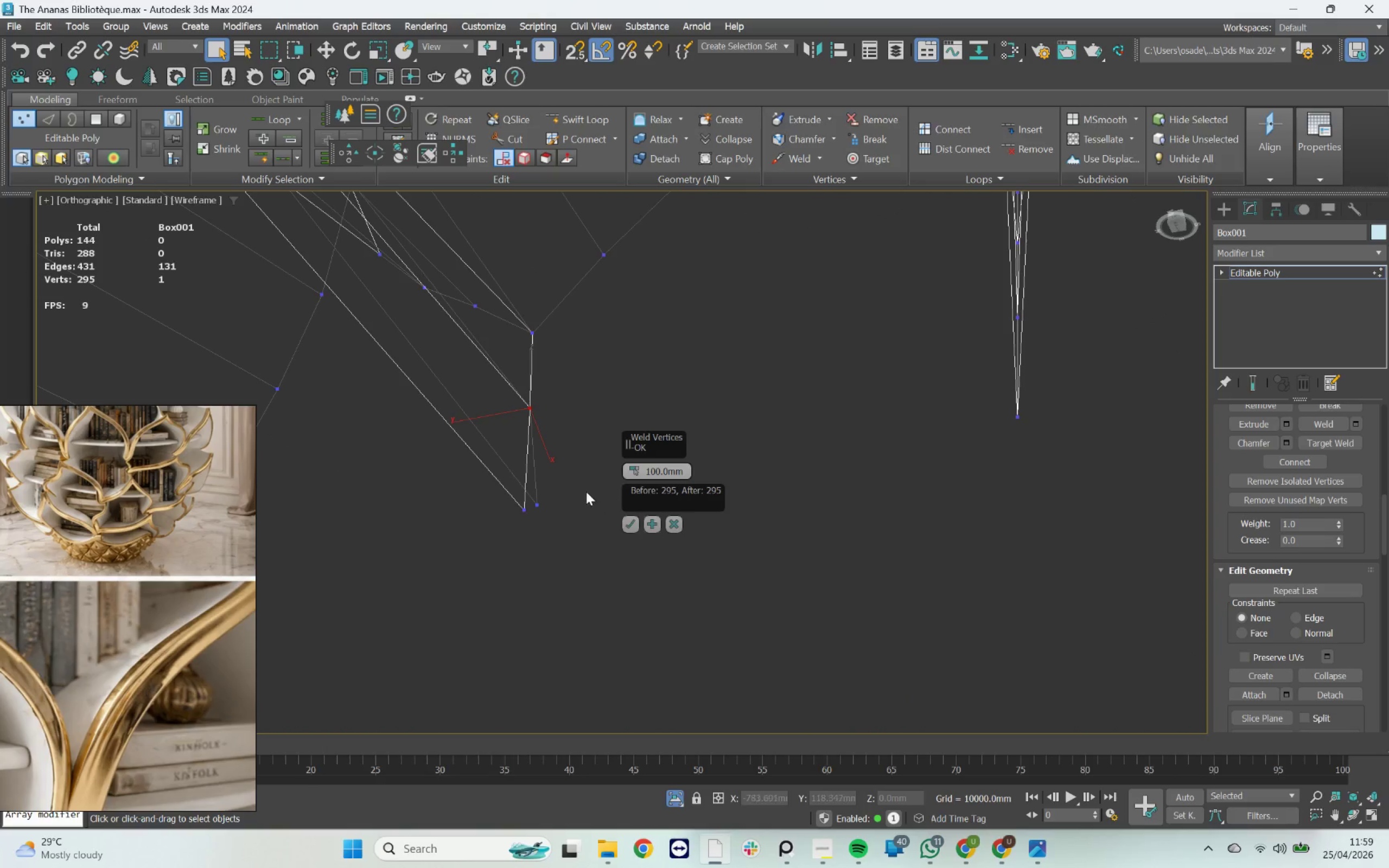 
left_click_drag(start_coordinate=[577, 486], to_coordinate=[479, 542])
 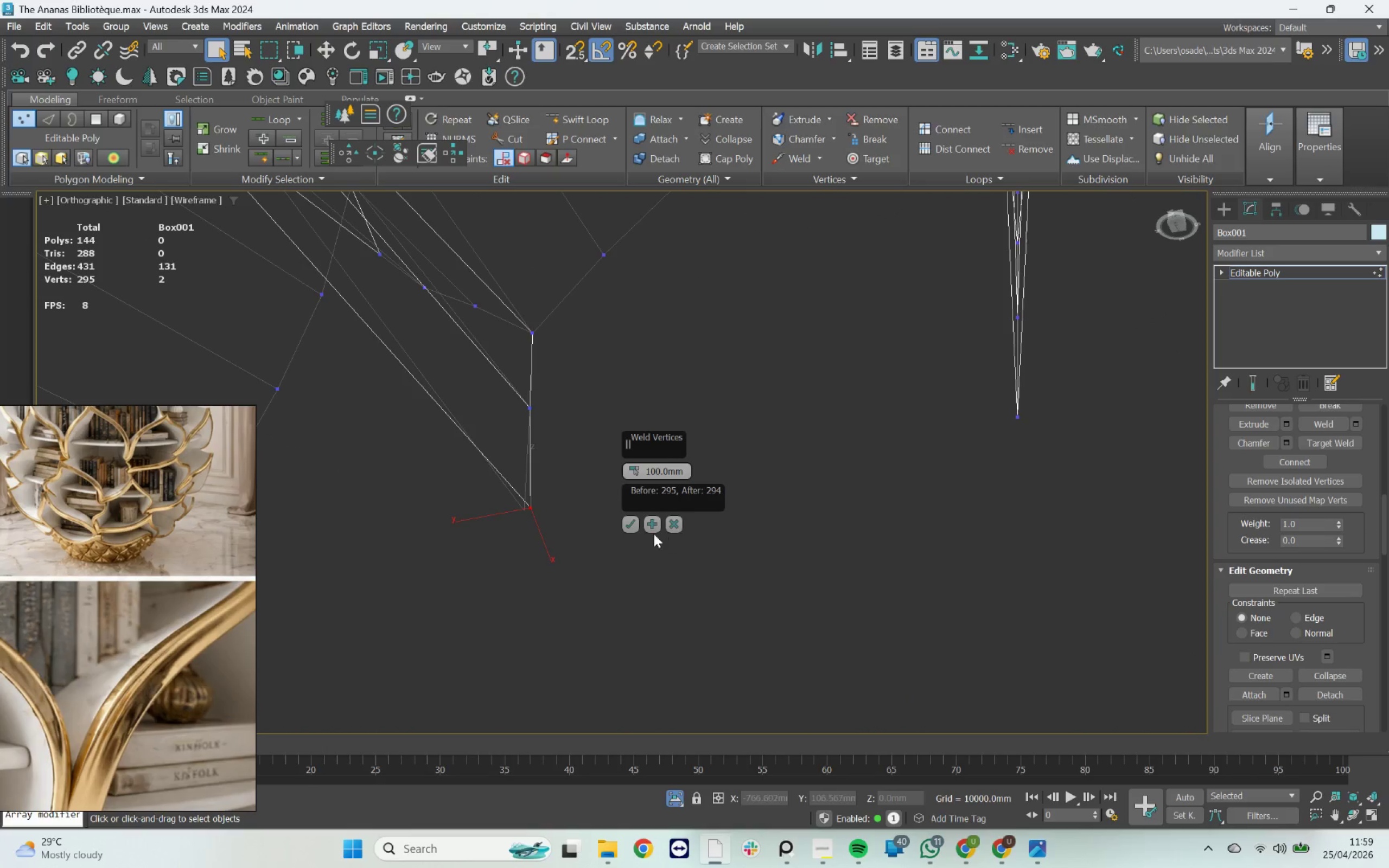 
left_click([653, 525])
 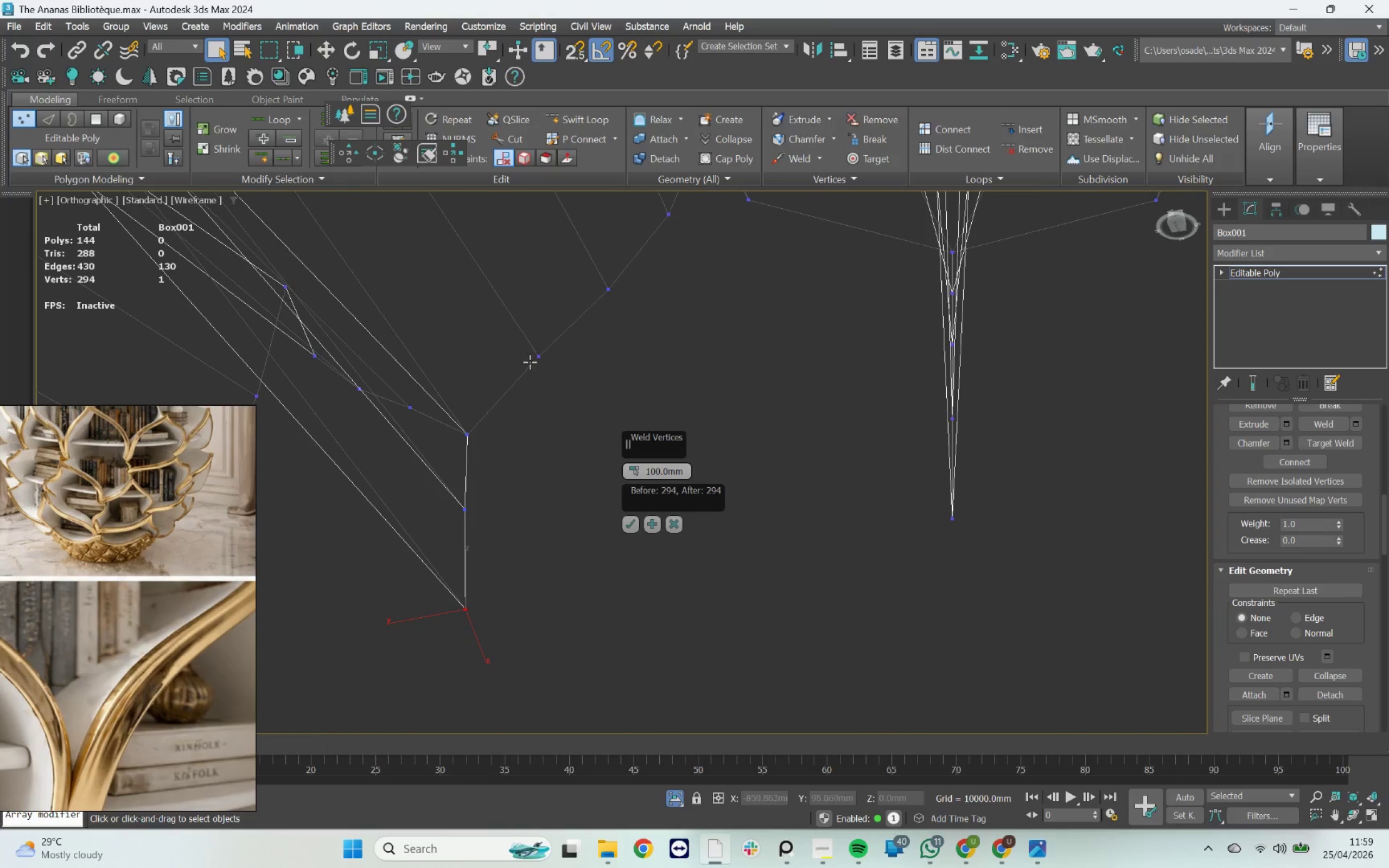 
hold_key(key=AltLeft, duration=1.45)
 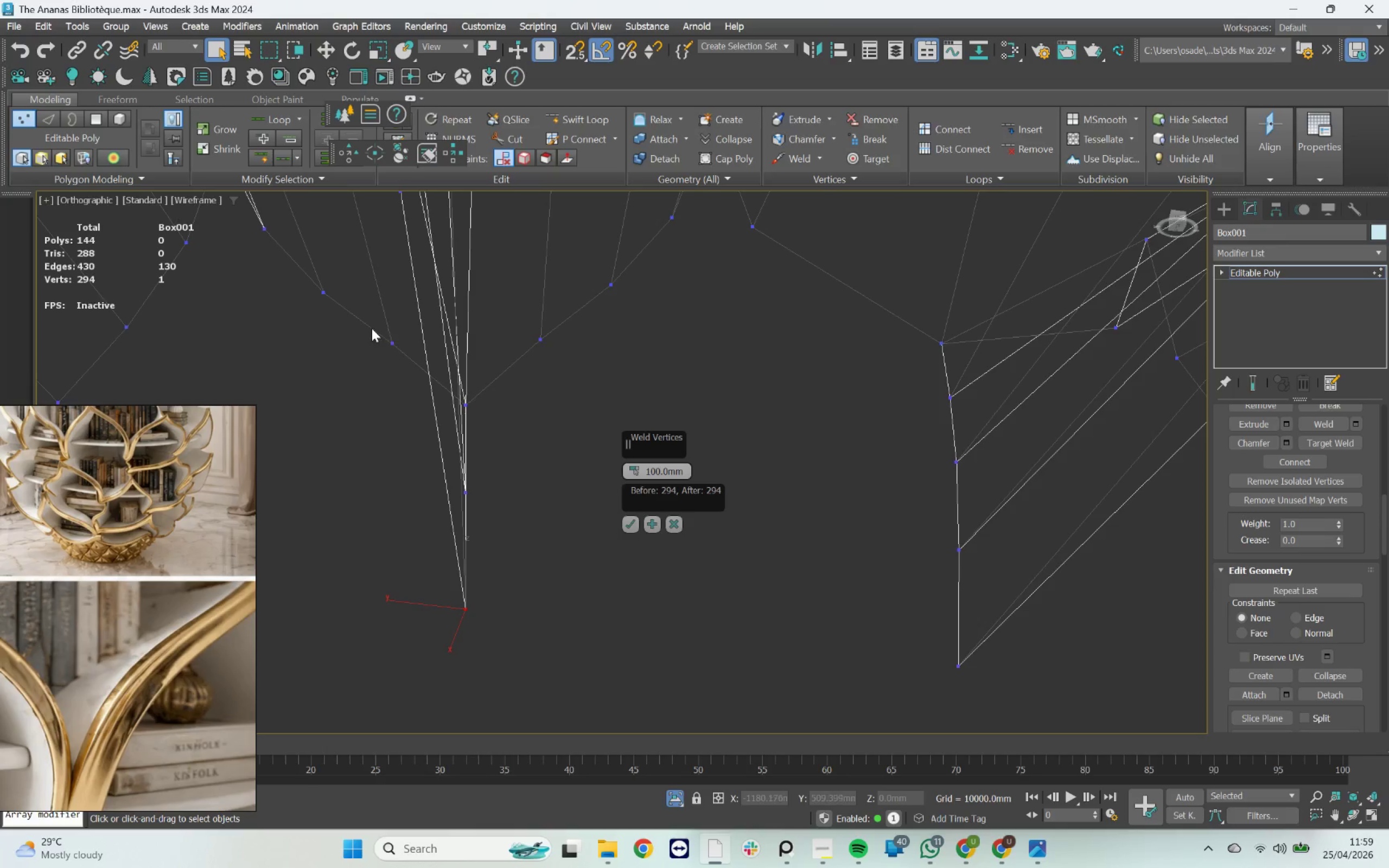 
left_click_drag(start_coordinate=[369, 328], to_coordinate=[551, 349])
 